 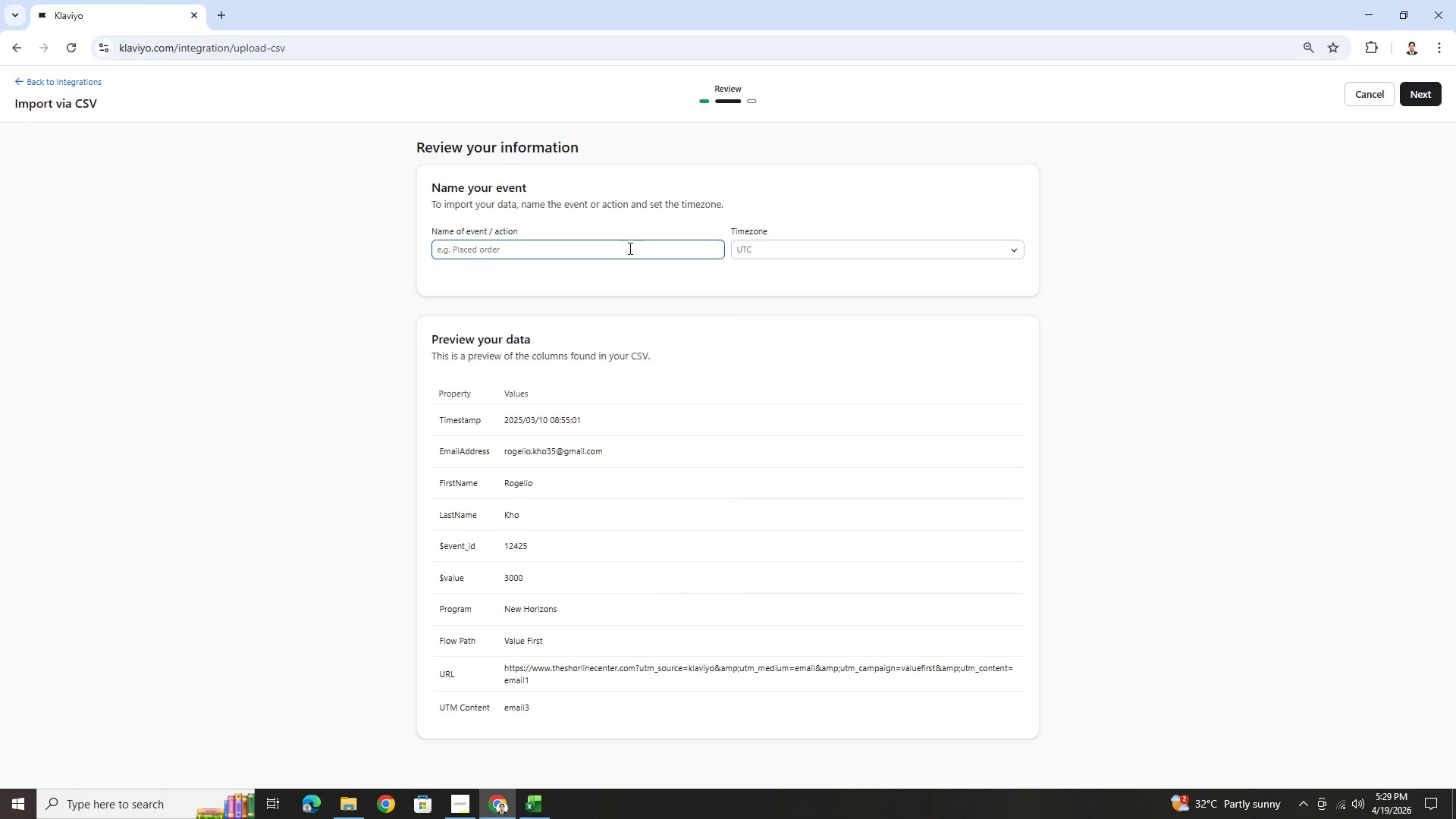 
key(Control+V)
 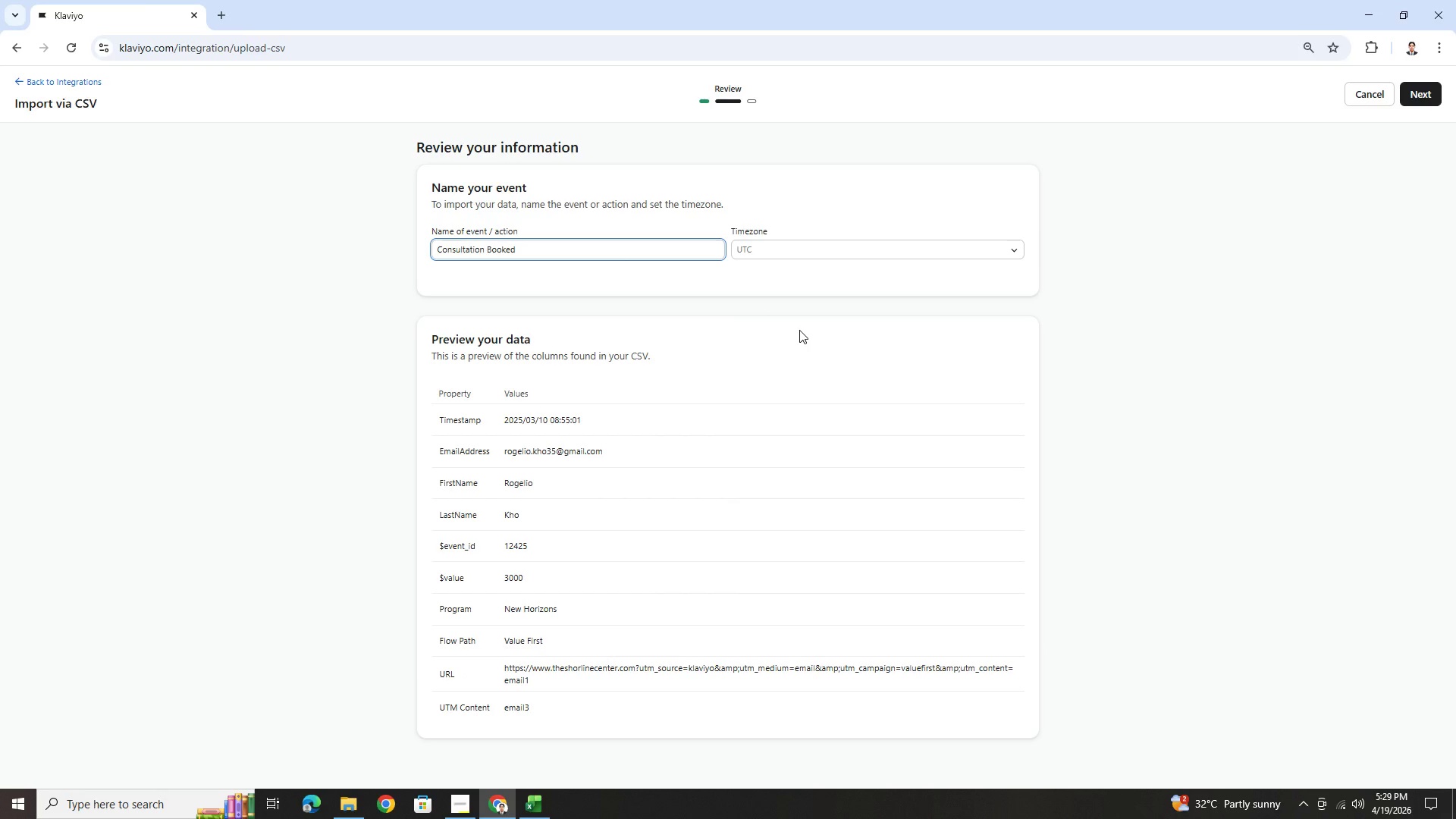 
left_click([800, 334])
 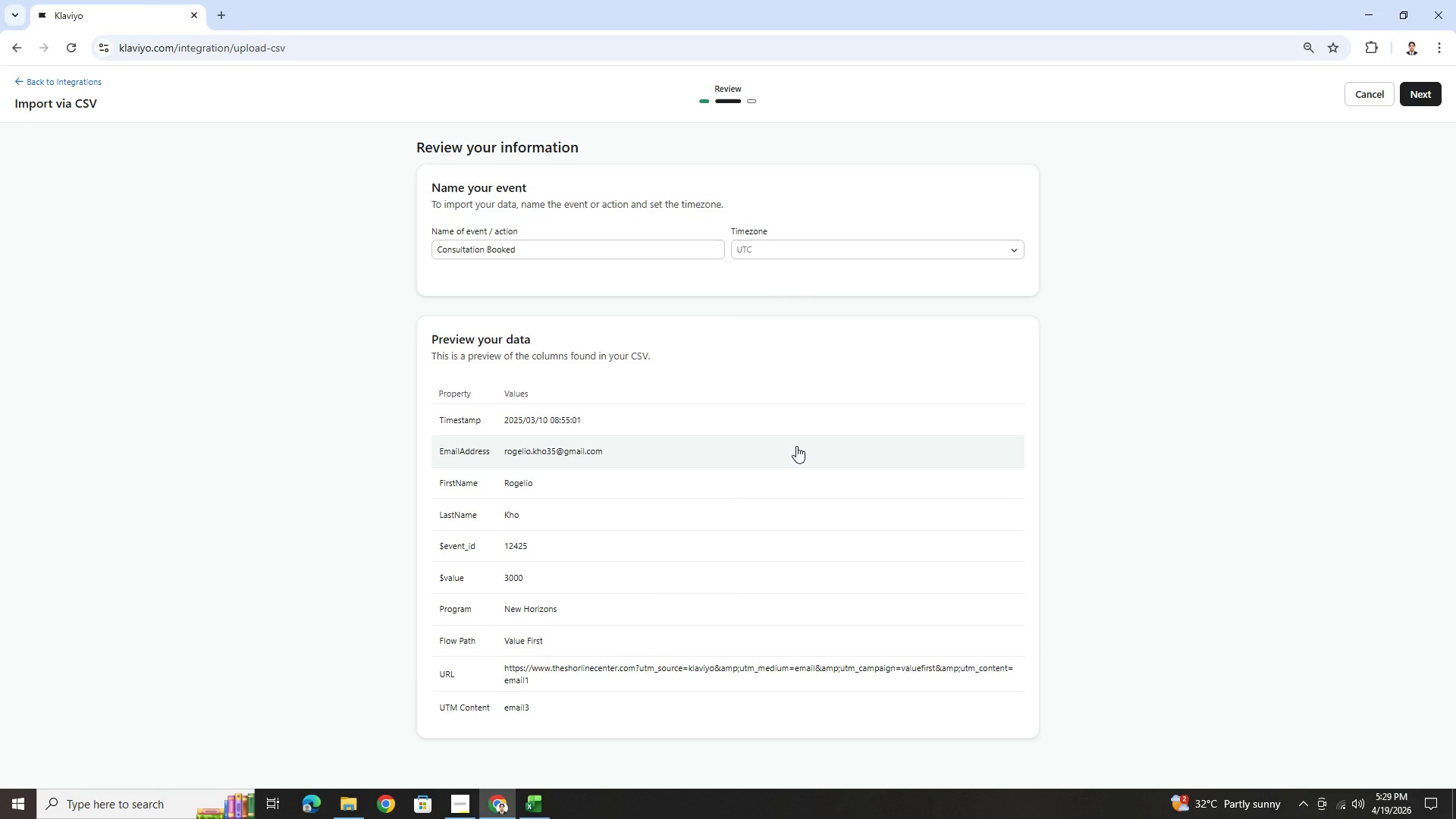 
wait(7.19)
 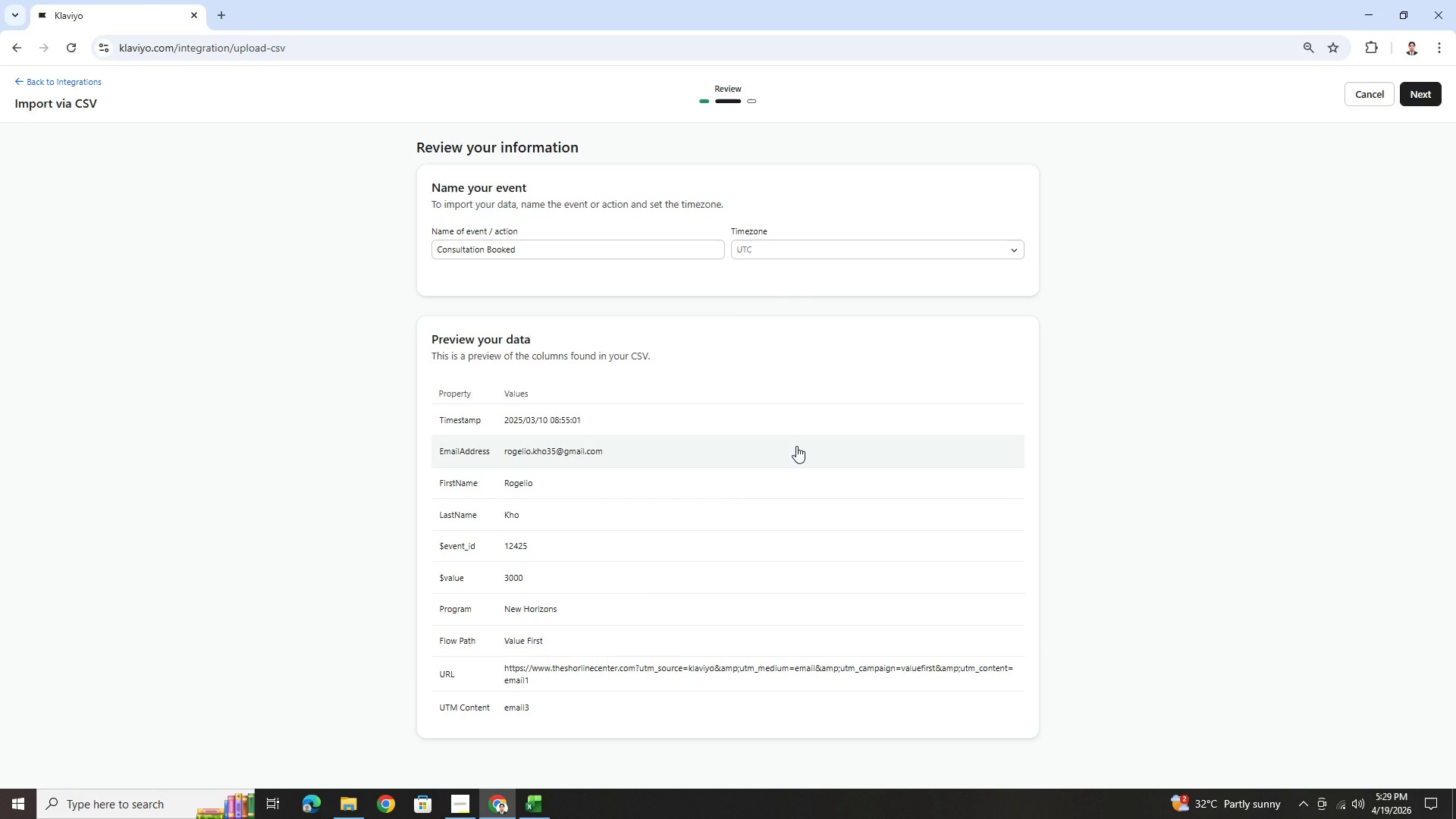 
scroll: coordinate [796, 446], scroll_direction: down, amount: 1.0
 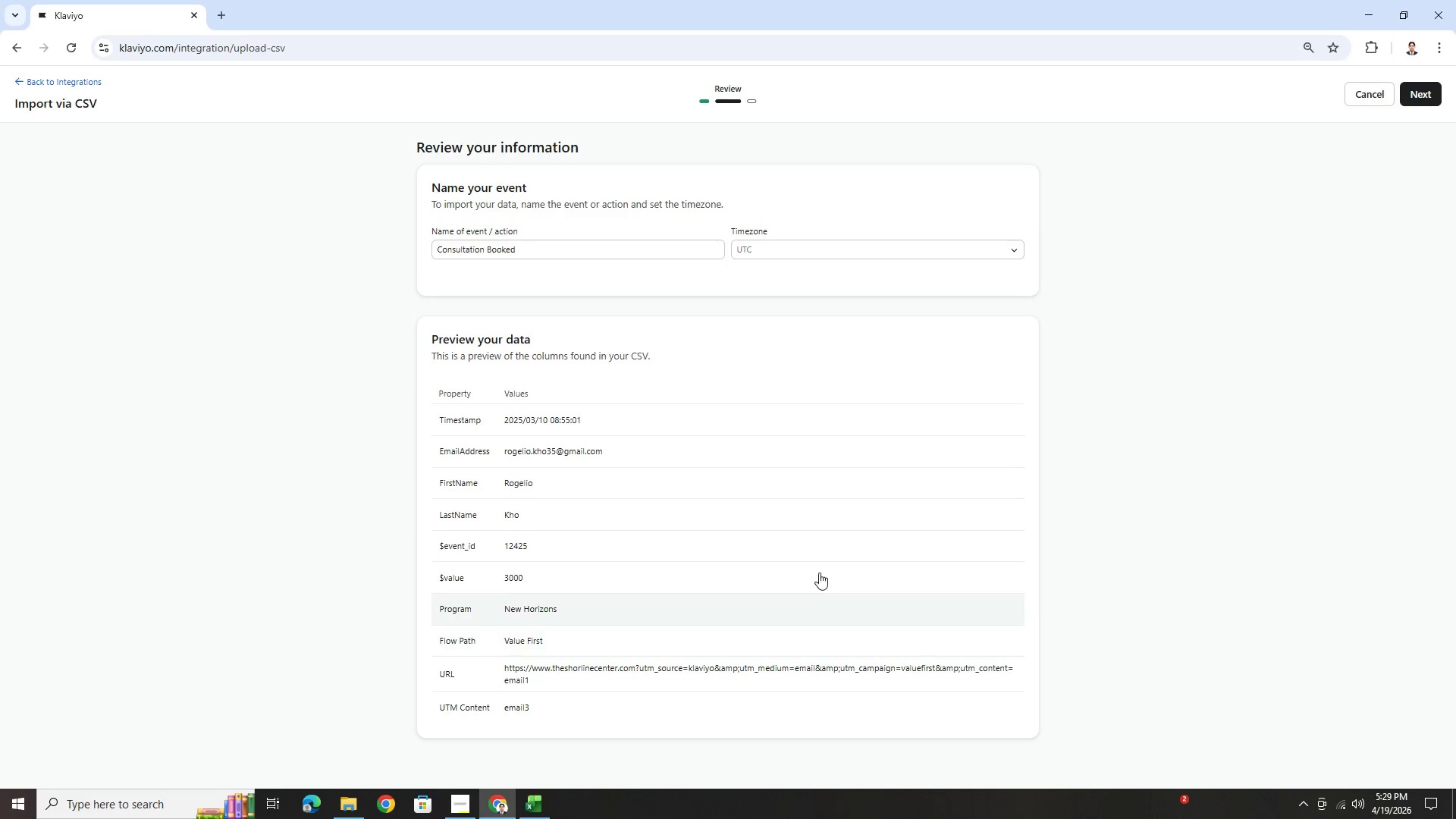 
wait(8.93)
 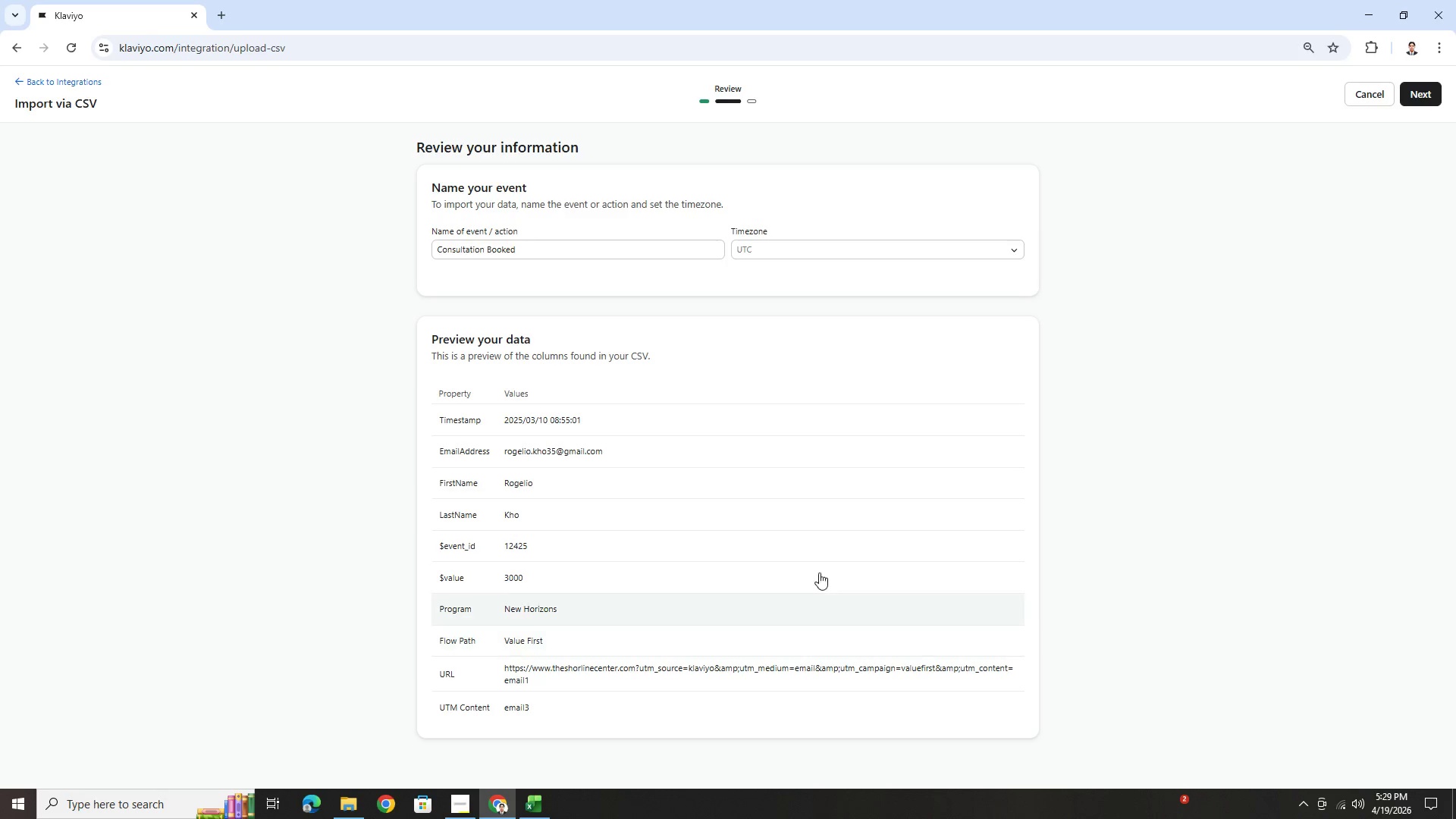 
left_click([1417, 97])
 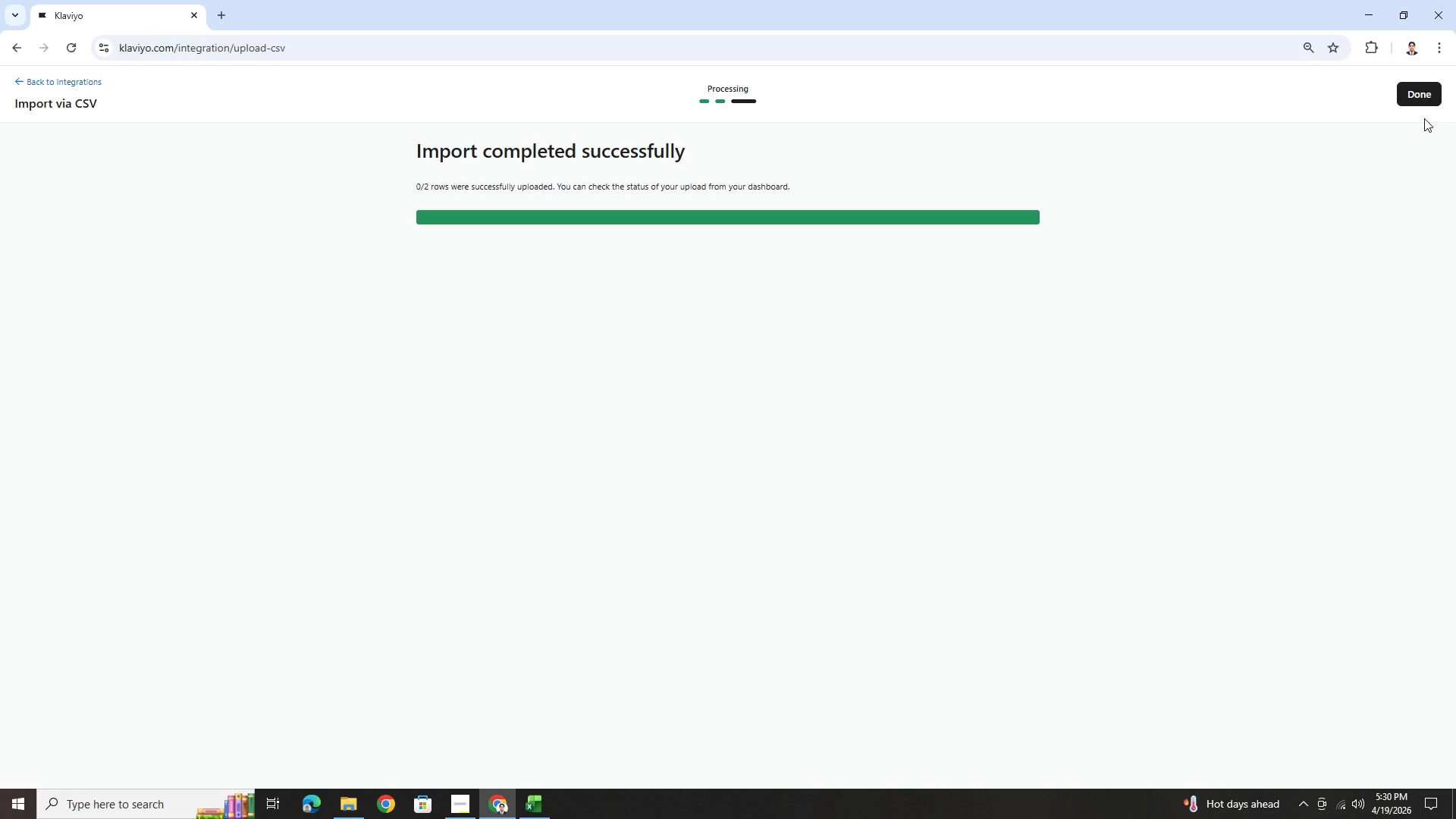 
wait(14.75)
 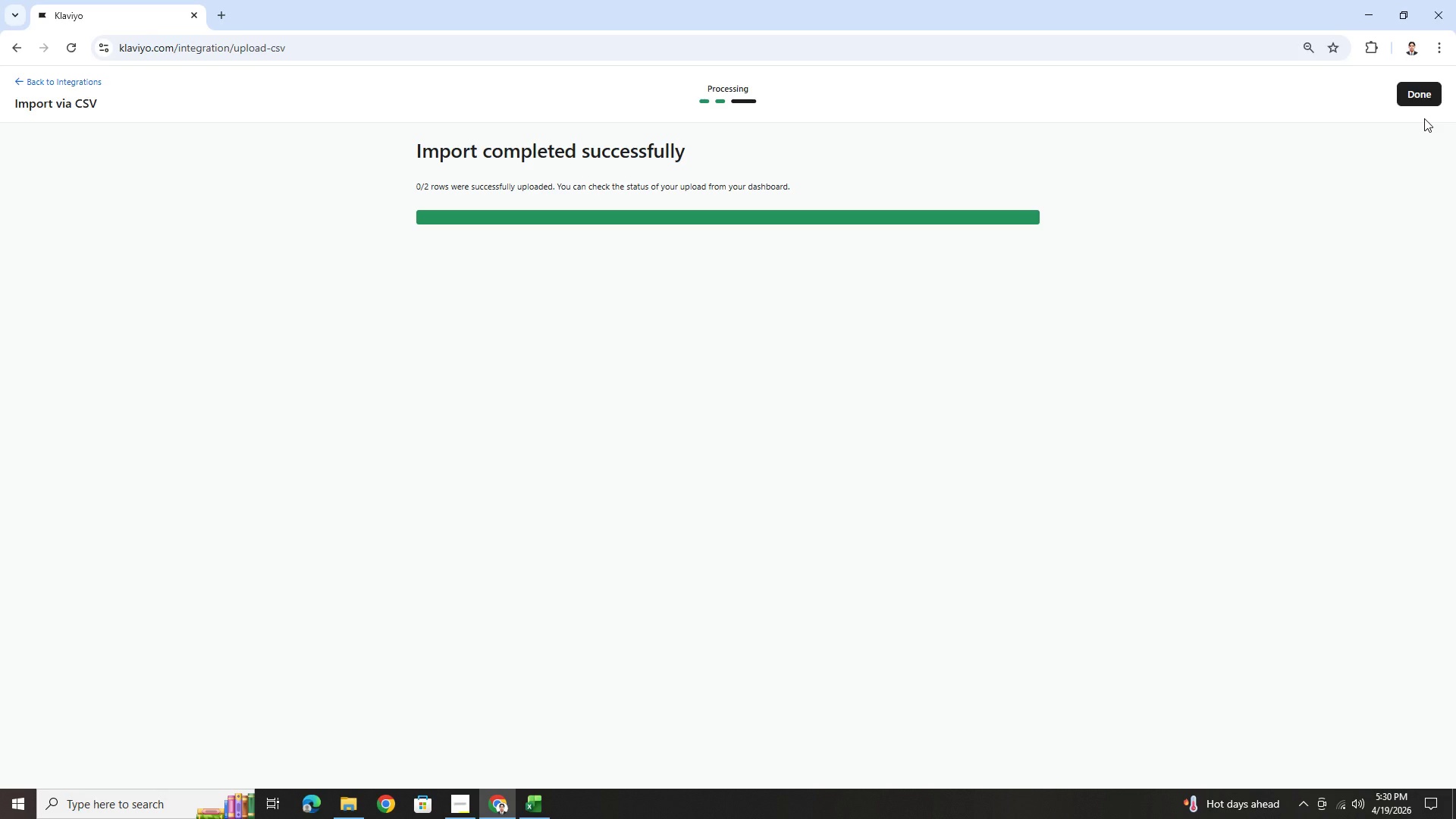 
left_click([1432, 91])
 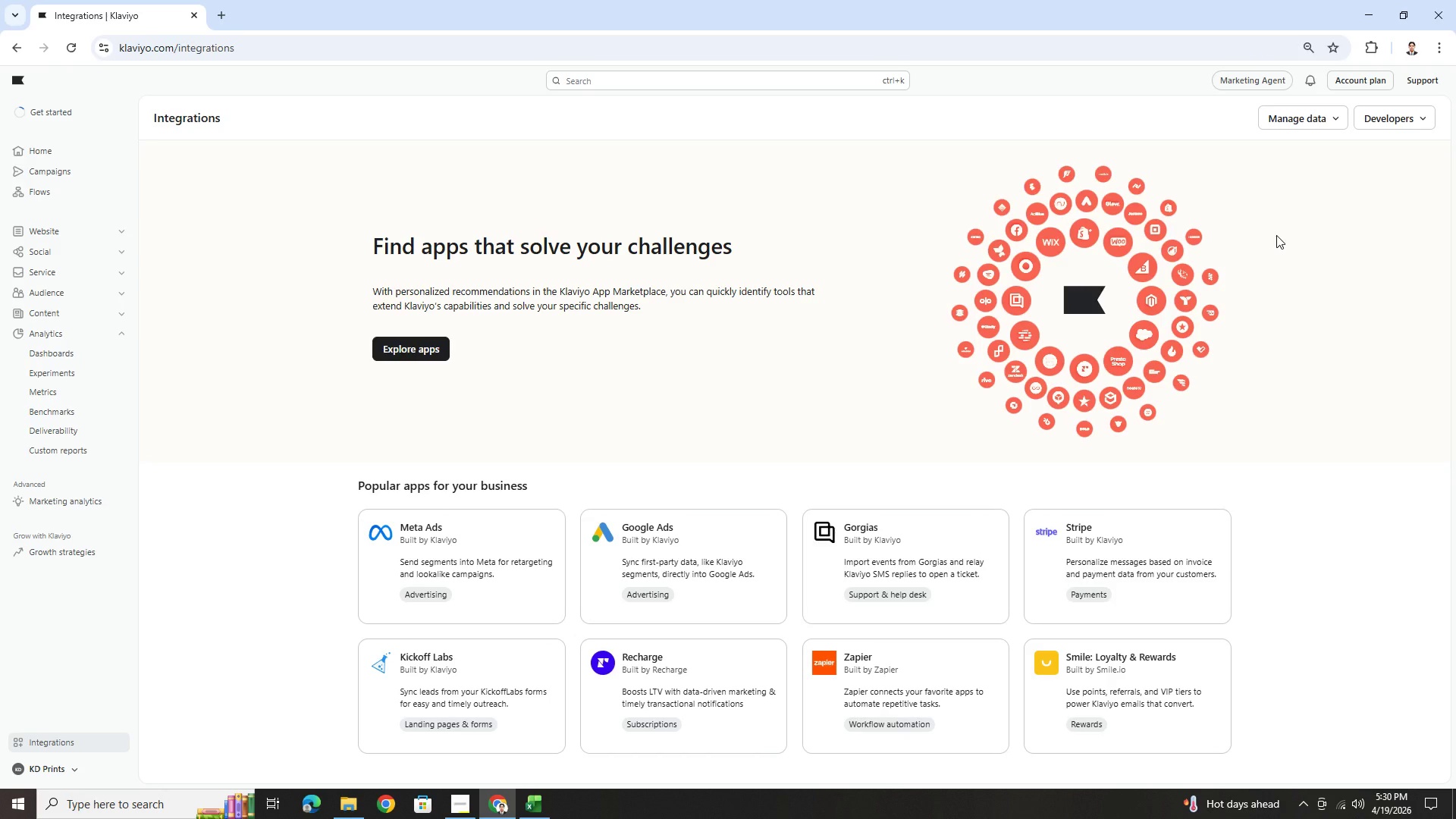 
wait(28.39)
 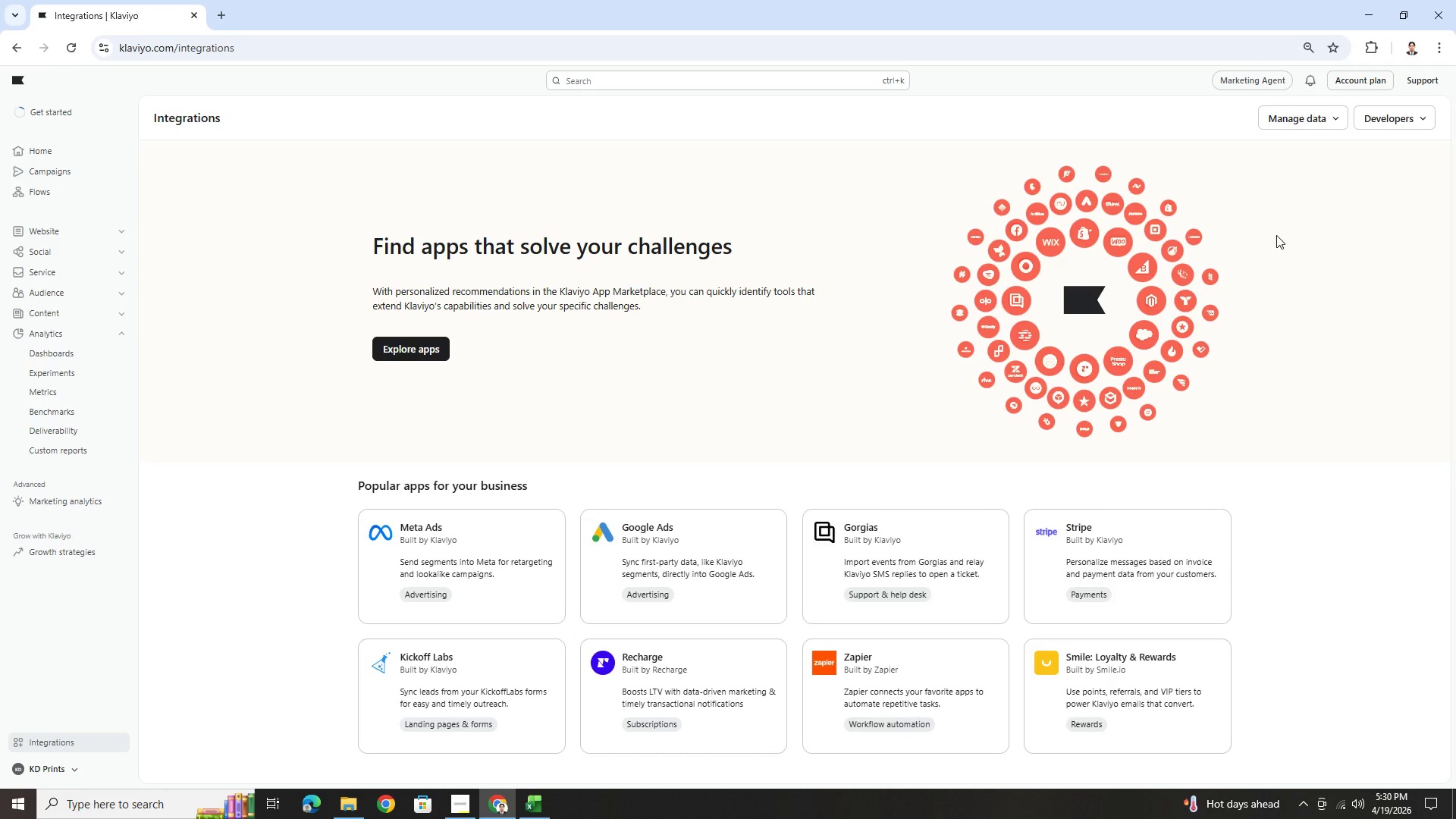 
scroll: coordinate [1272, 237], scroll_direction: down, amount: 1.0
 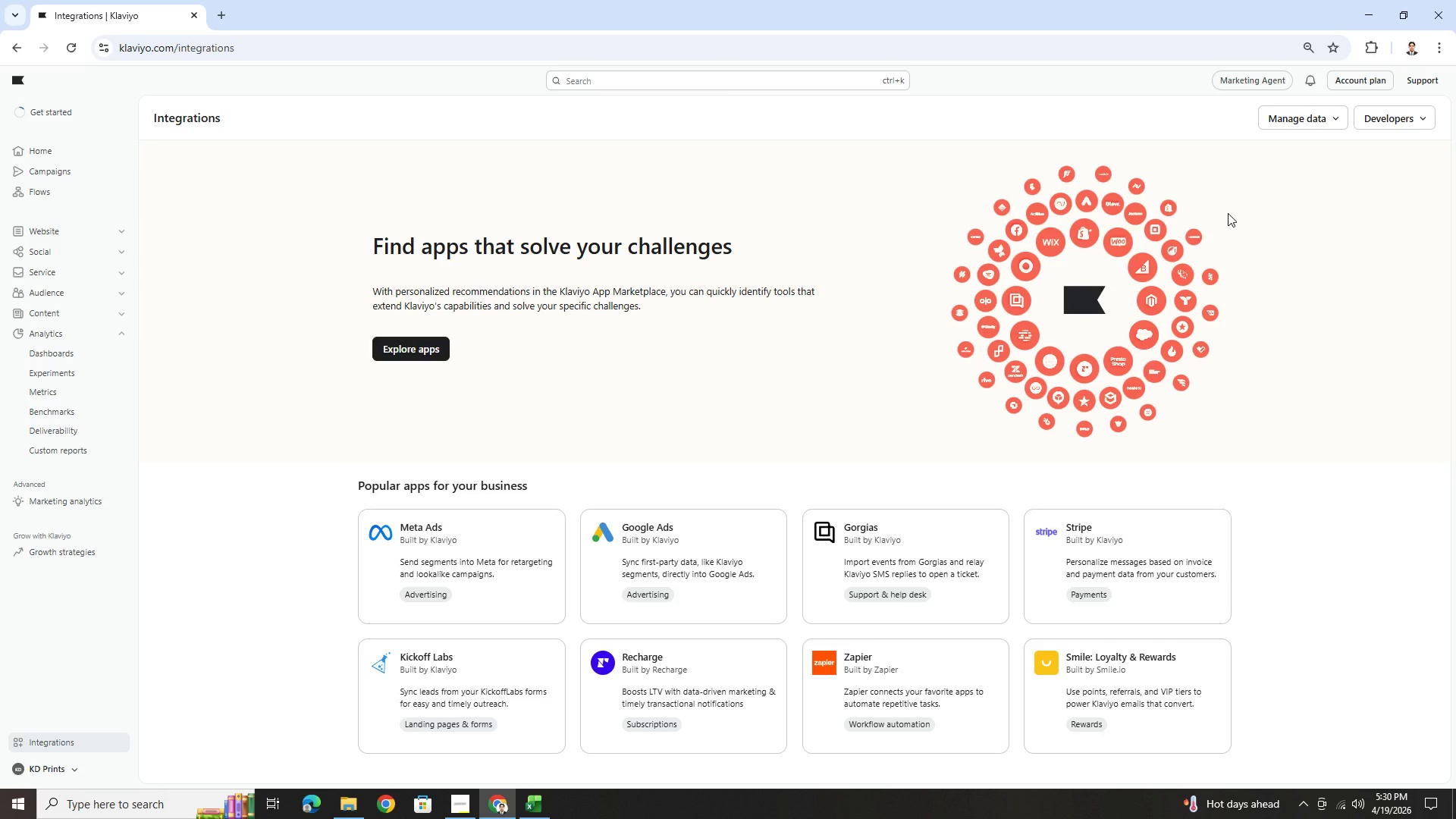 
wait(9.09)
 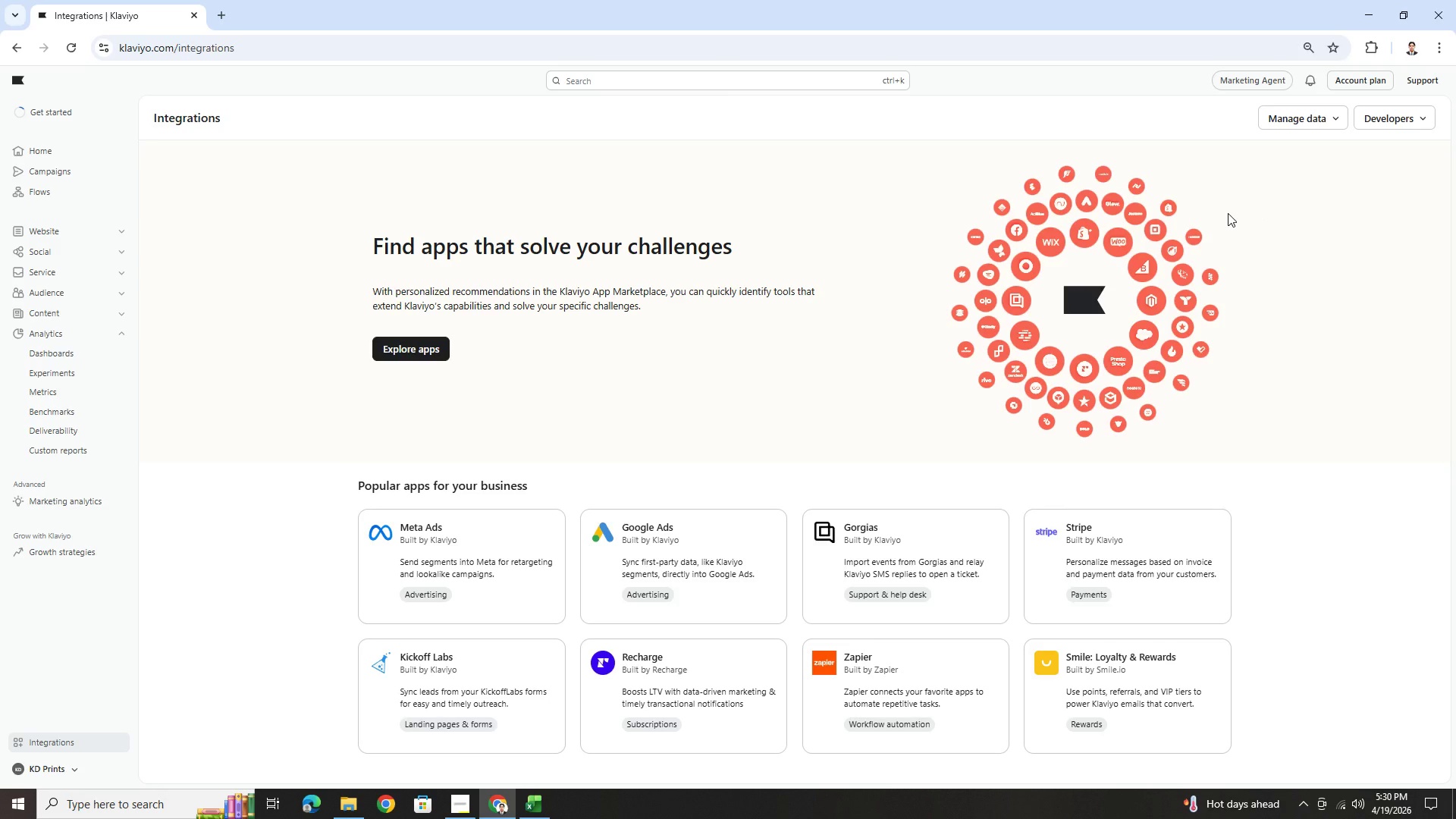 
scroll: coordinate [908, 315], scroll_direction: down, amount: 6.0
 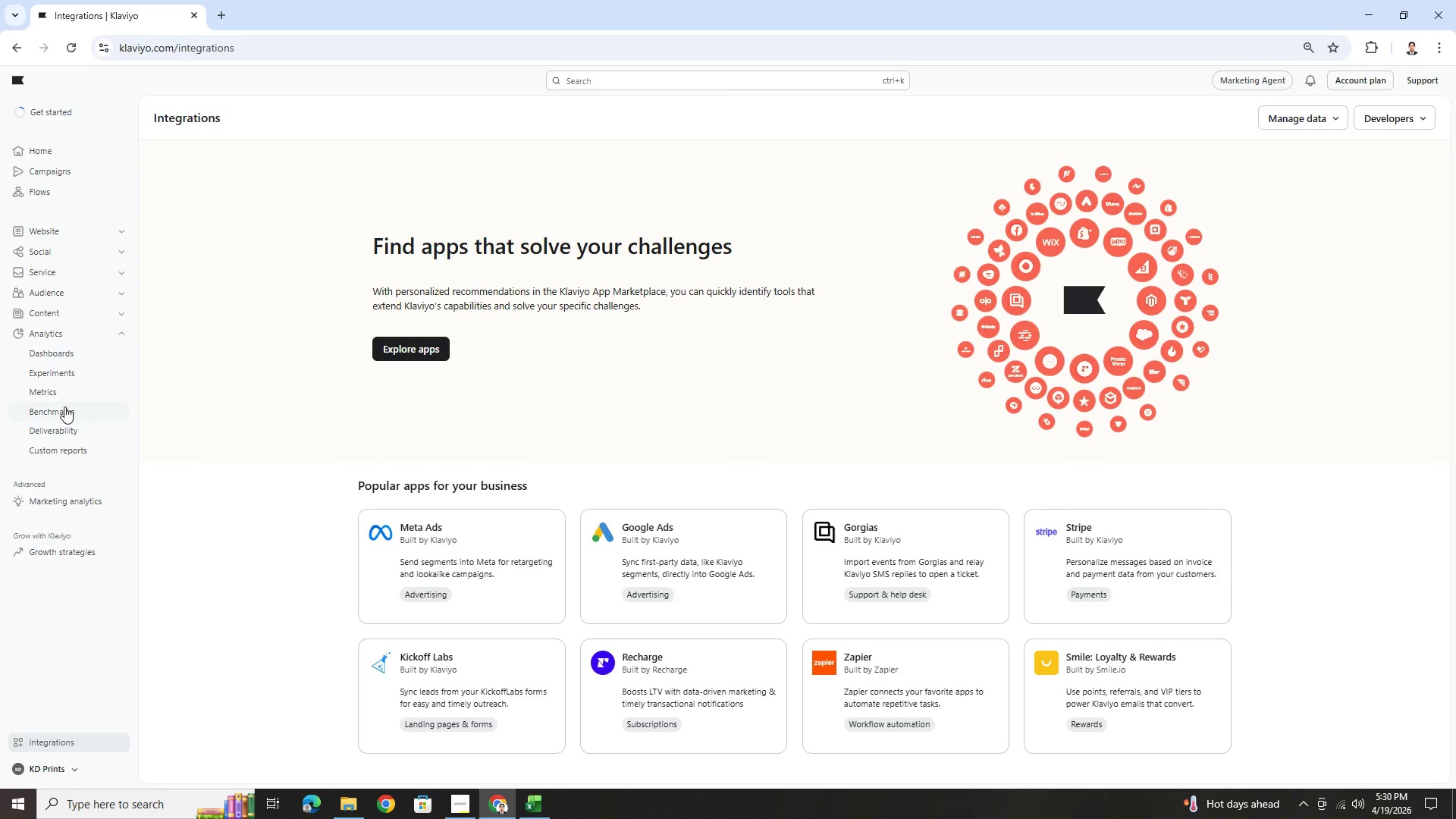 
left_click([64, 391])
 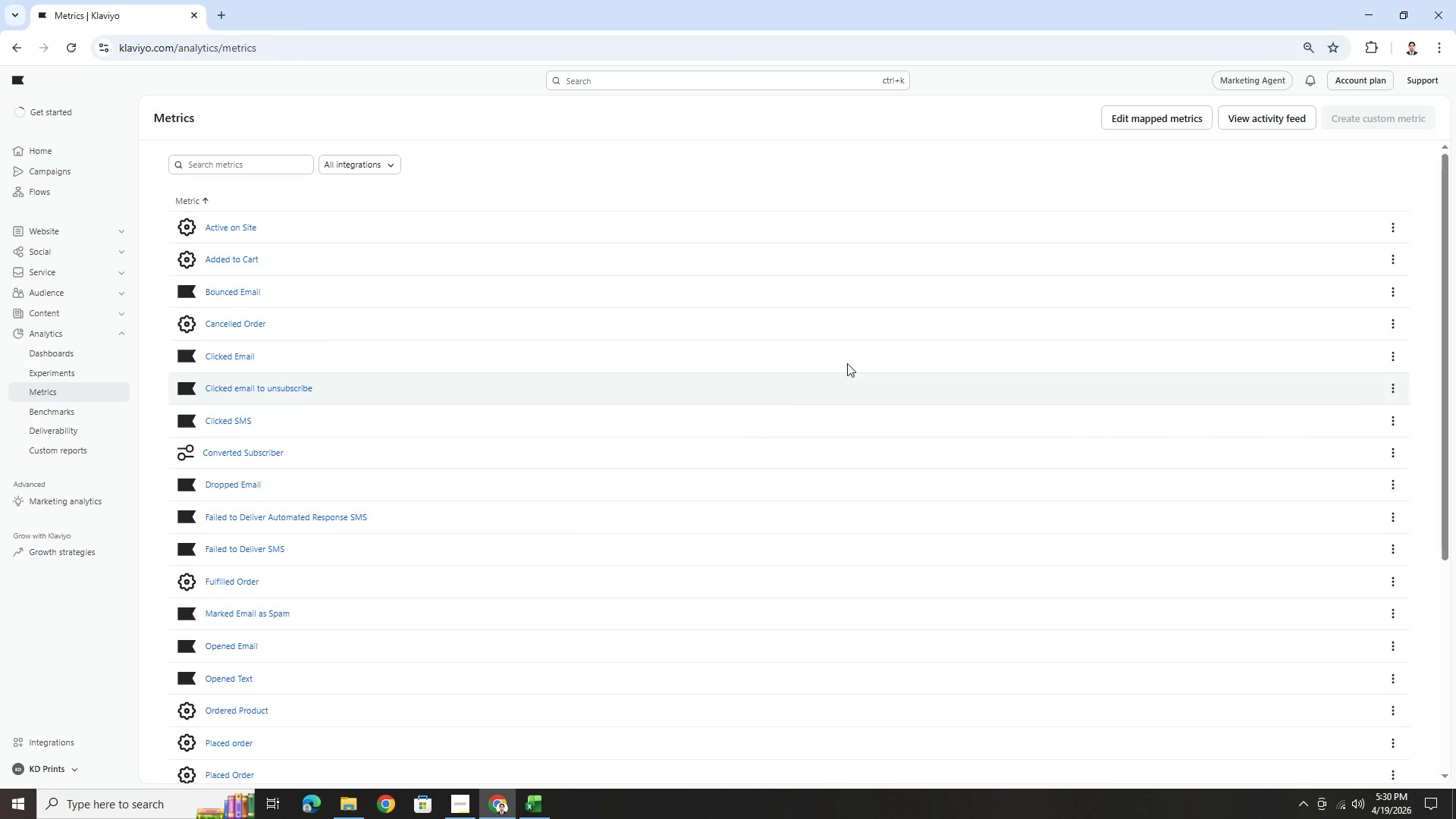 
scroll: coordinate [429, 284], scroll_direction: down, amount: 1.0
 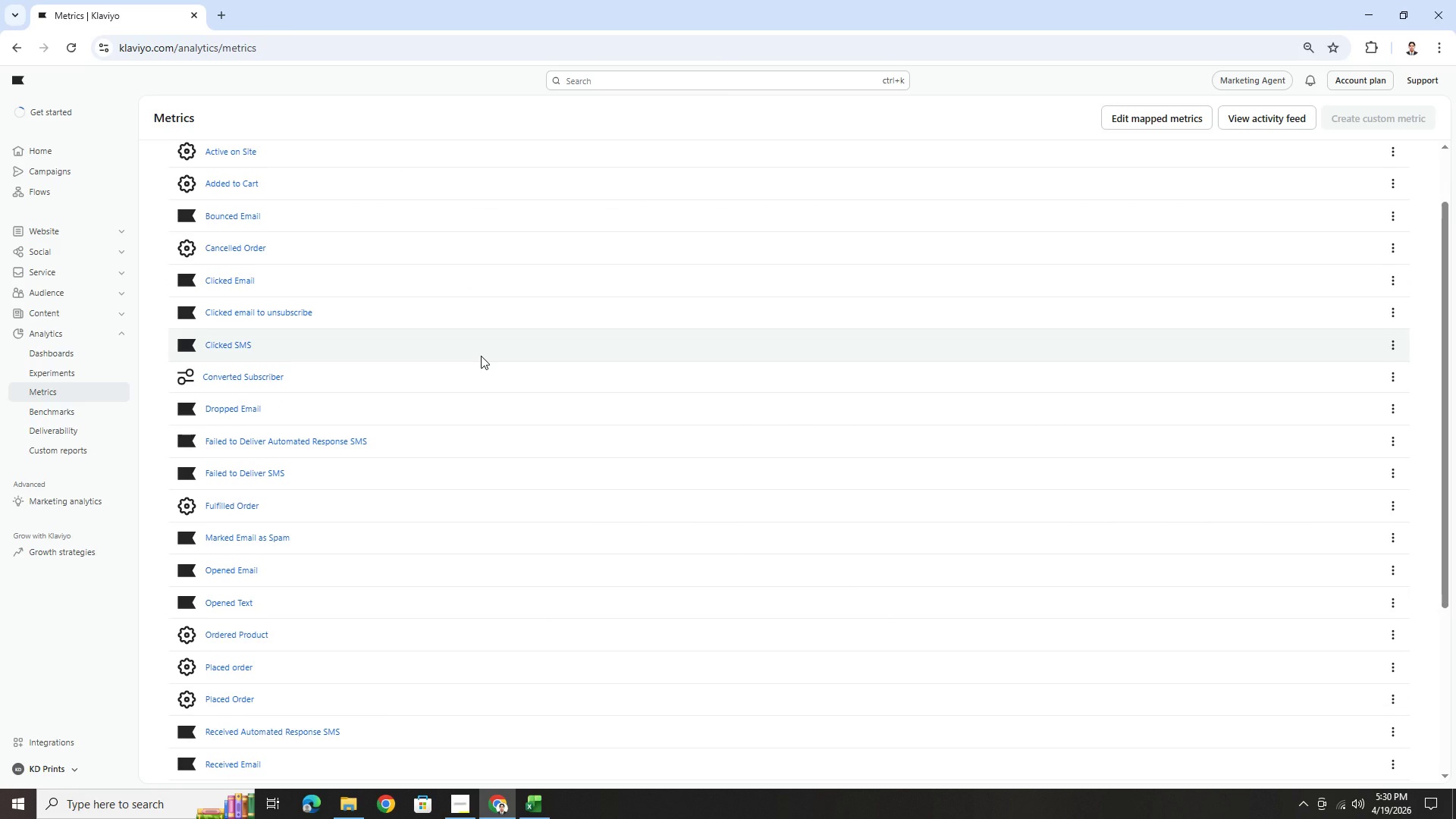 
scroll: coordinate [463, 315], scroll_direction: up, amount: 4.0
 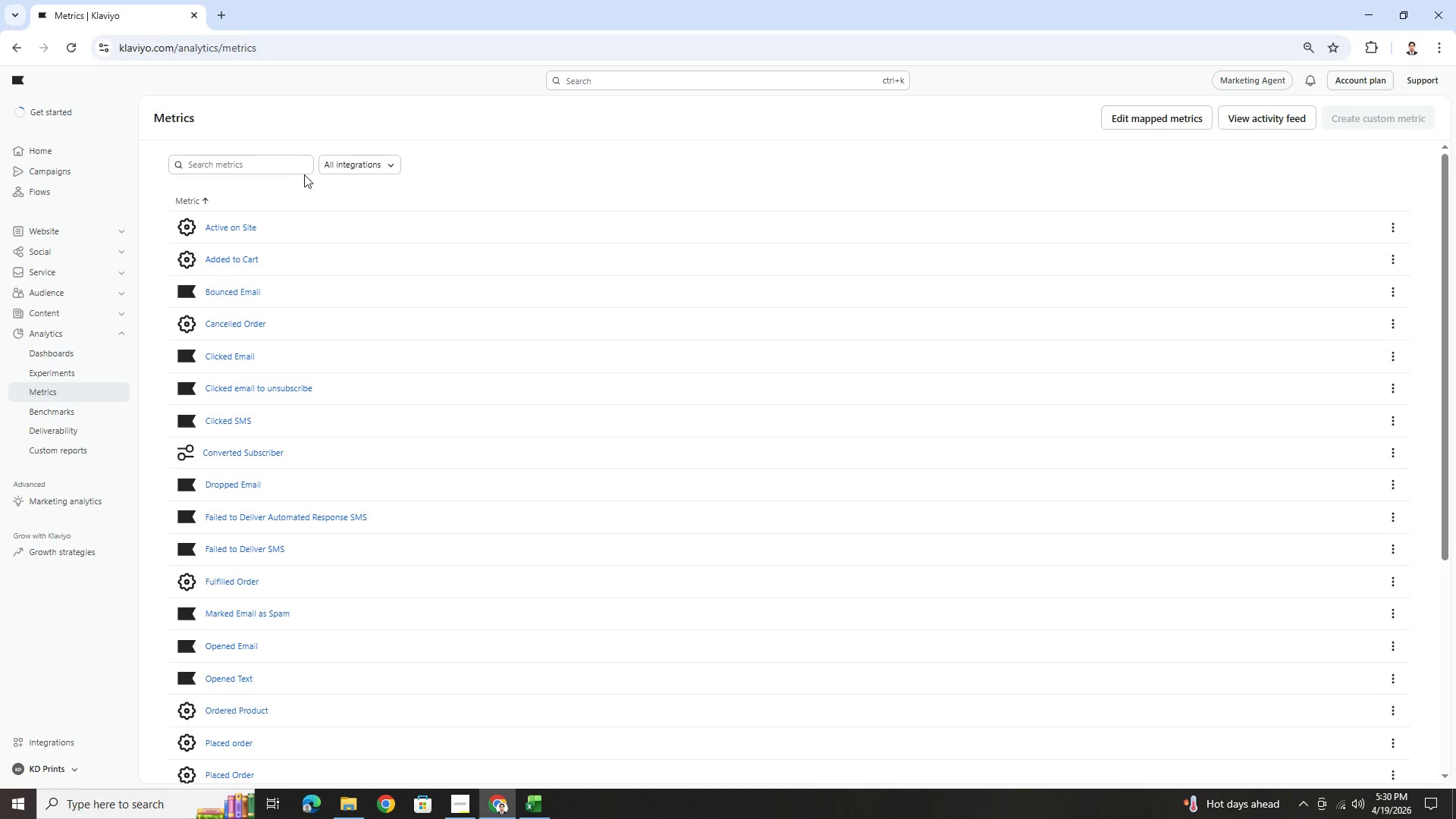 
left_click([345, 163])
 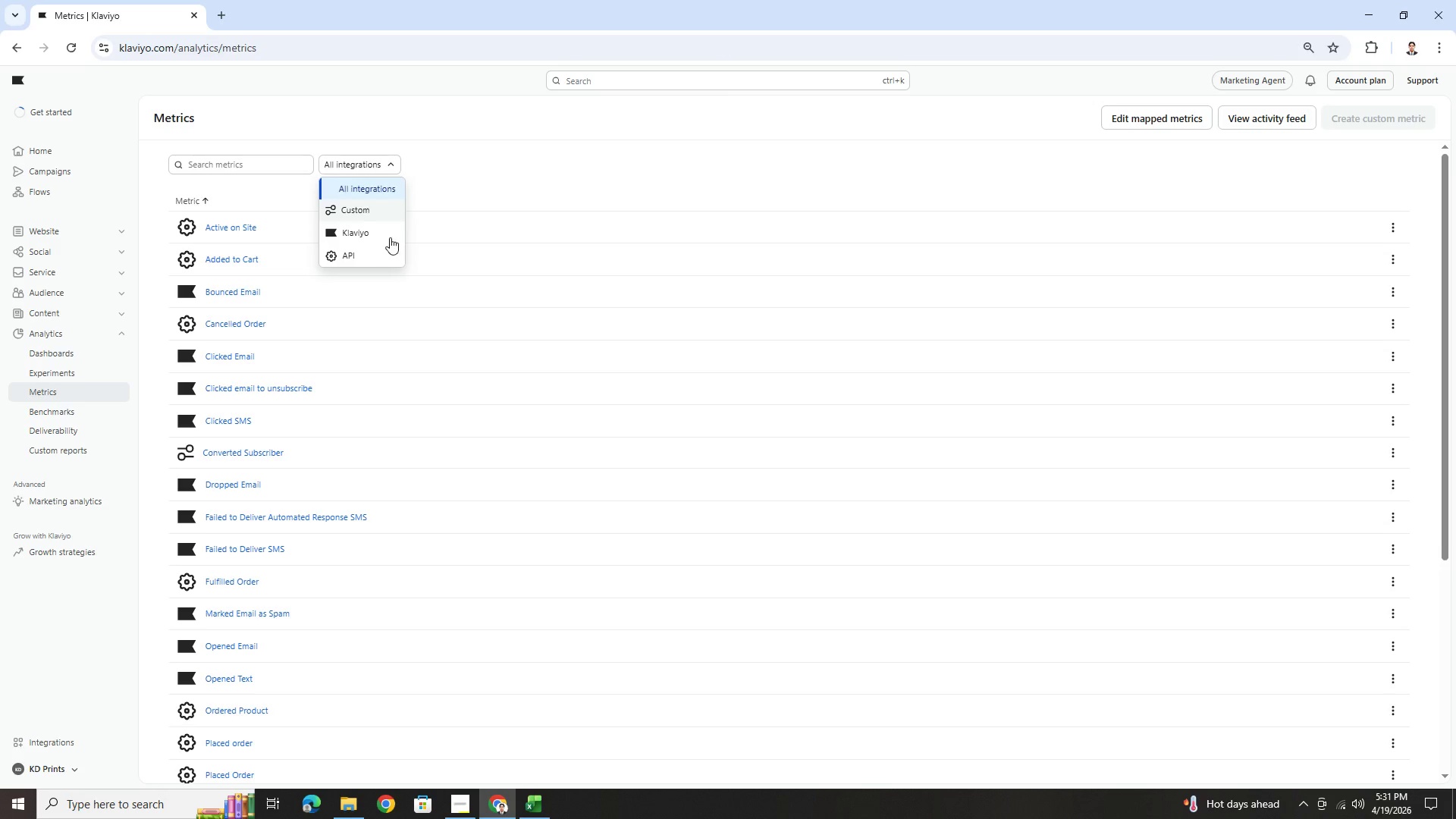 
left_click([387, 249])
 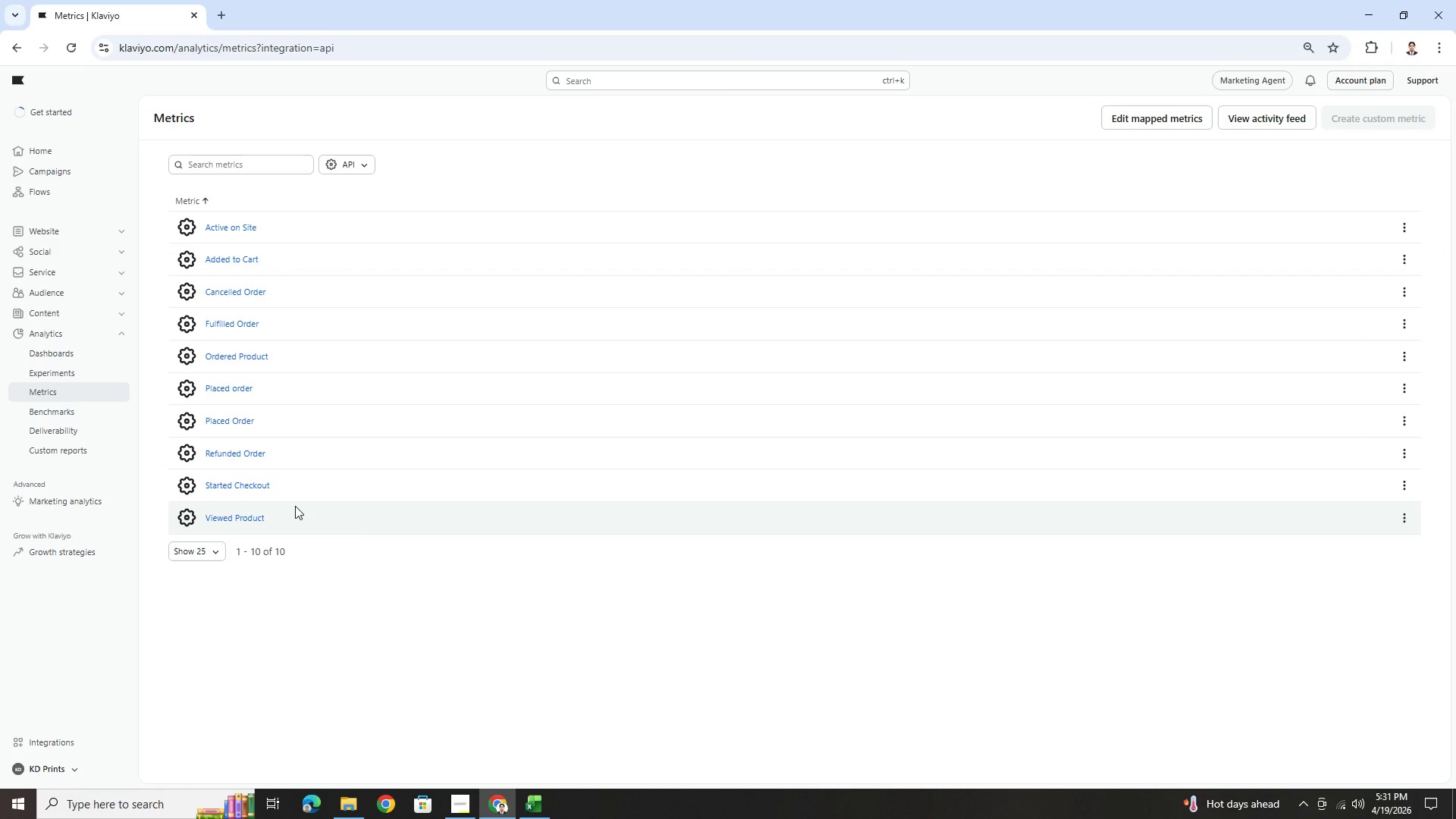 
wait(12.33)
 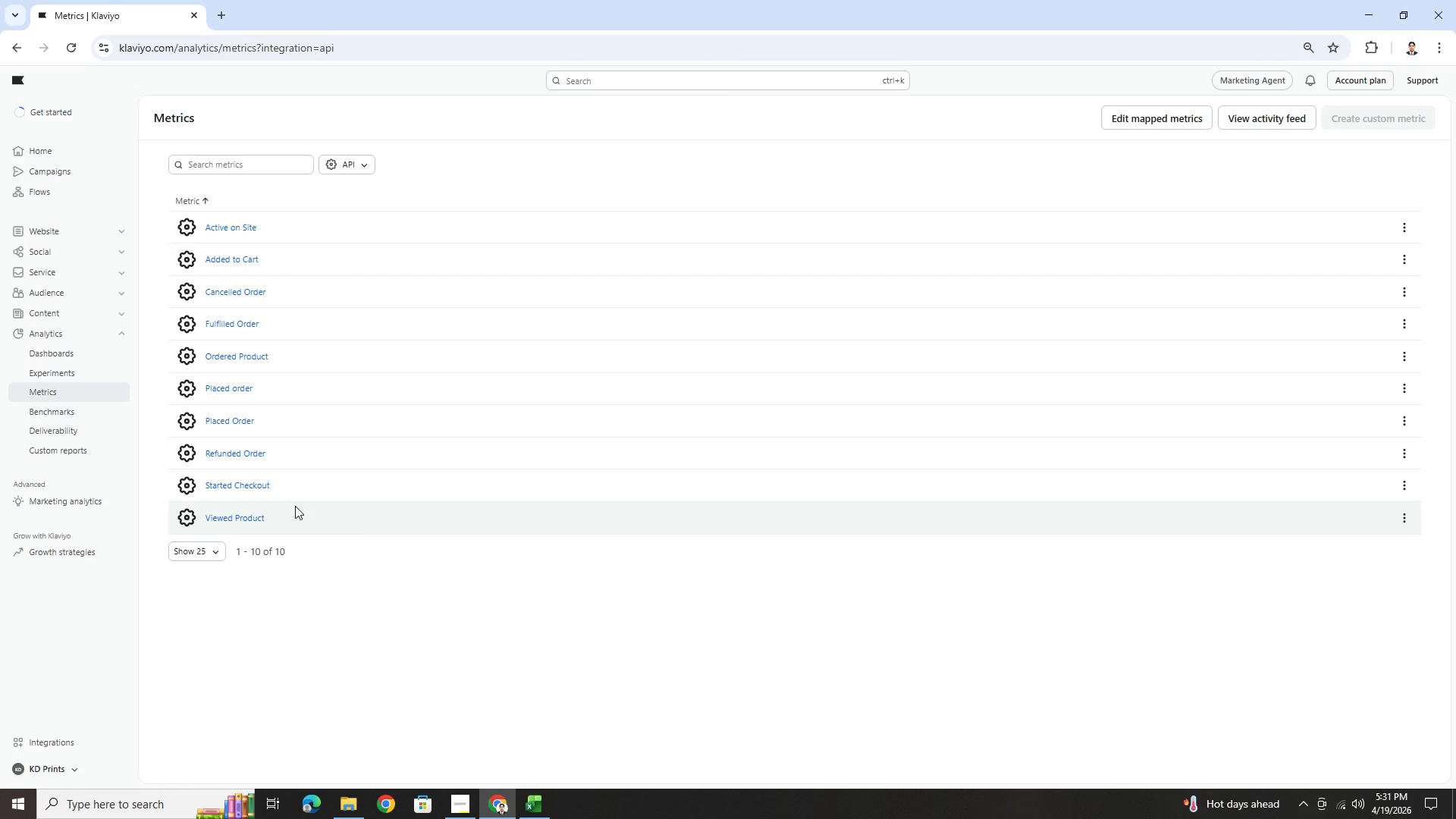 
left_click([228, 171])
 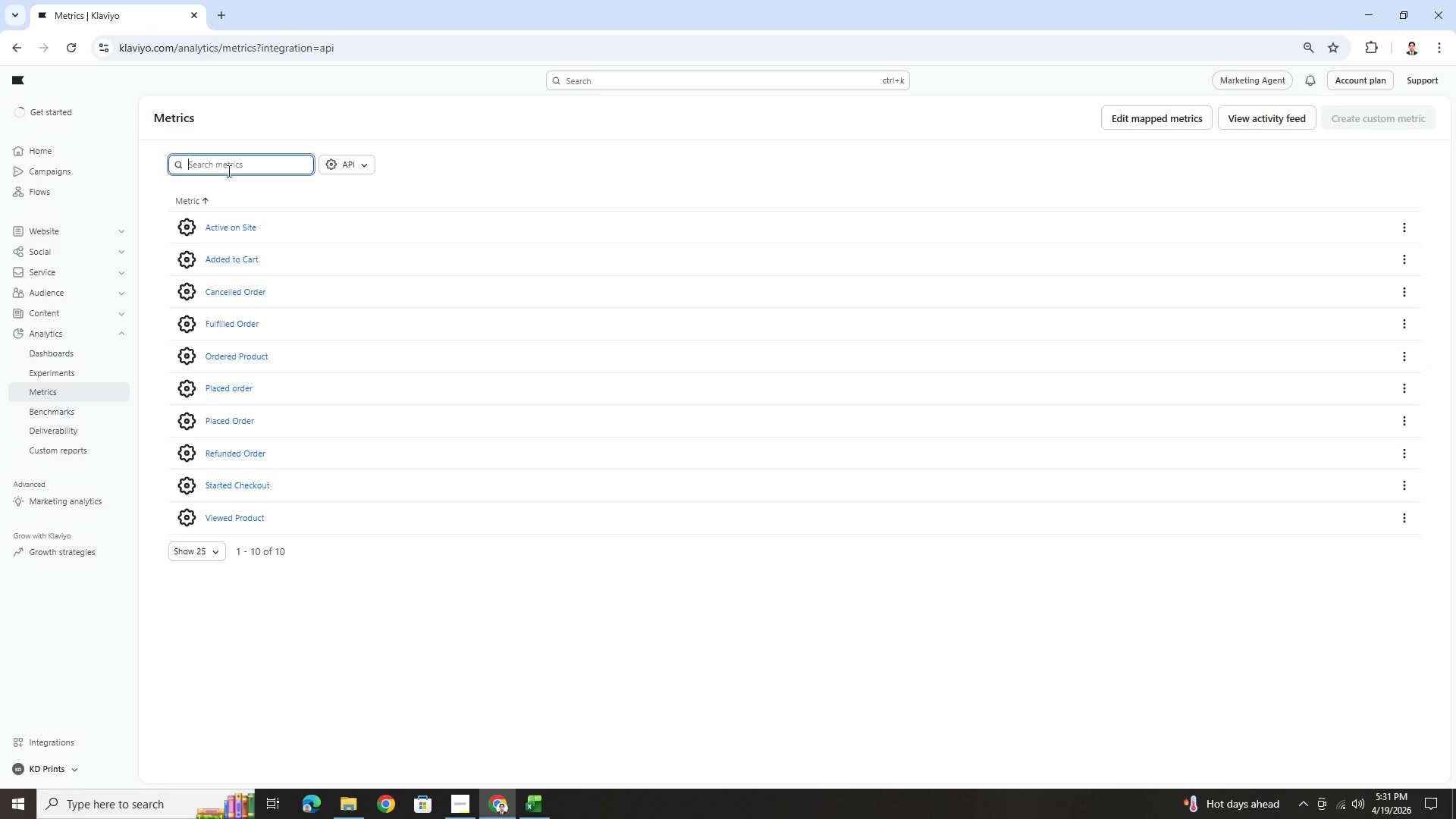 
type(cons)
 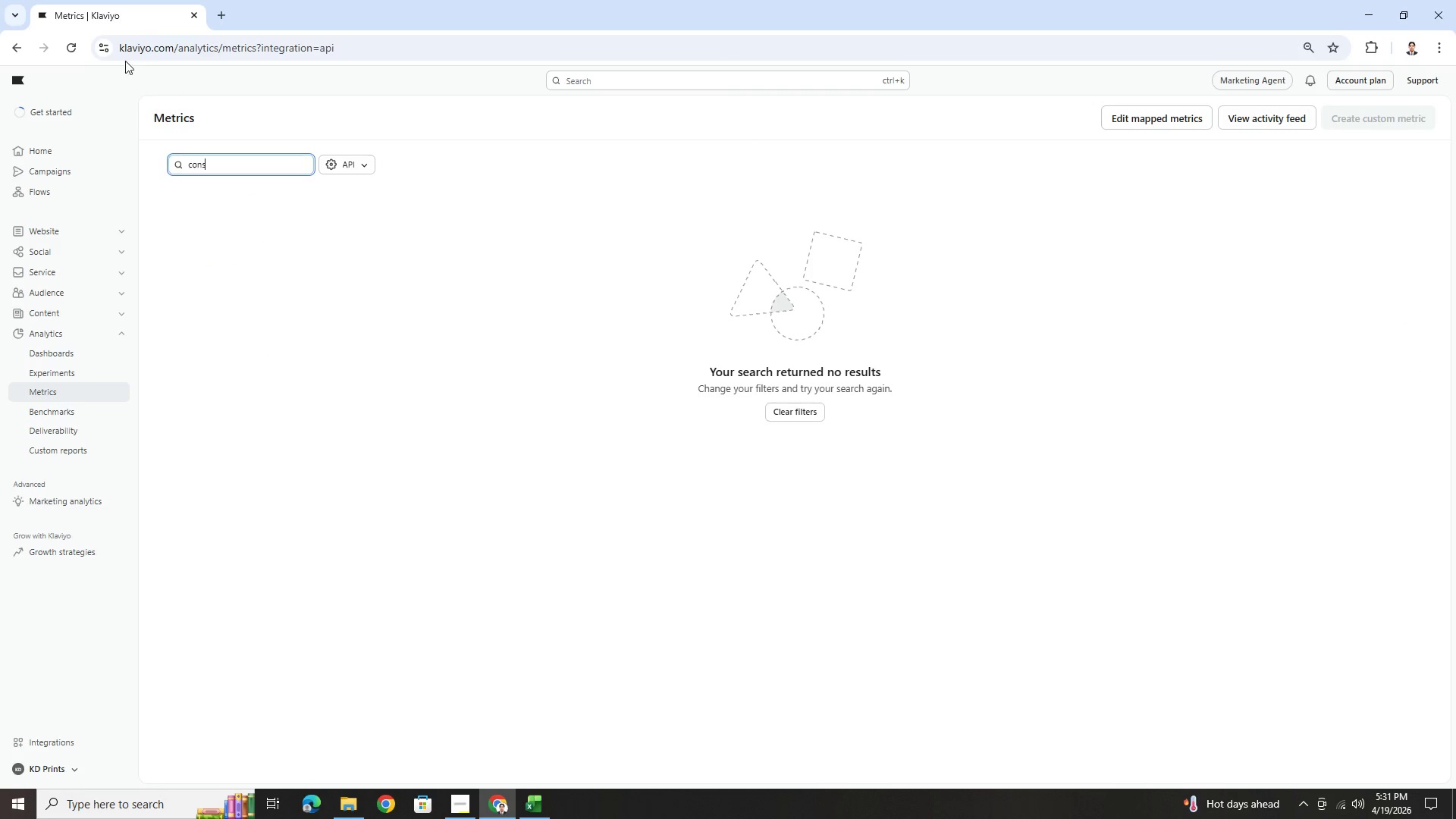 
left_click([74, 41])
 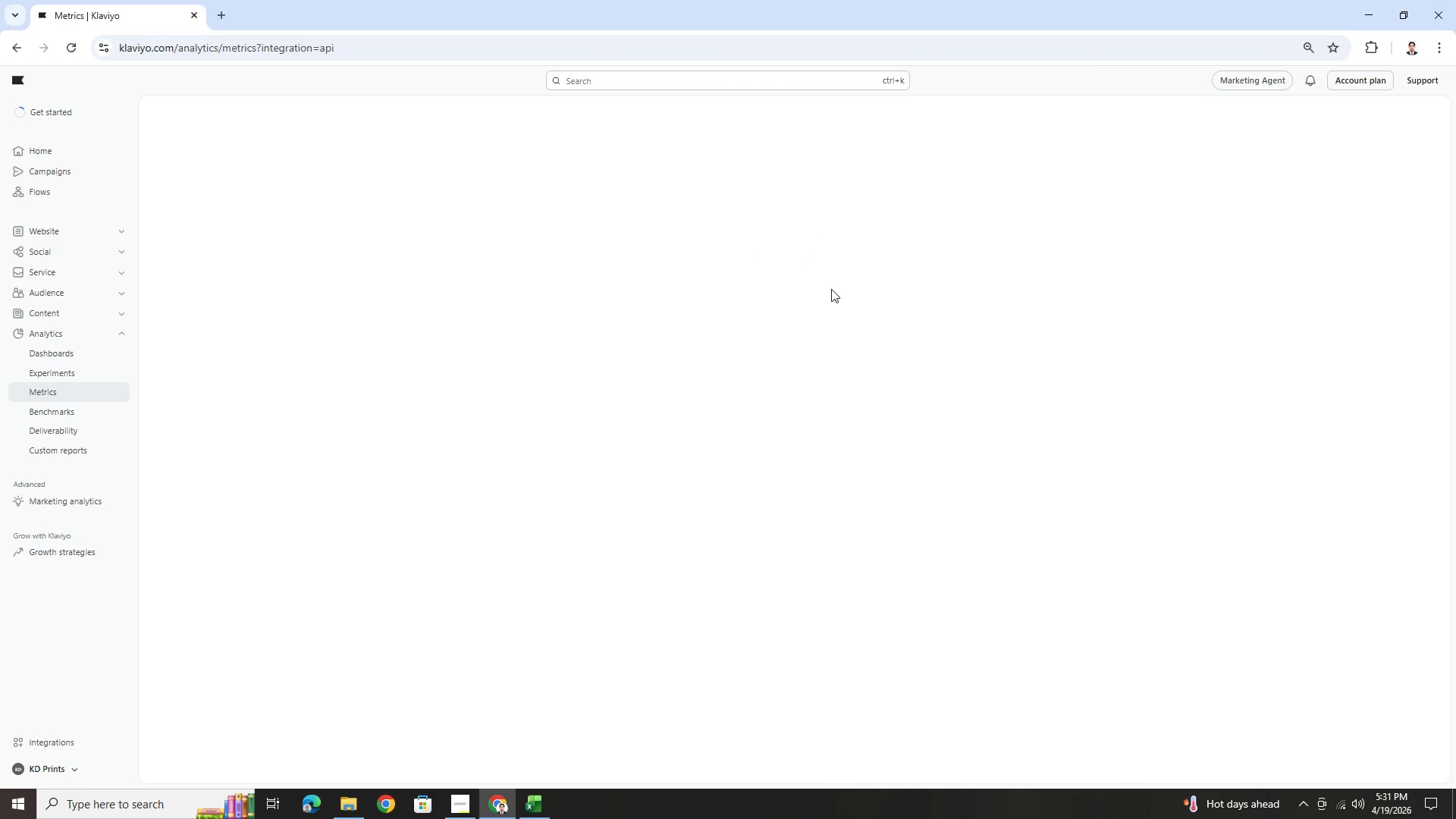 
wait(14.83)
 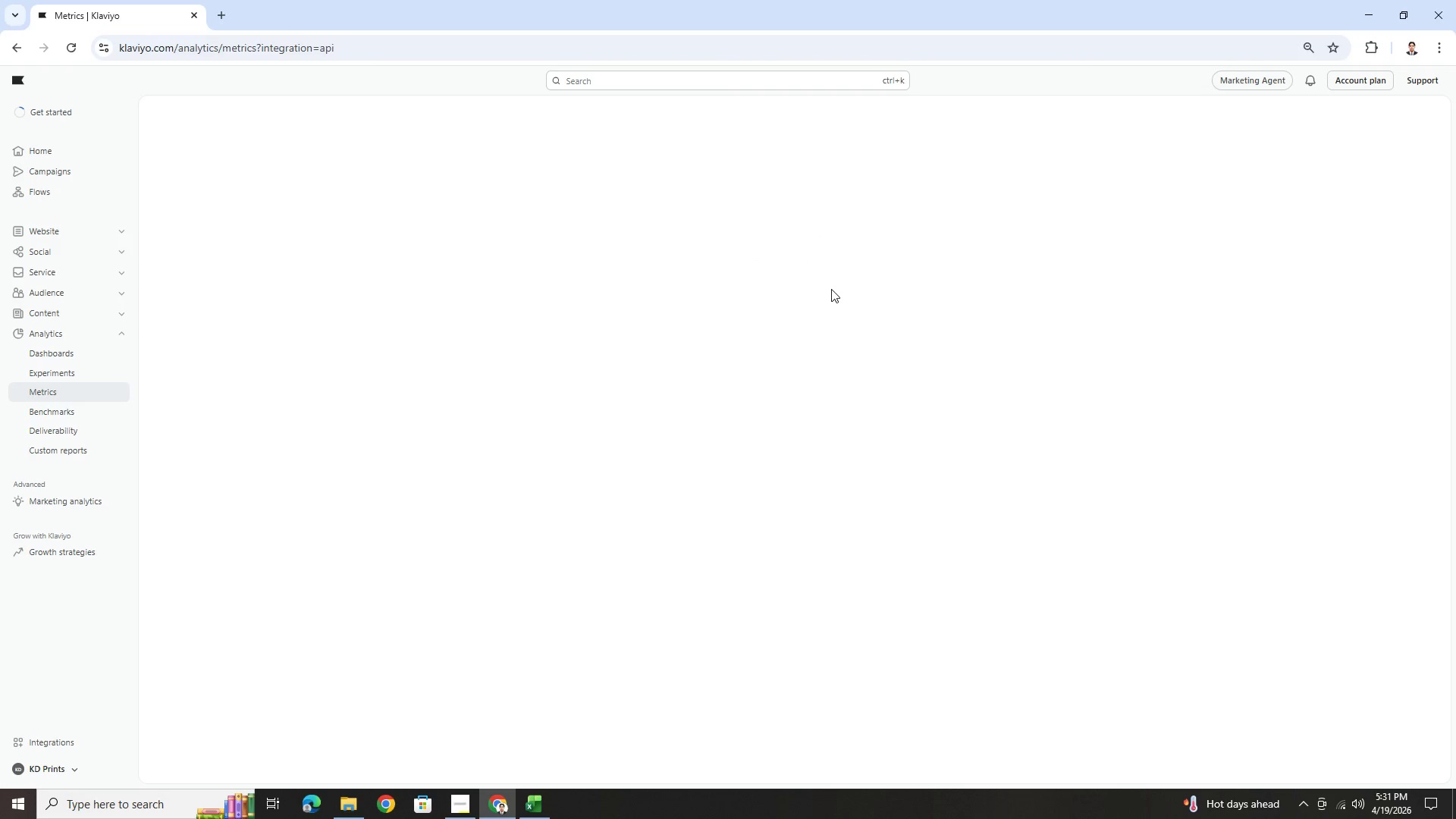 
left_click([358, 181])
 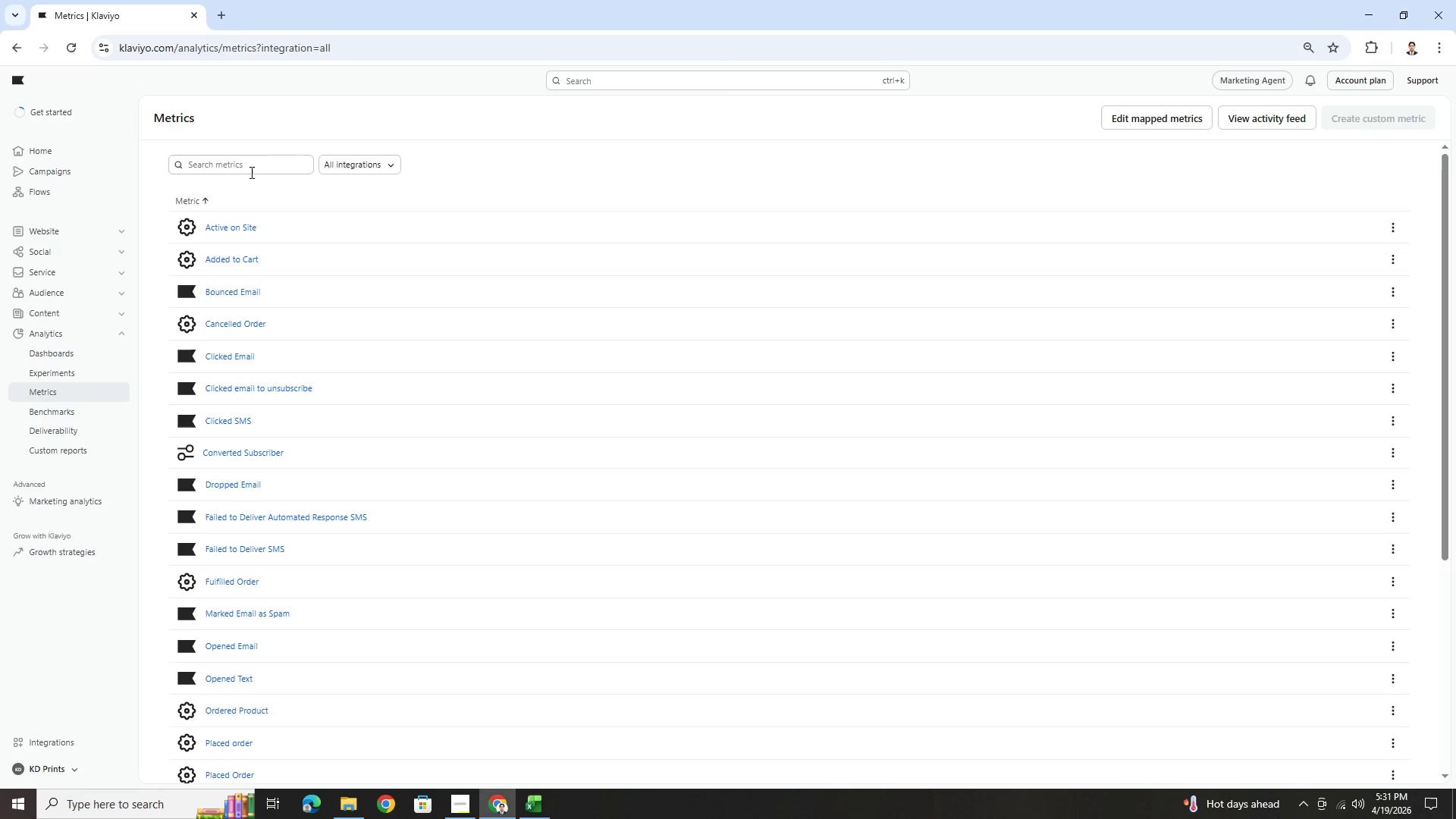 
left_click([249, 171])
 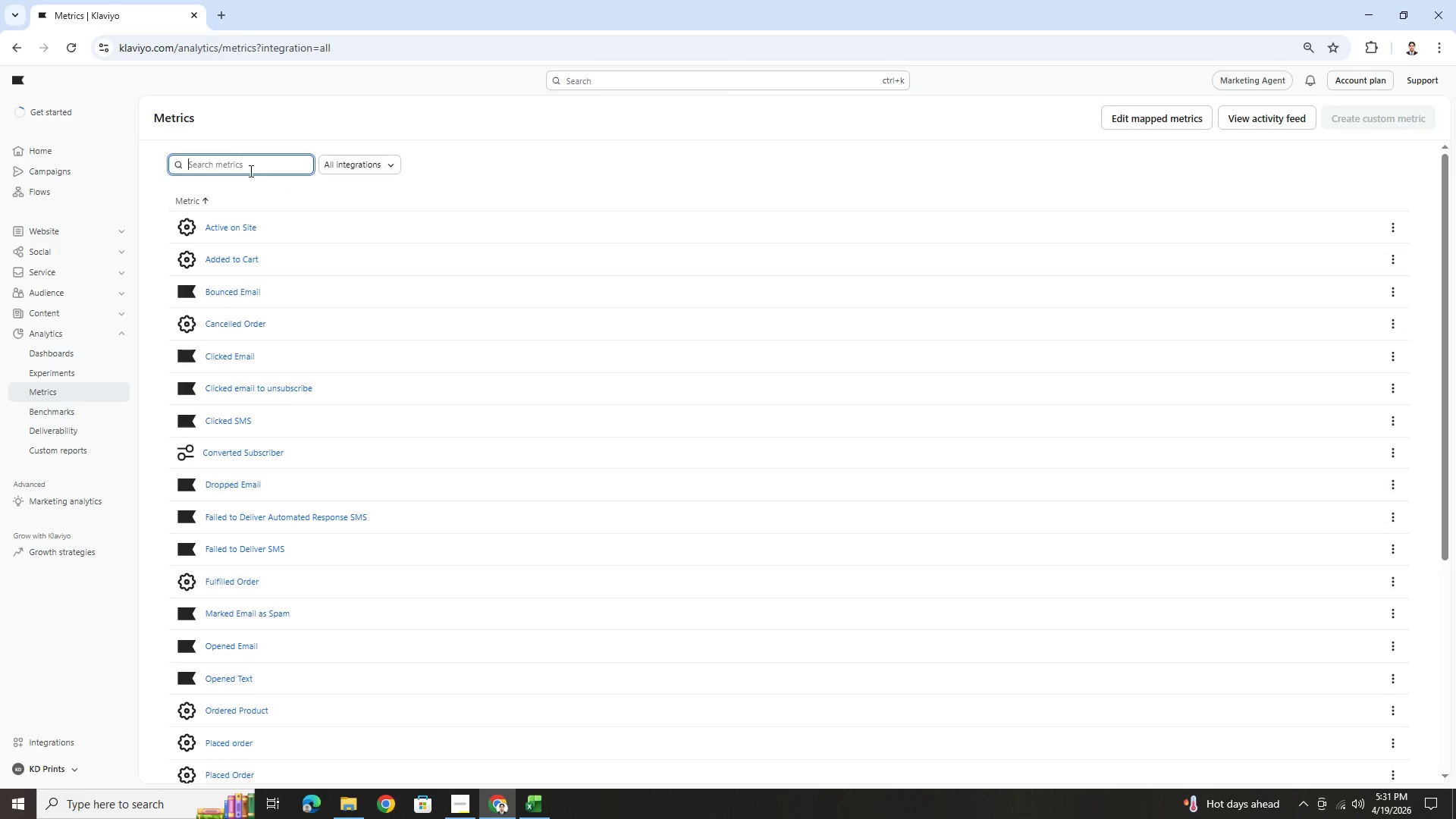 
type(con)
key(Backspace)
key(Backspace)
key(Backspace)
type(boo)
key(Backspace)
key(Backspace)
key(Backspace)
key(Backspace)
 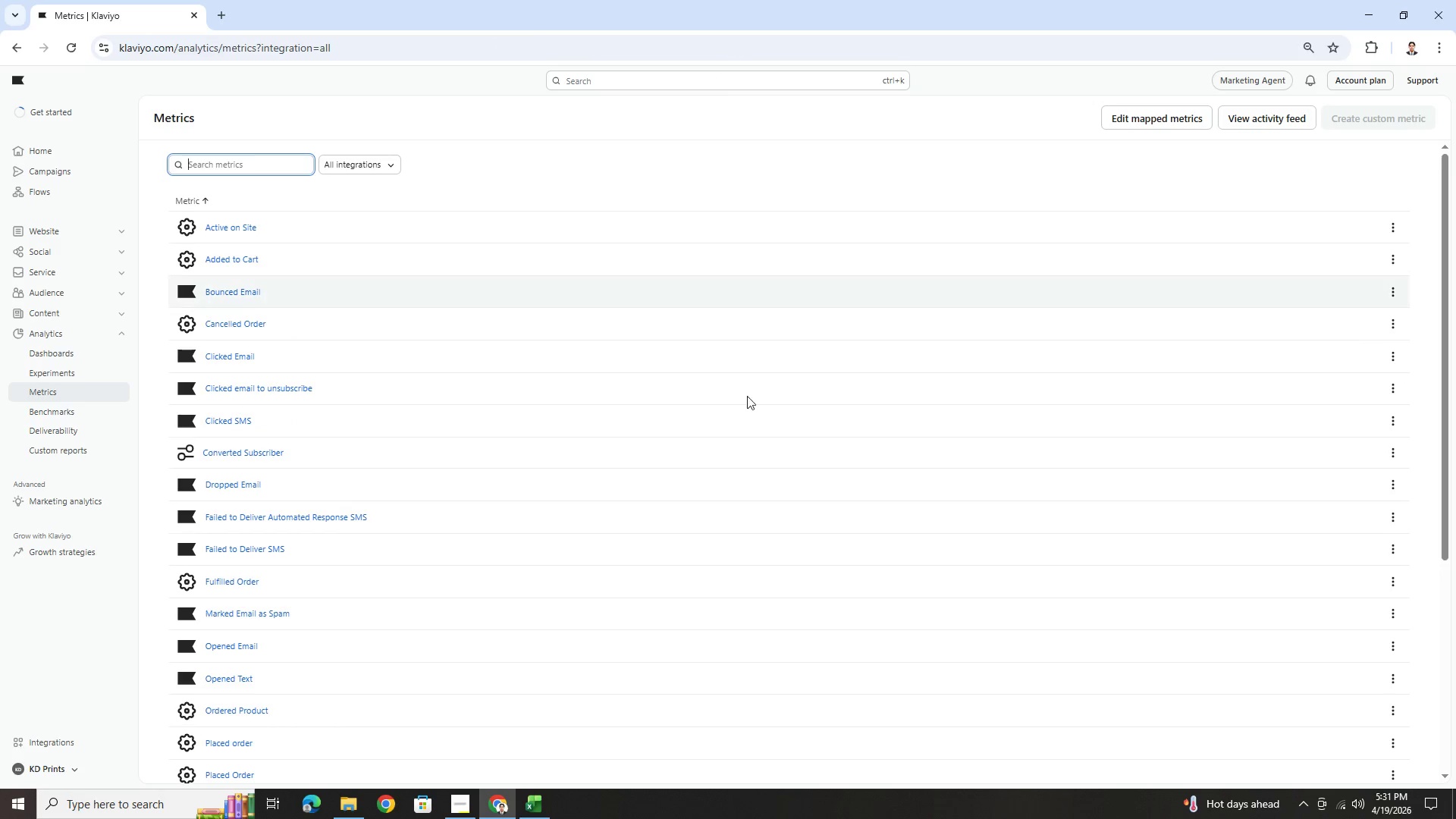 
scroll: coordinate [784, 570], scroll_direction: down, amount: 6.0
 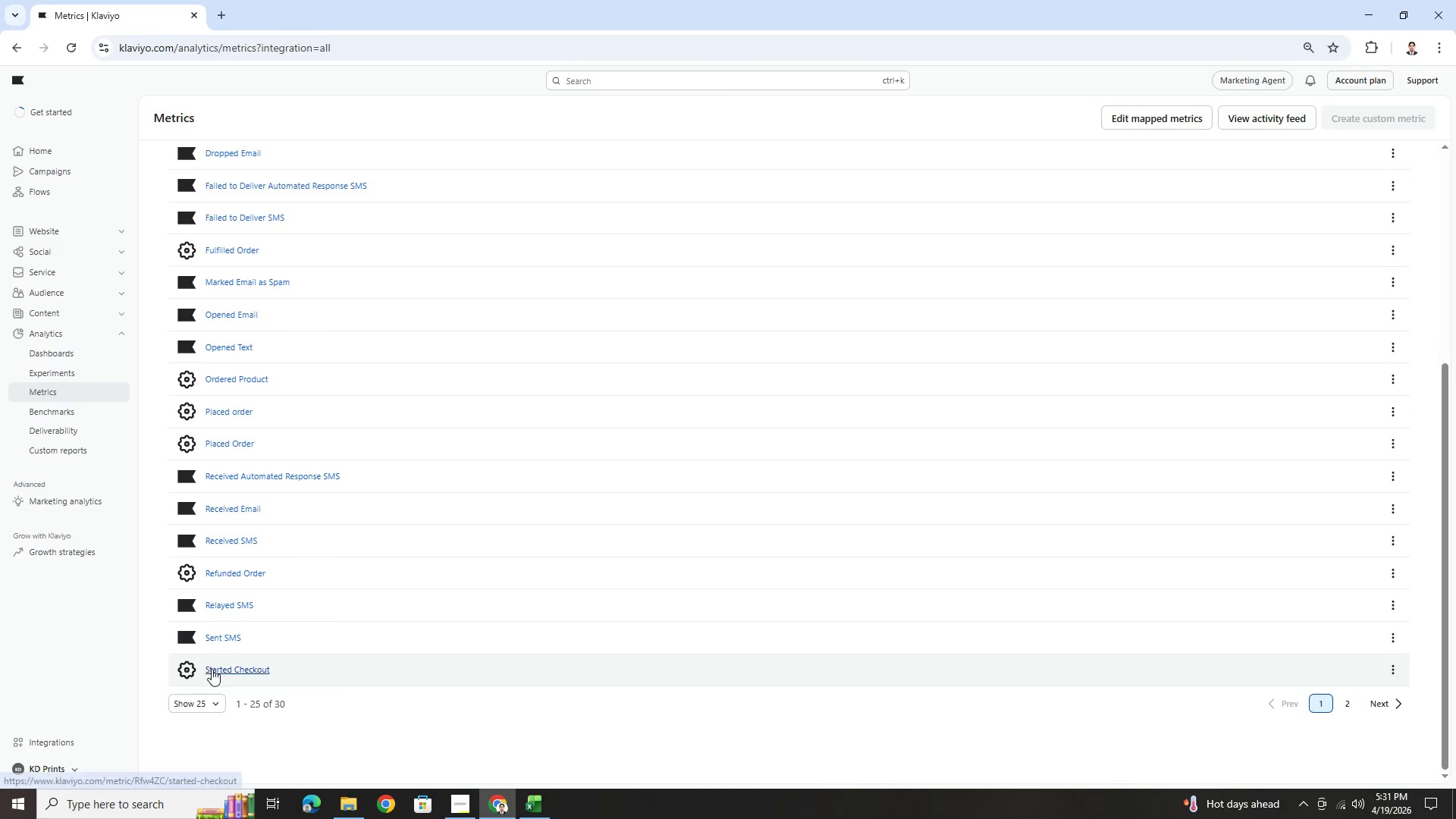 
wait(7.93)
 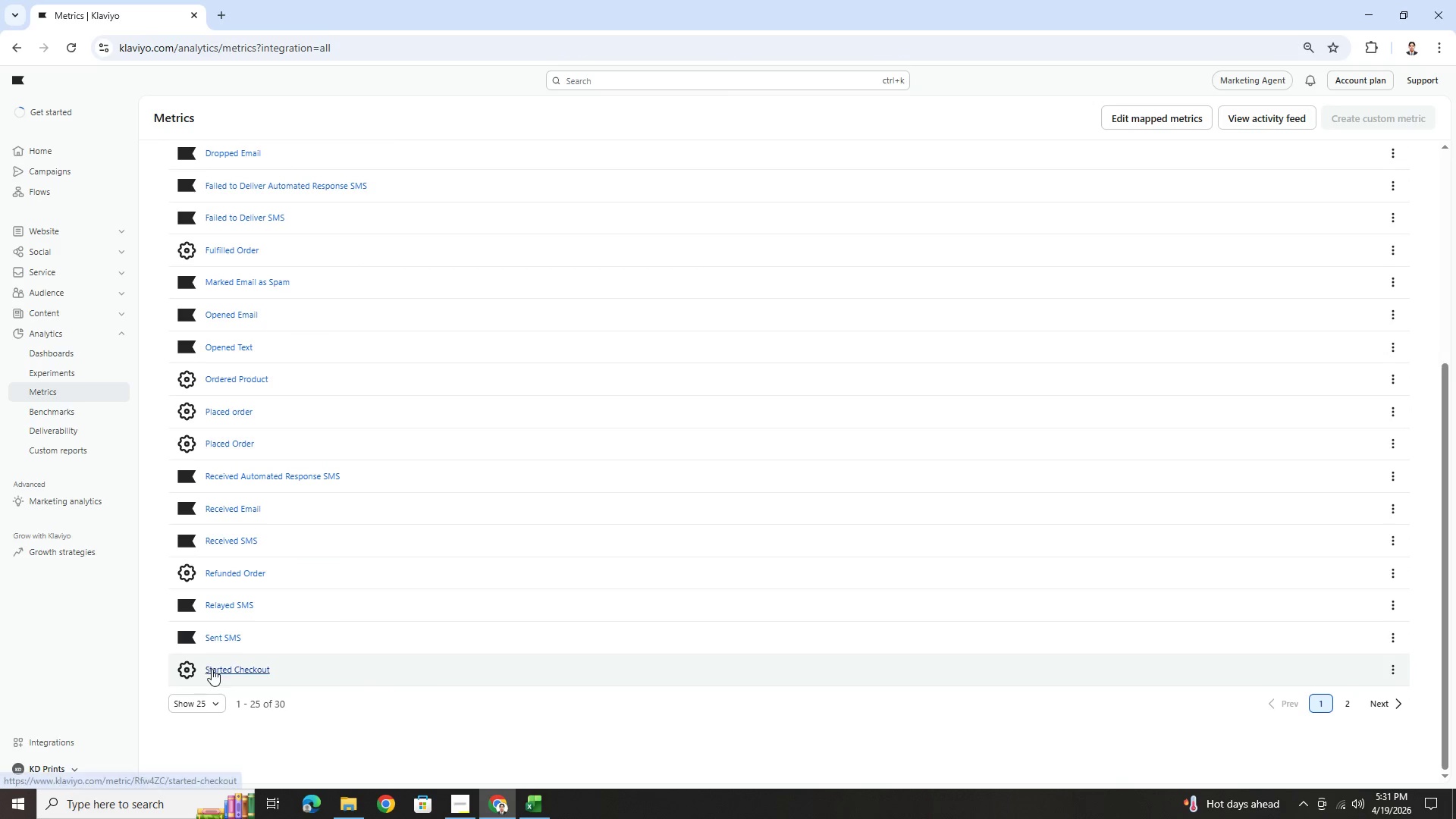 
left_click([530, 817])
 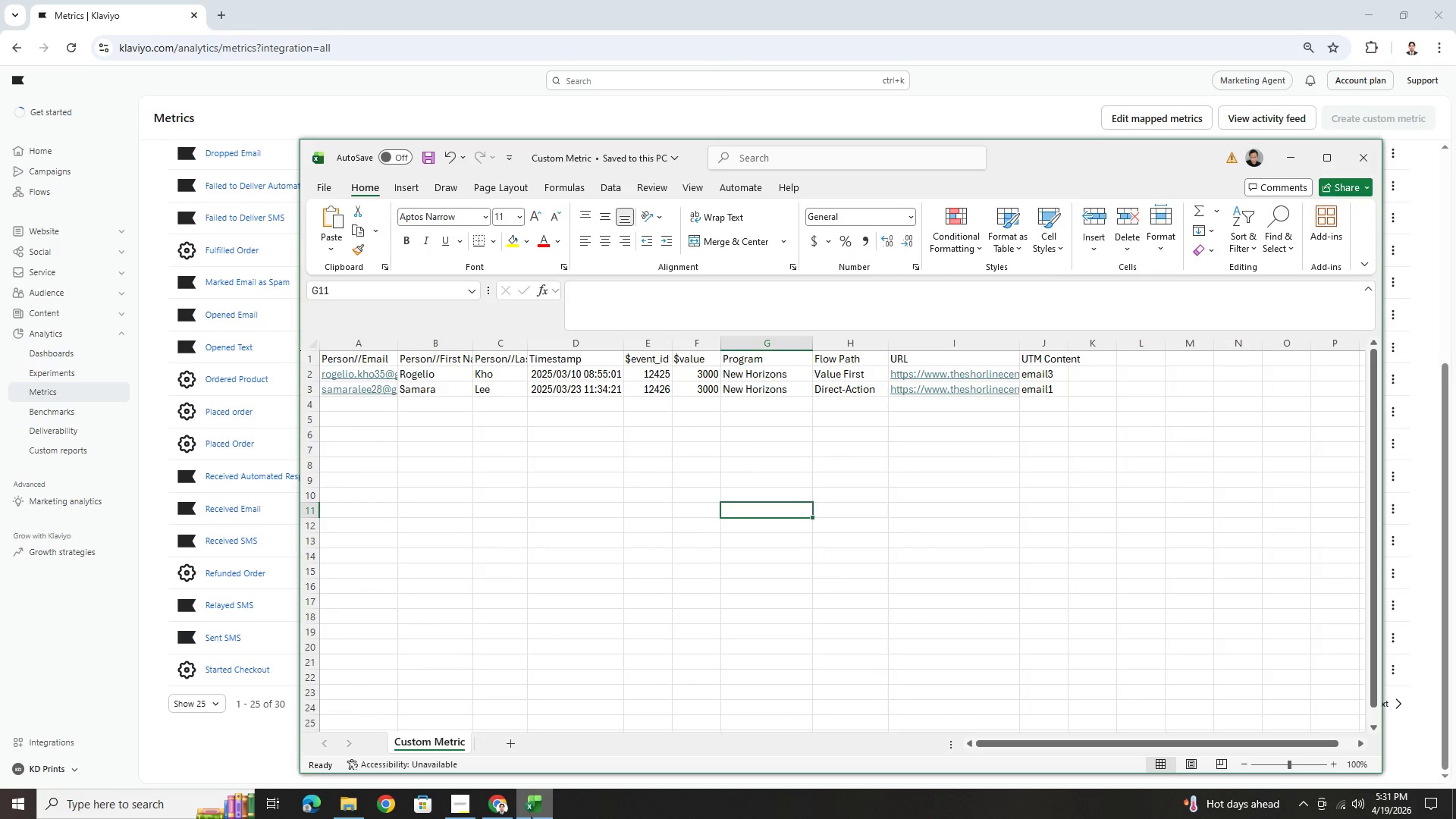 
wait(6.7)
 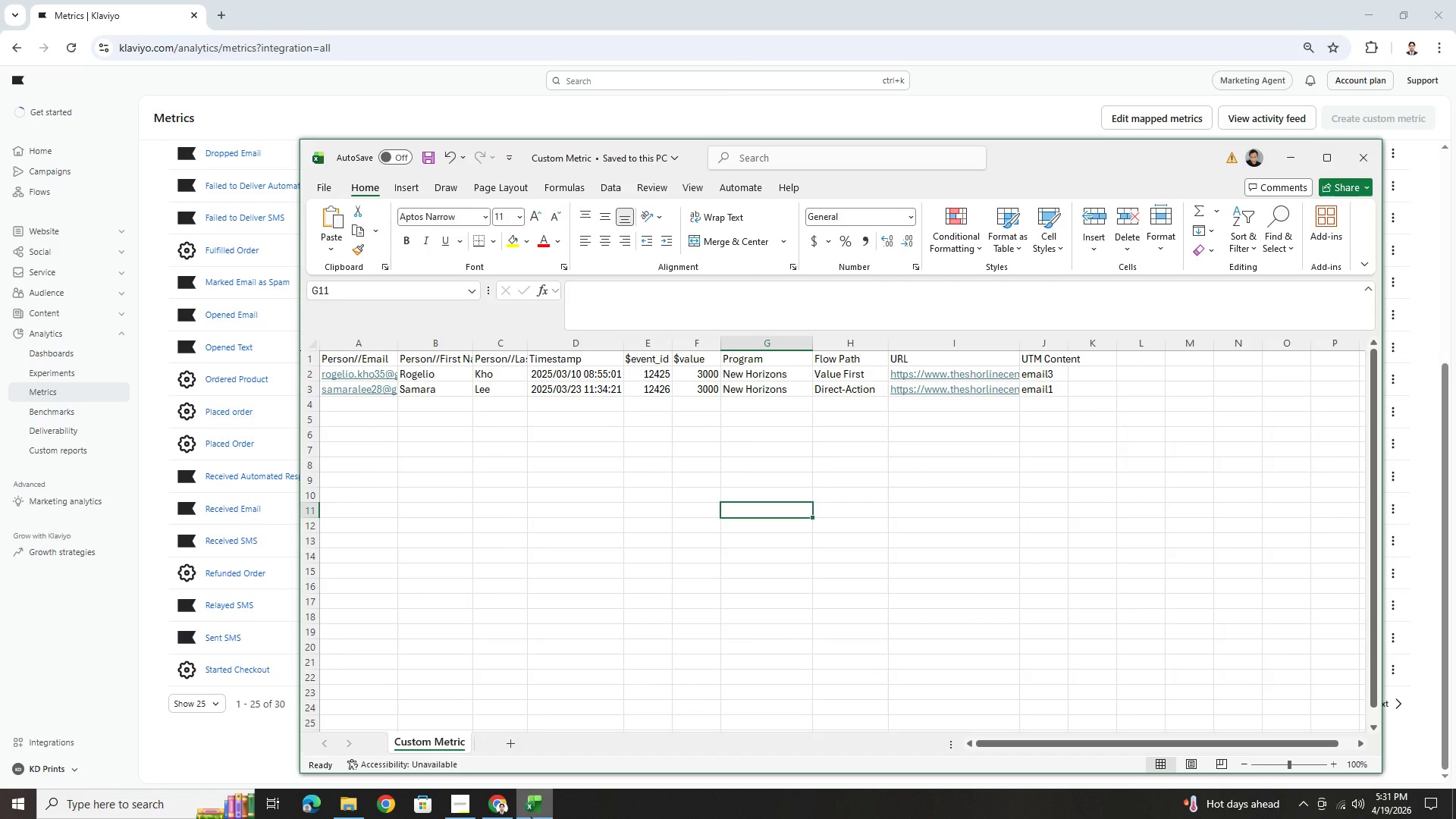 
left_click([531, 817])
 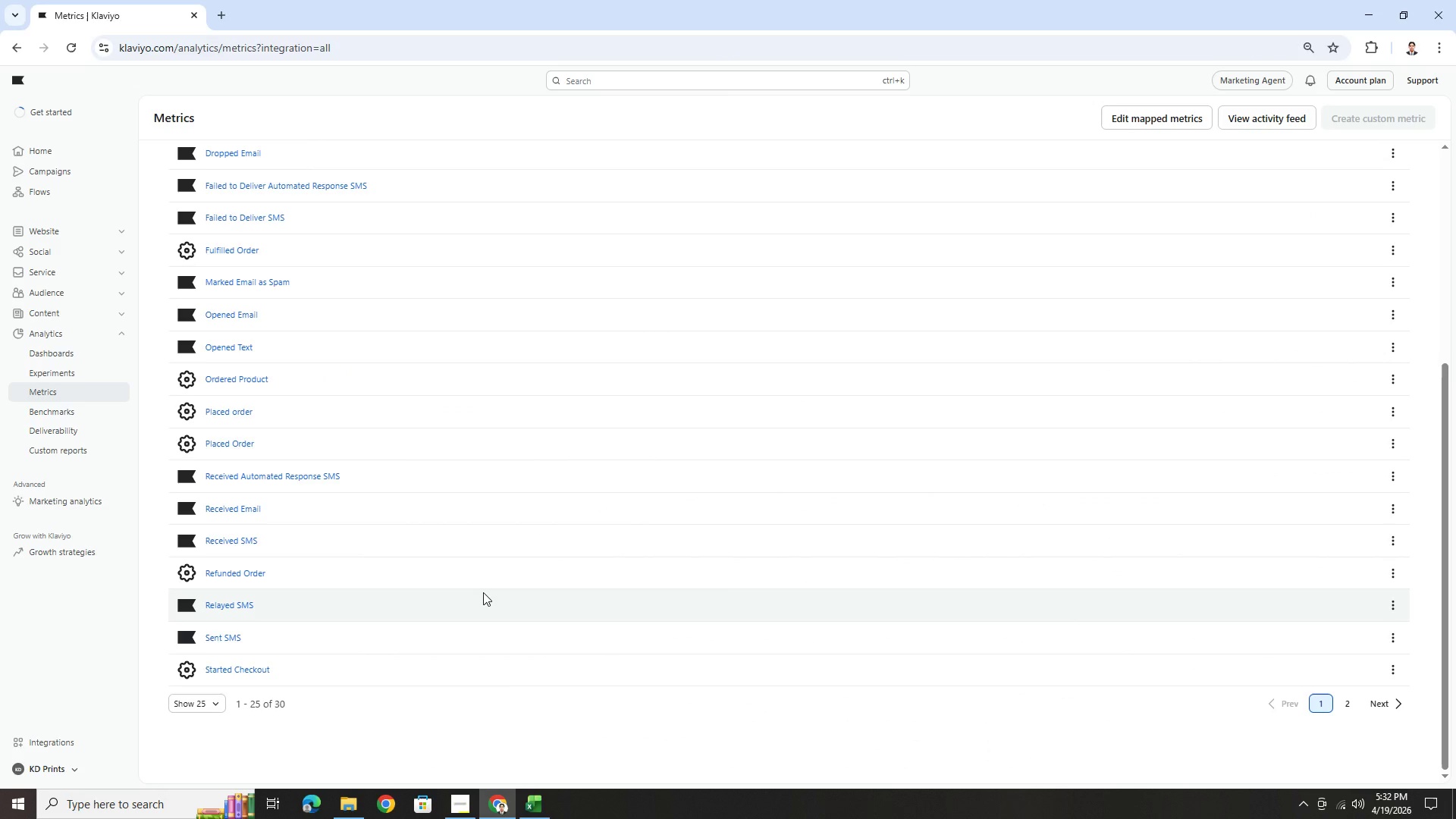 
scroll: coordinate [483, 592], scroll_direction: up, amount: 1.0
 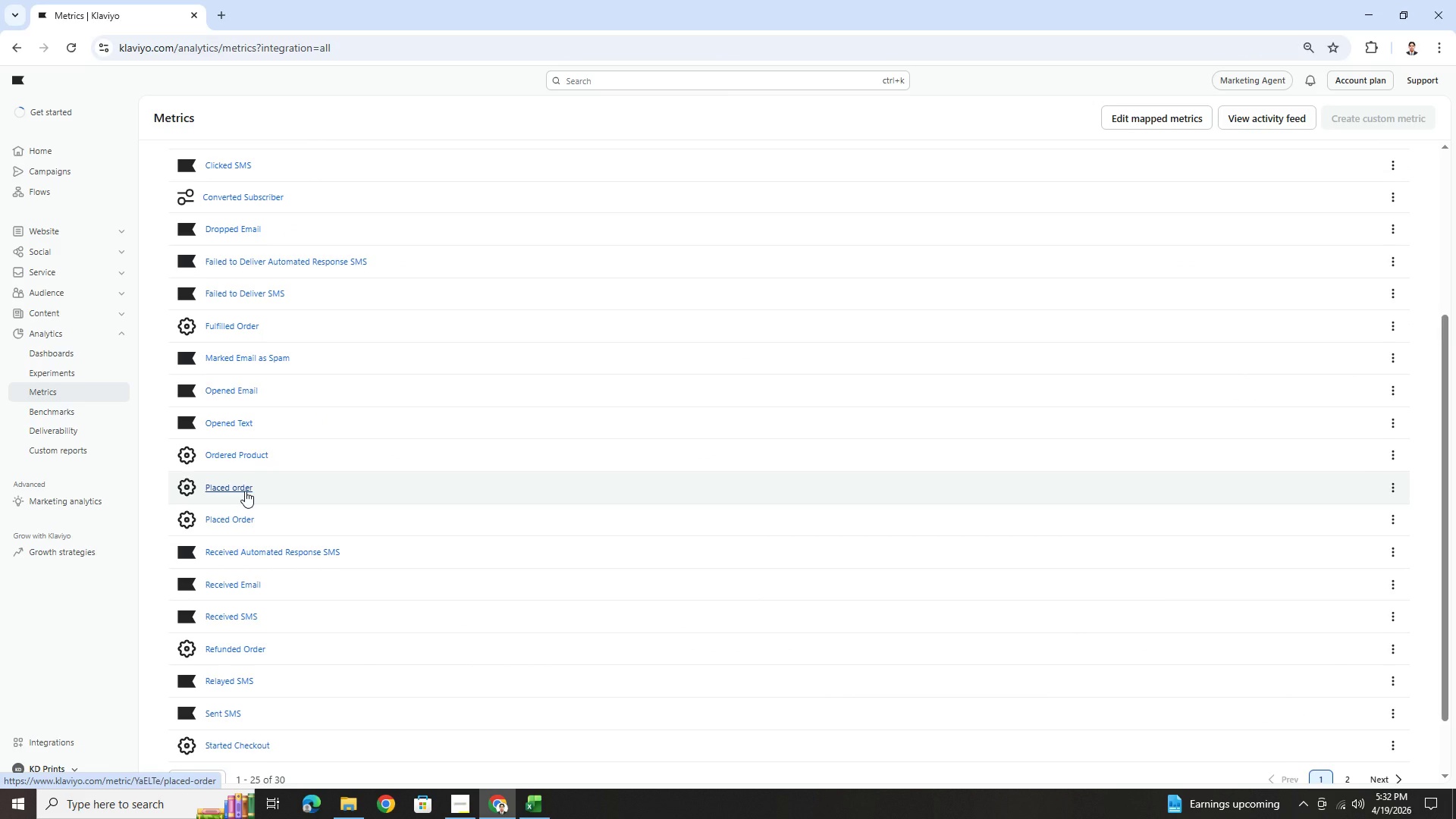 
wait(5.12)
 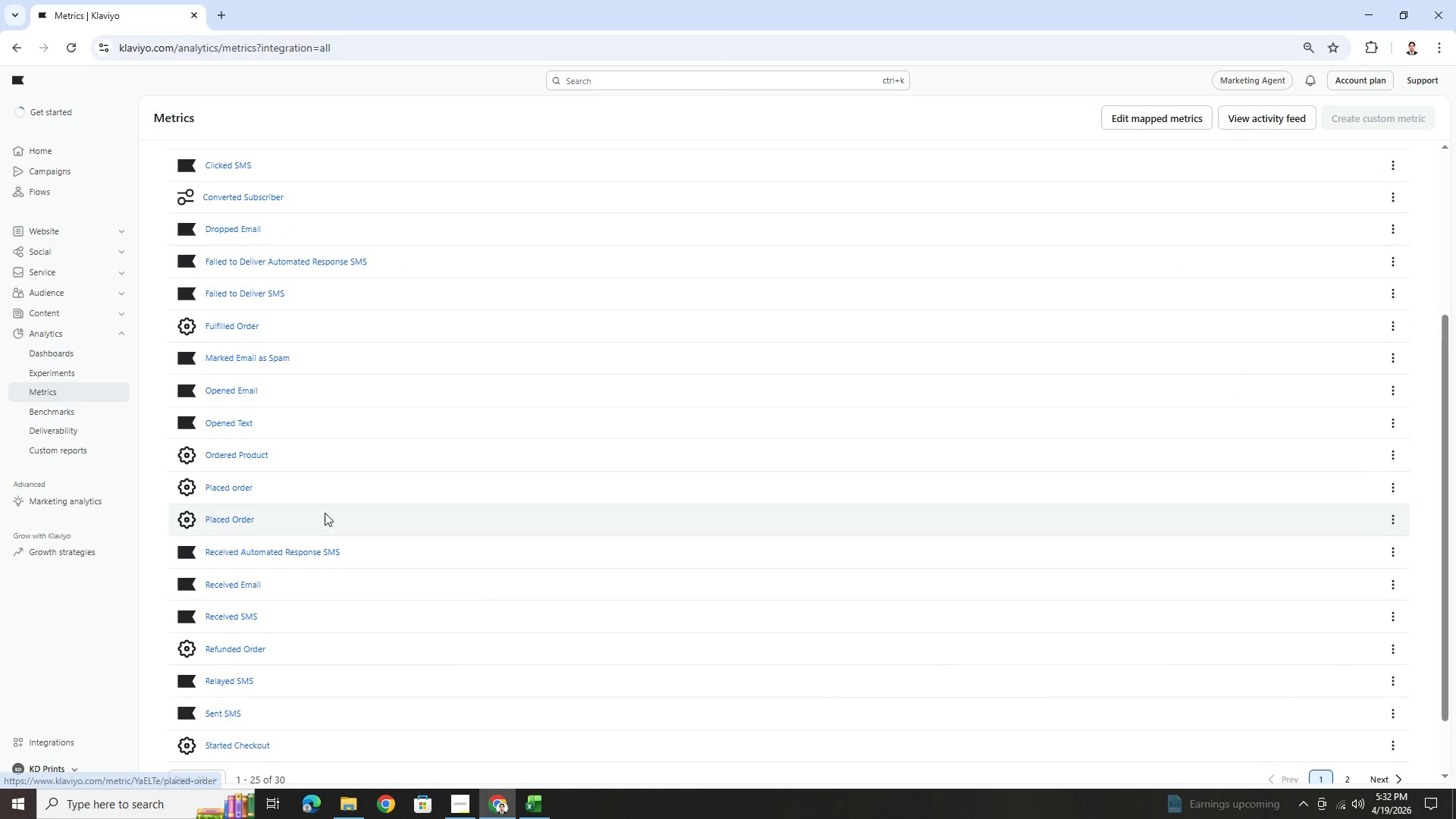 
left_click([246, 517])
 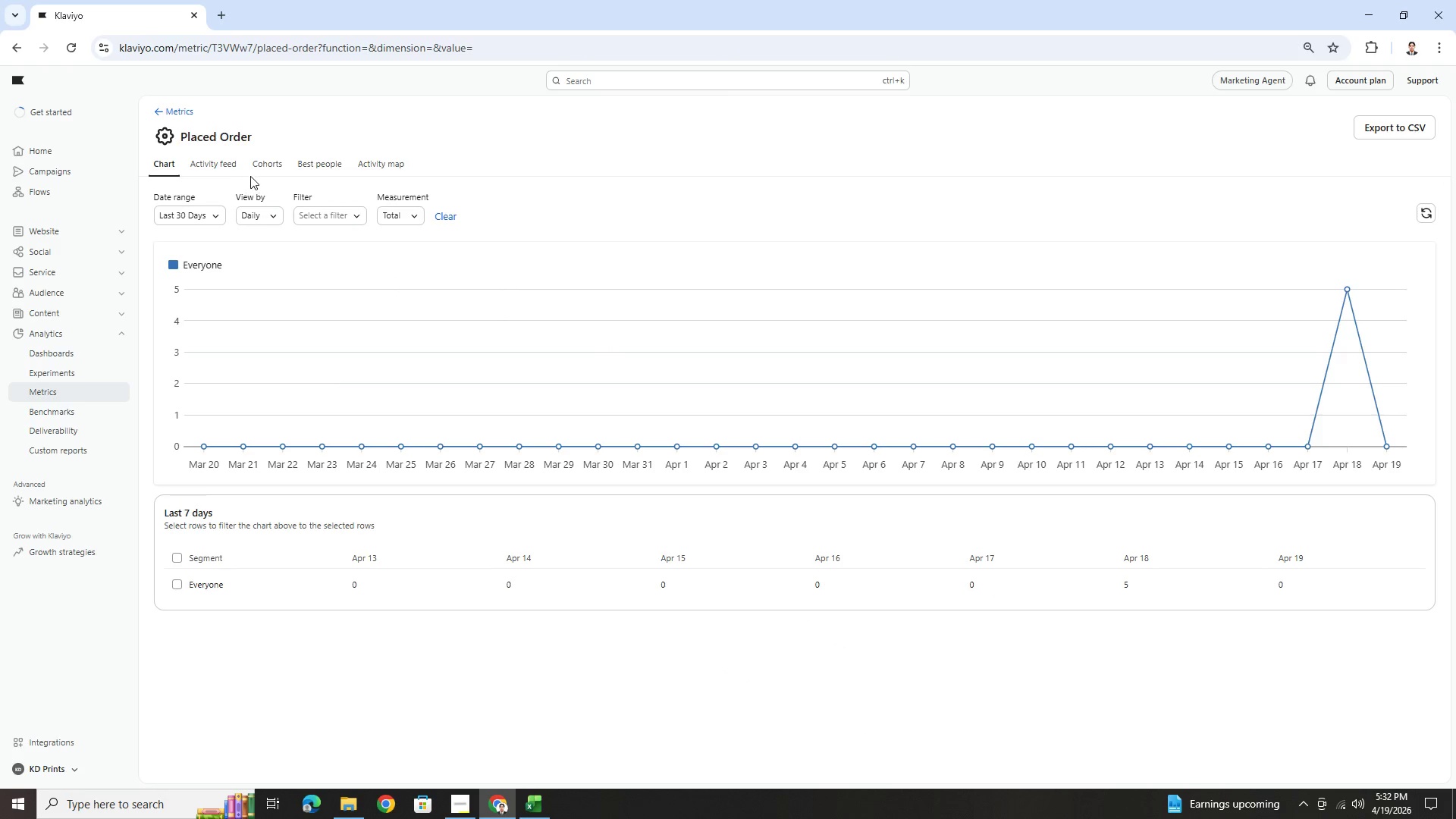 
wait(6.44)
 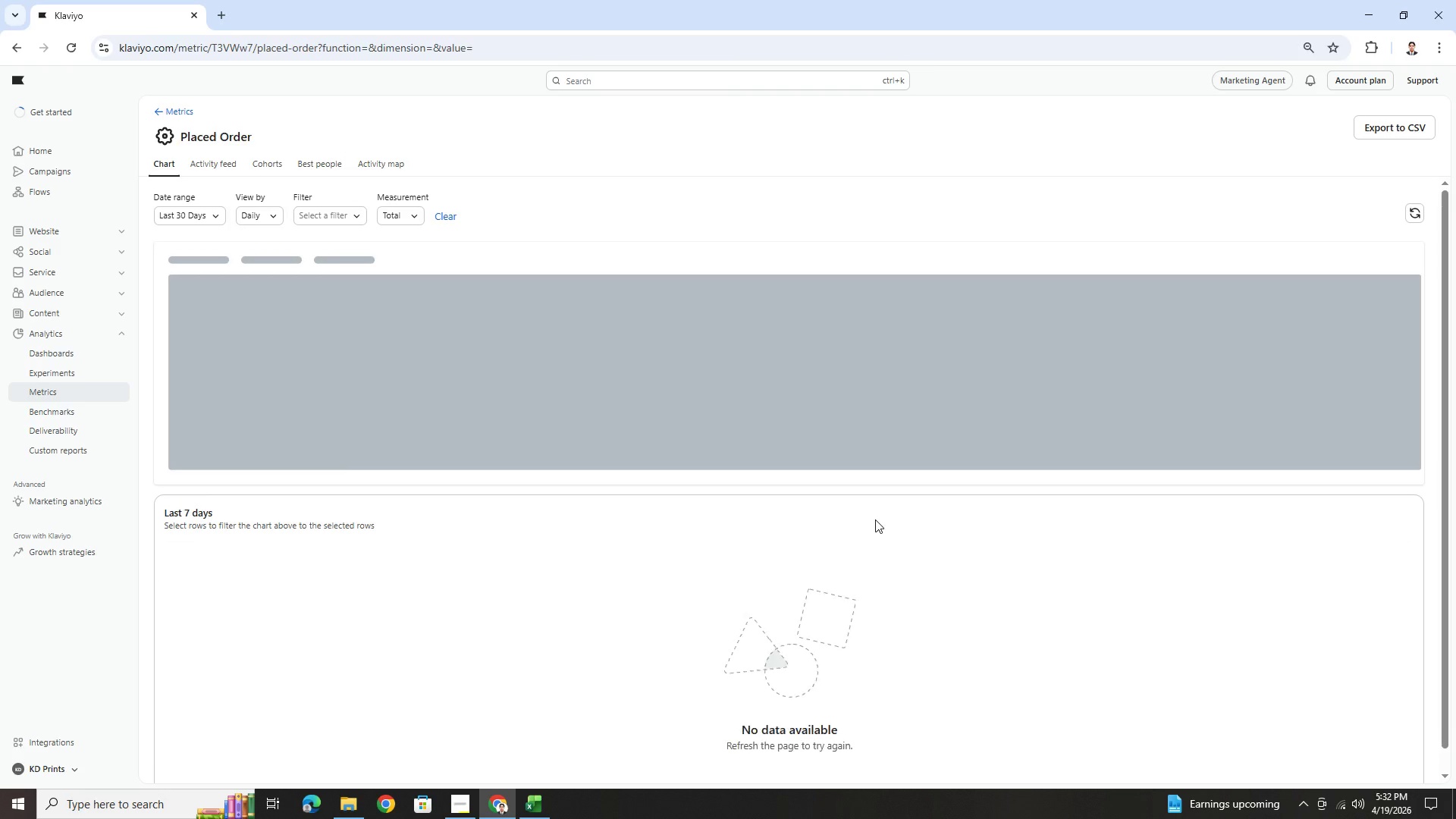 
left_click([161, 111])
 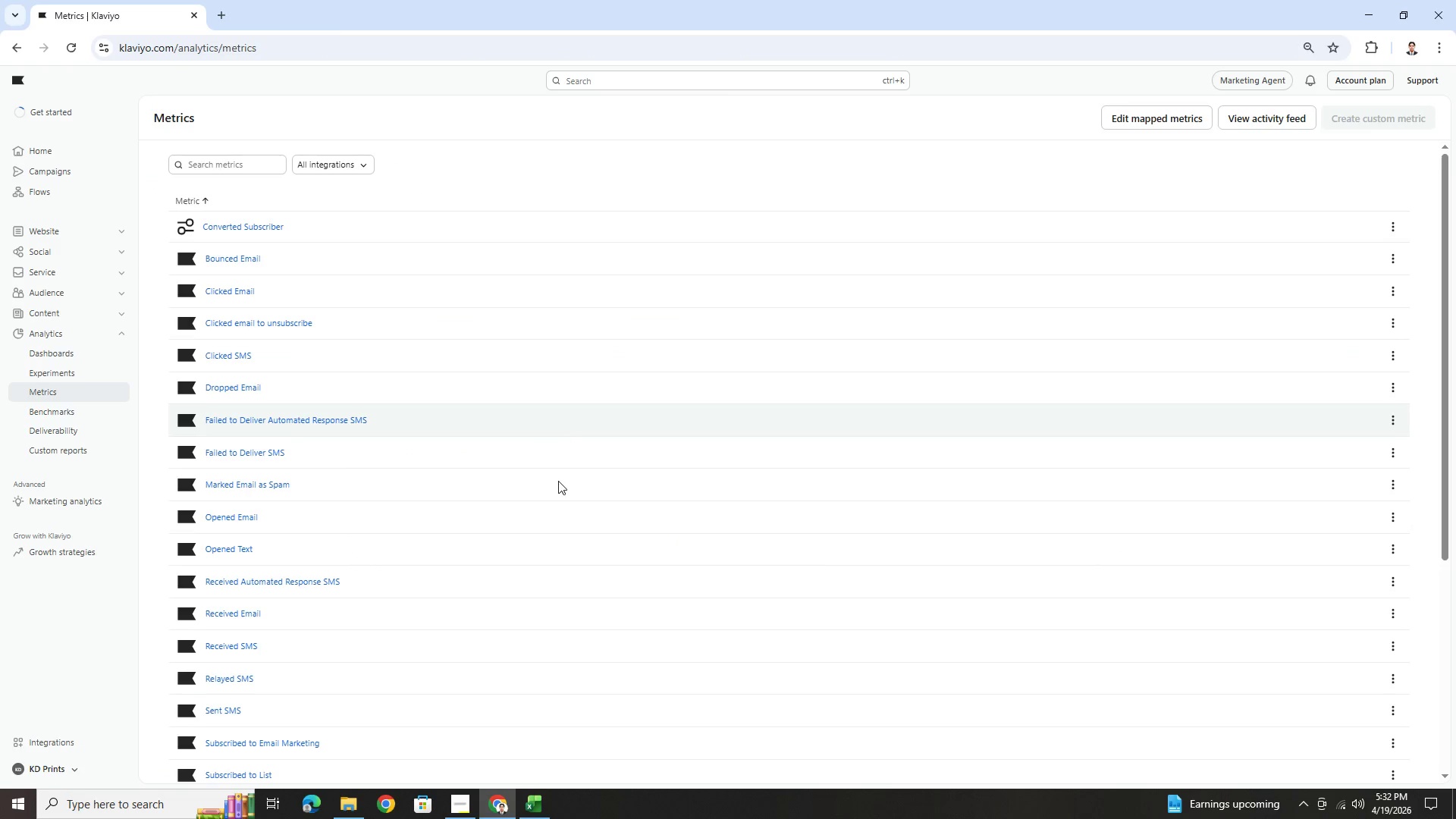 
scroll: coordinate [558, 484], scroll_direction: down, amount: 2.0
 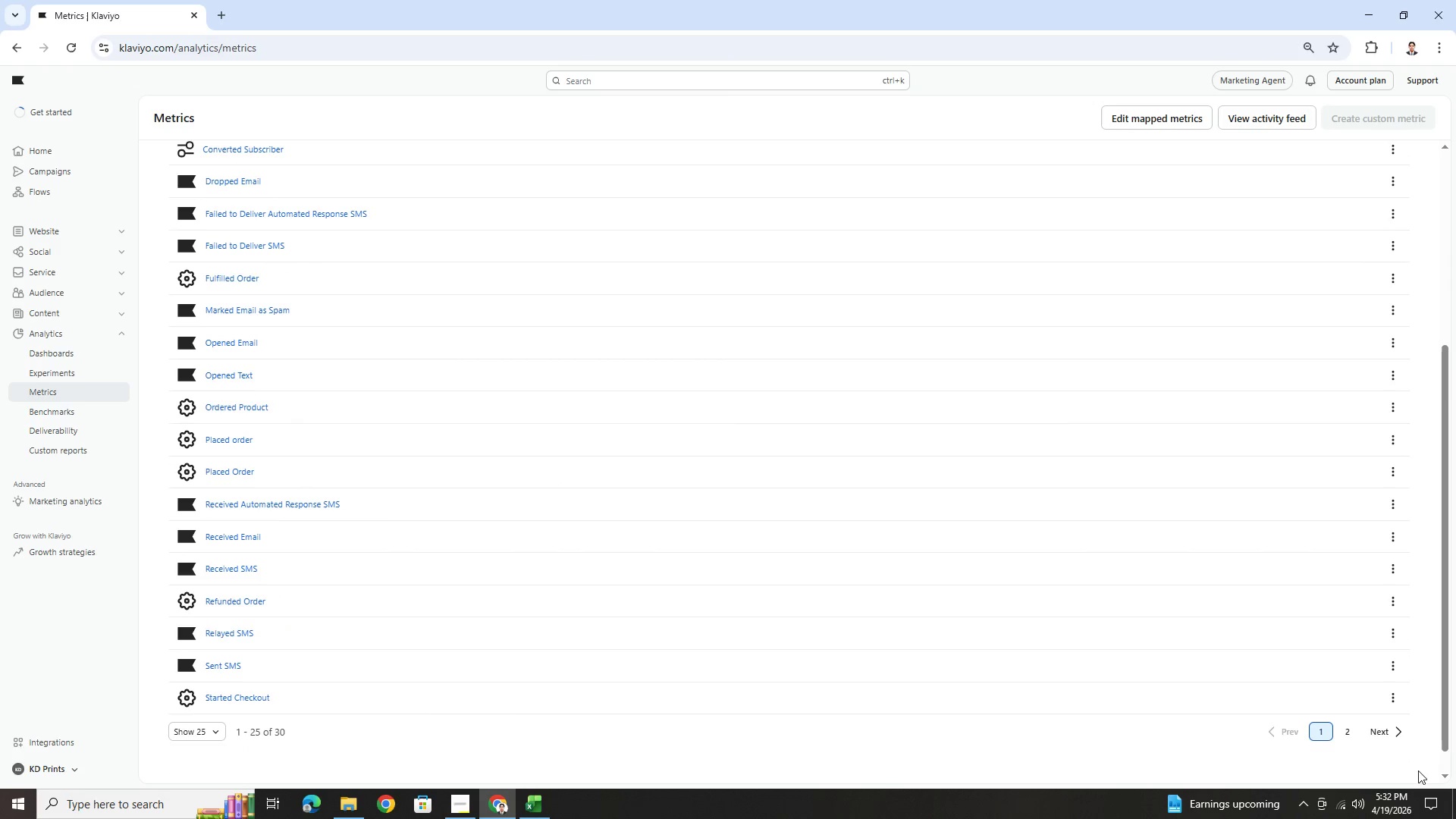 
left_click([1345, 738])
 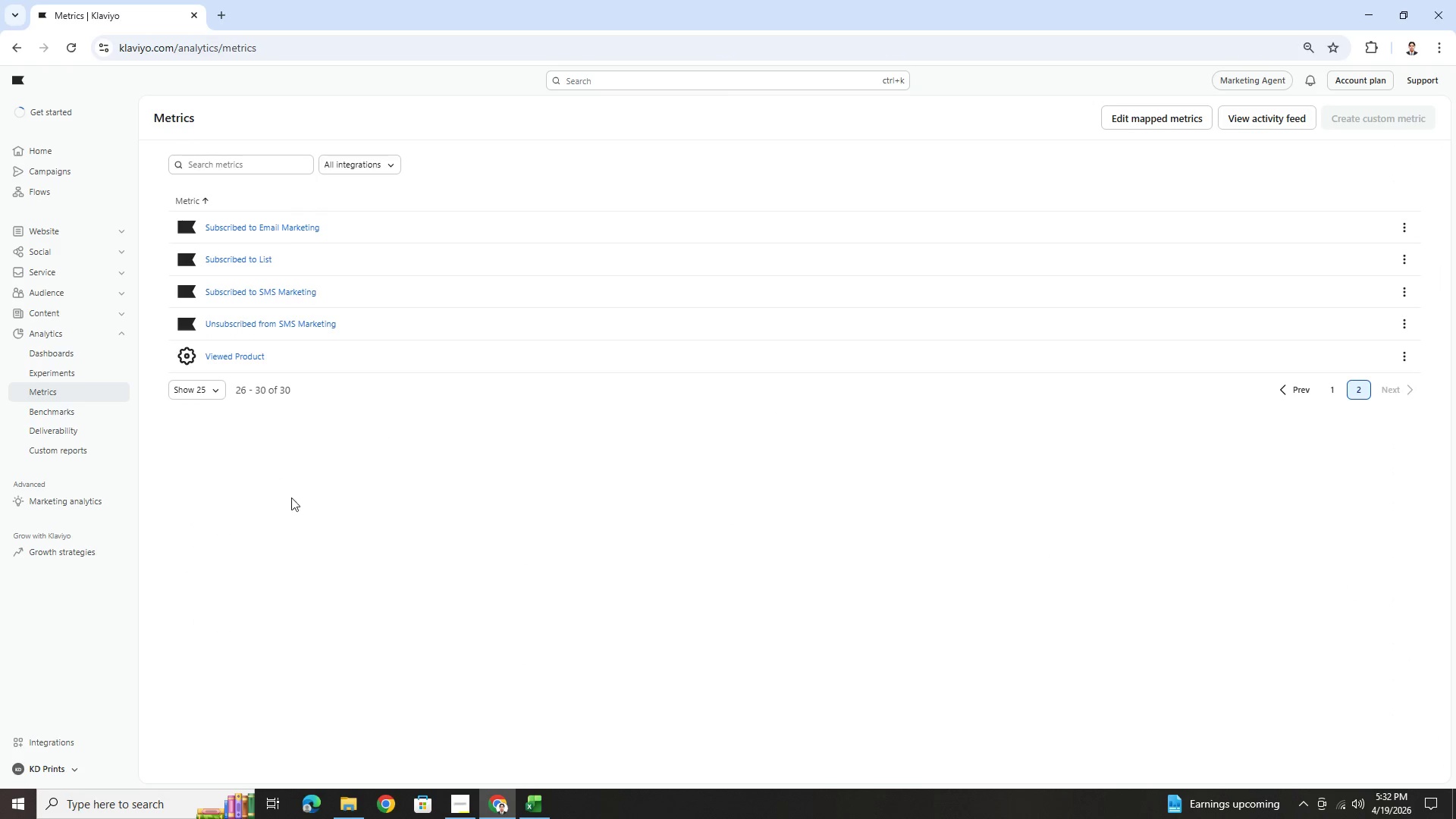 
wait(6.06)
 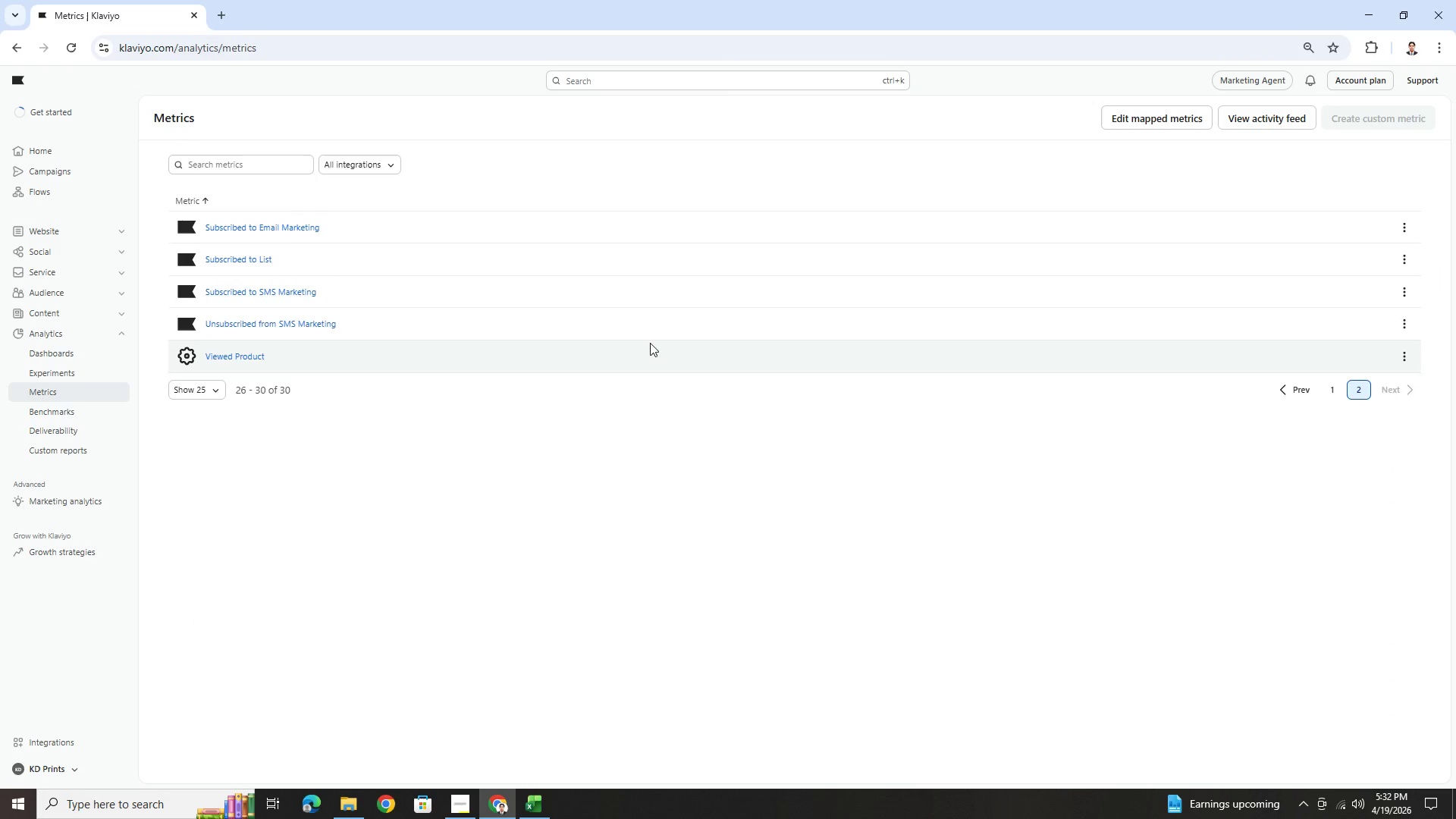 
left_click([9, 49])
 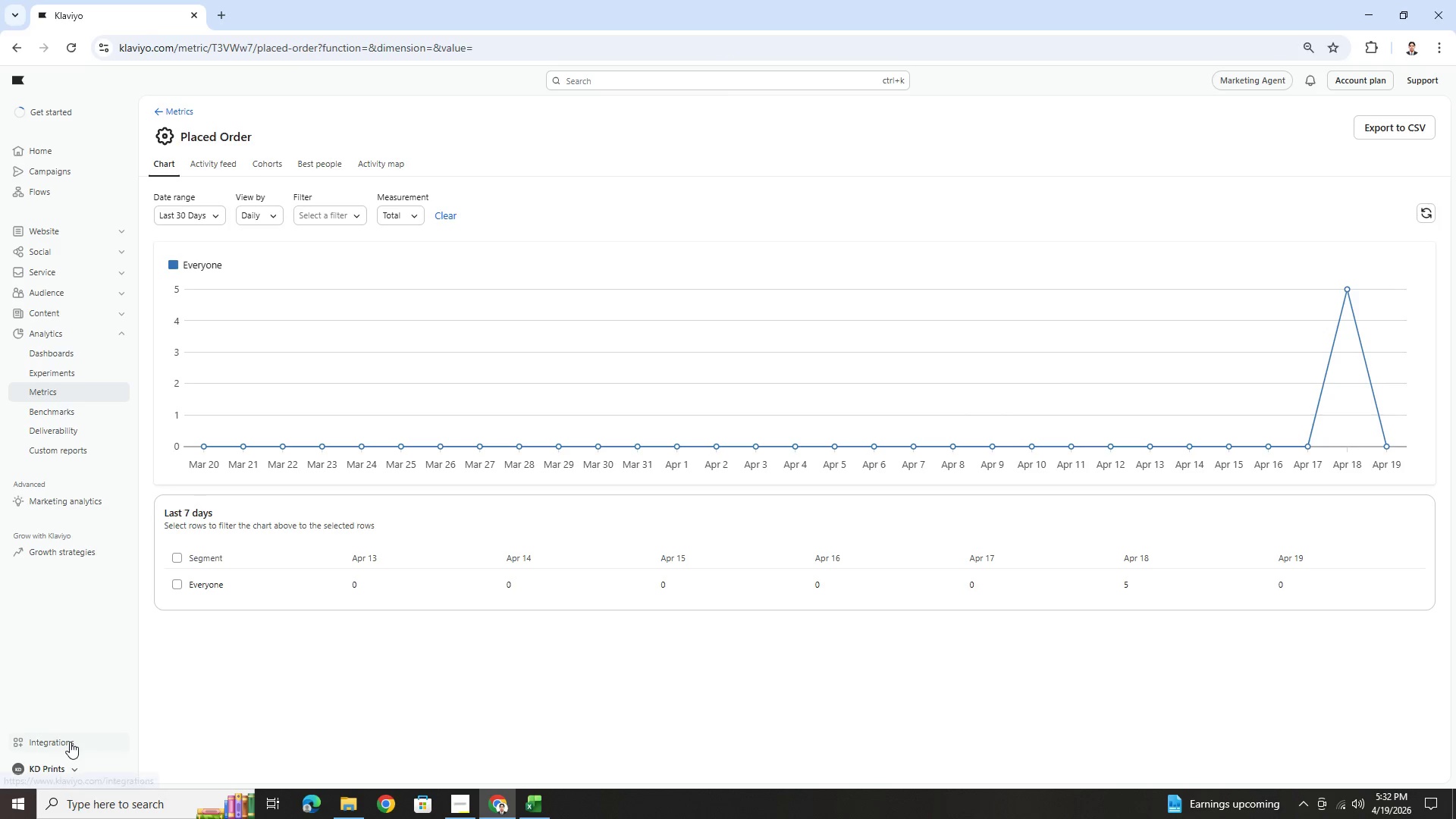 
wait(8.49)
 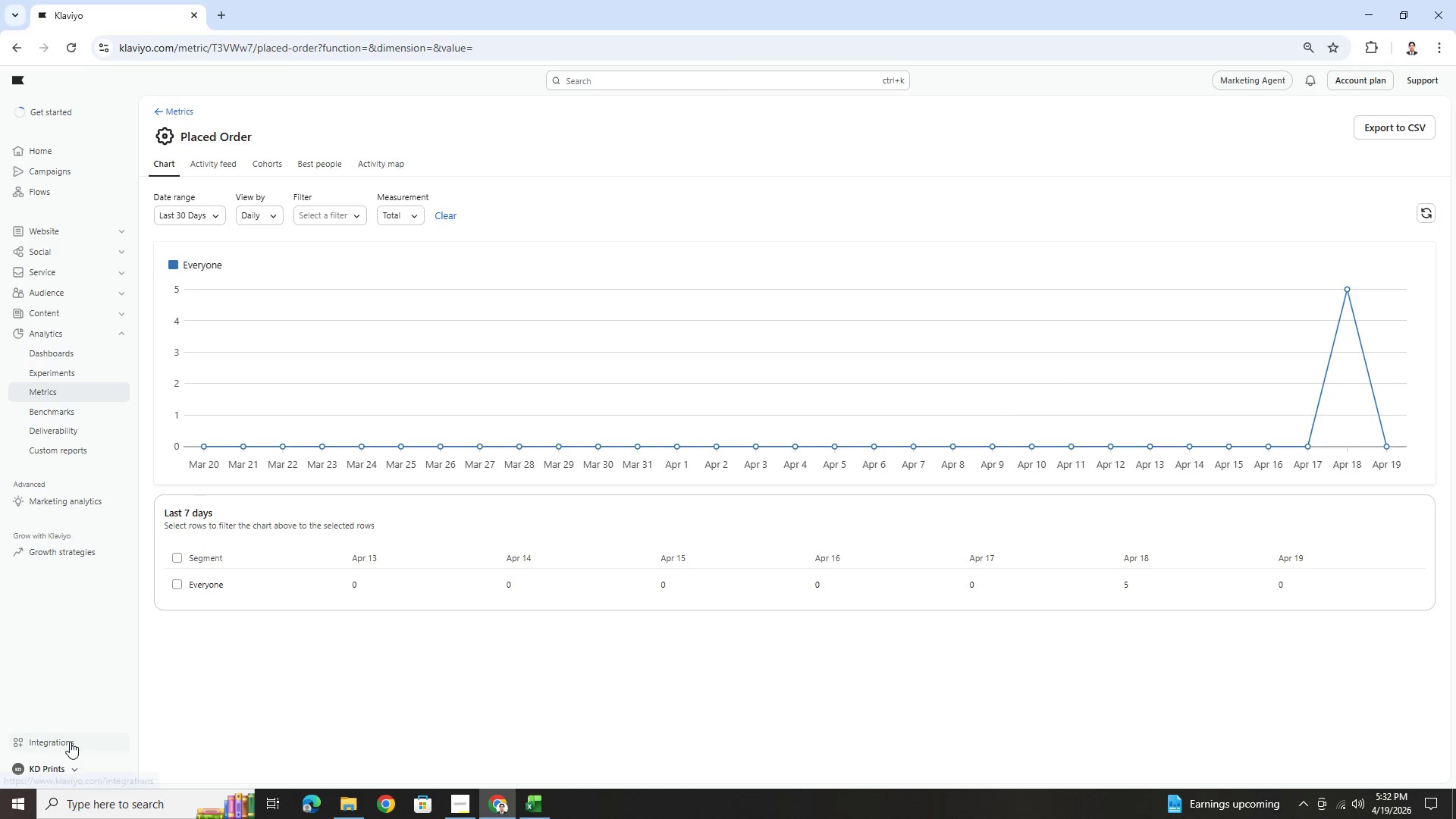 
left_click([160, 109])
 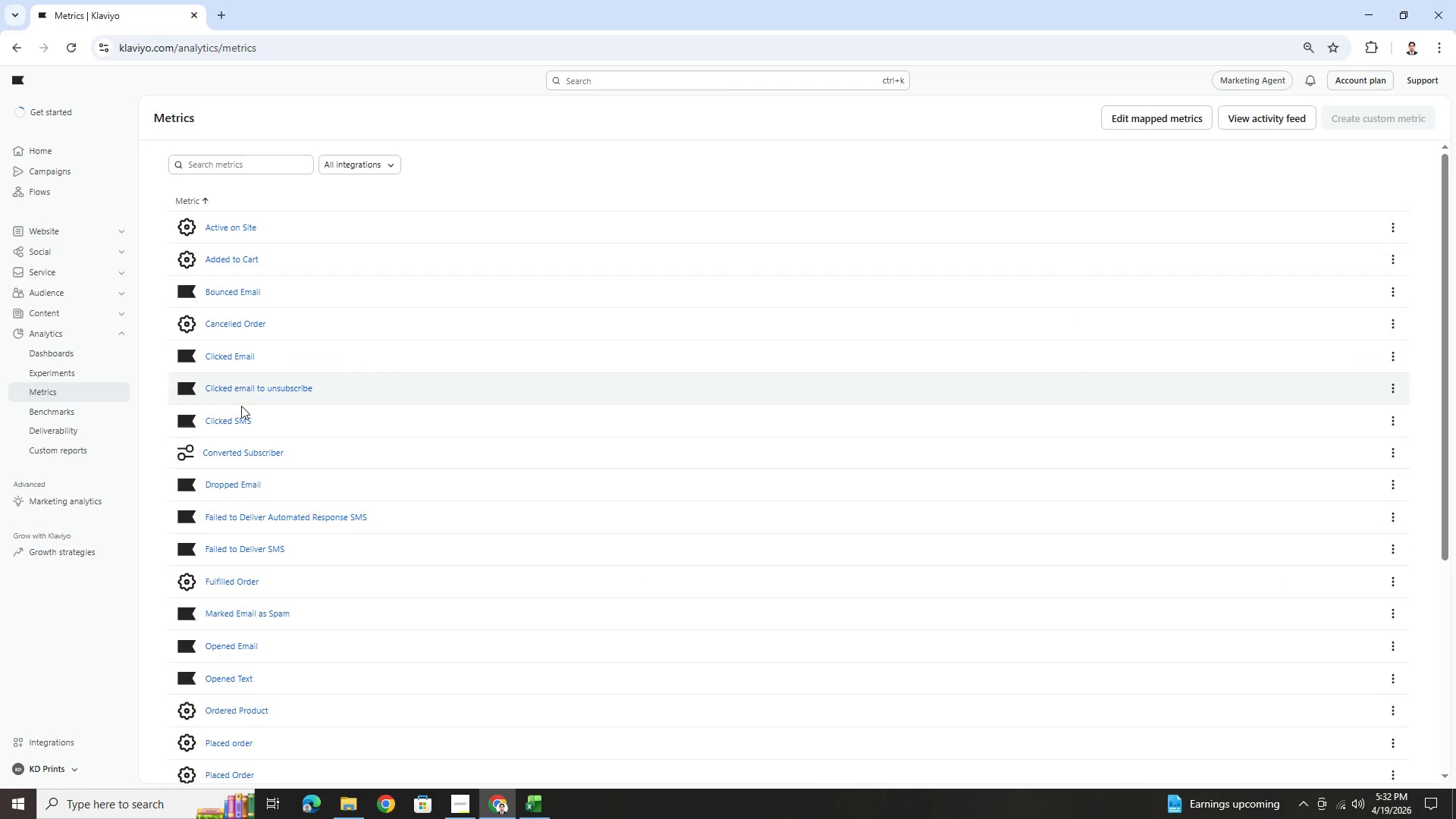 
scroll: coordinate [268, 551], scroll_direction: down, amount: 5.0
 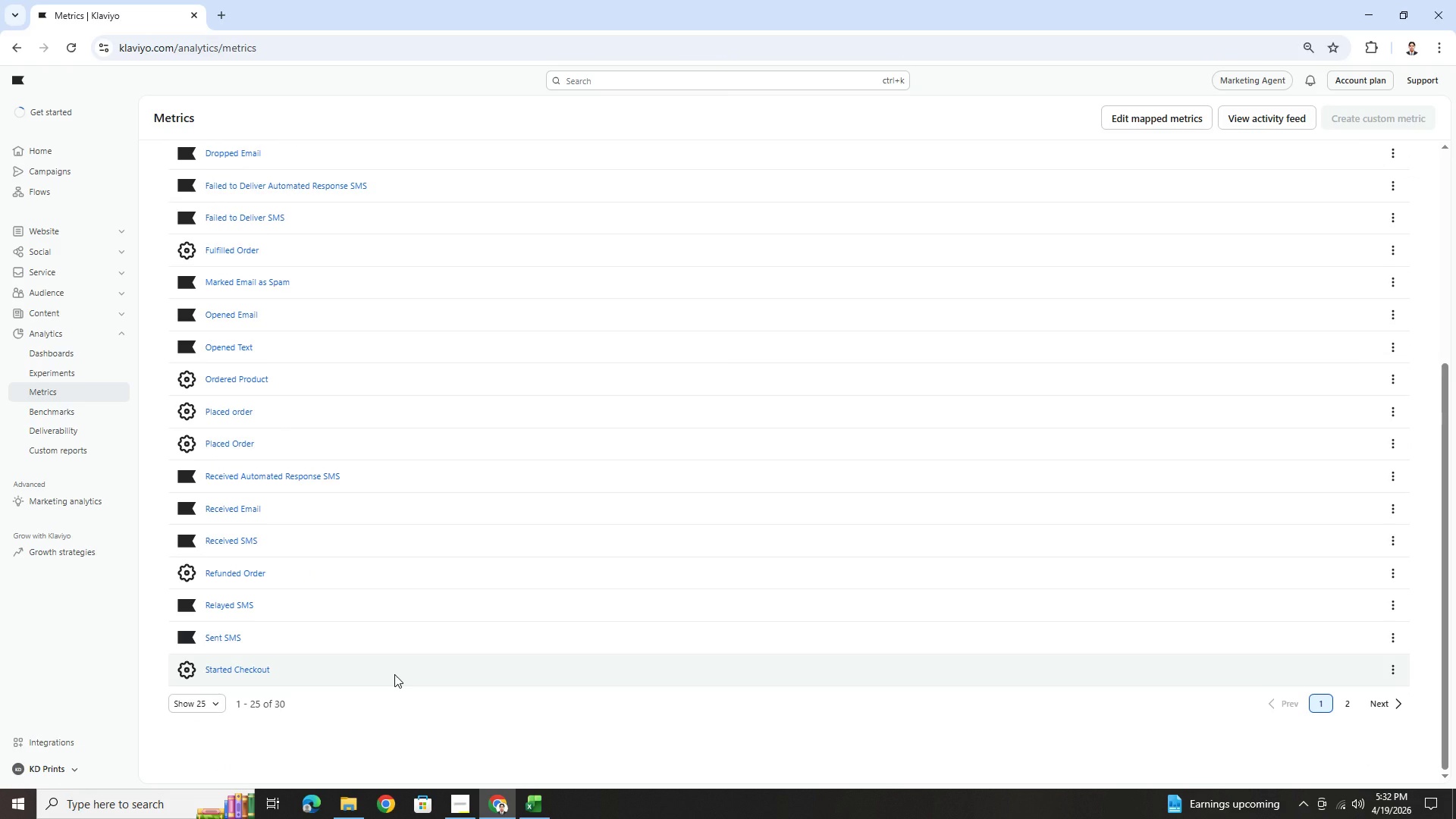 
wait(7.03)
 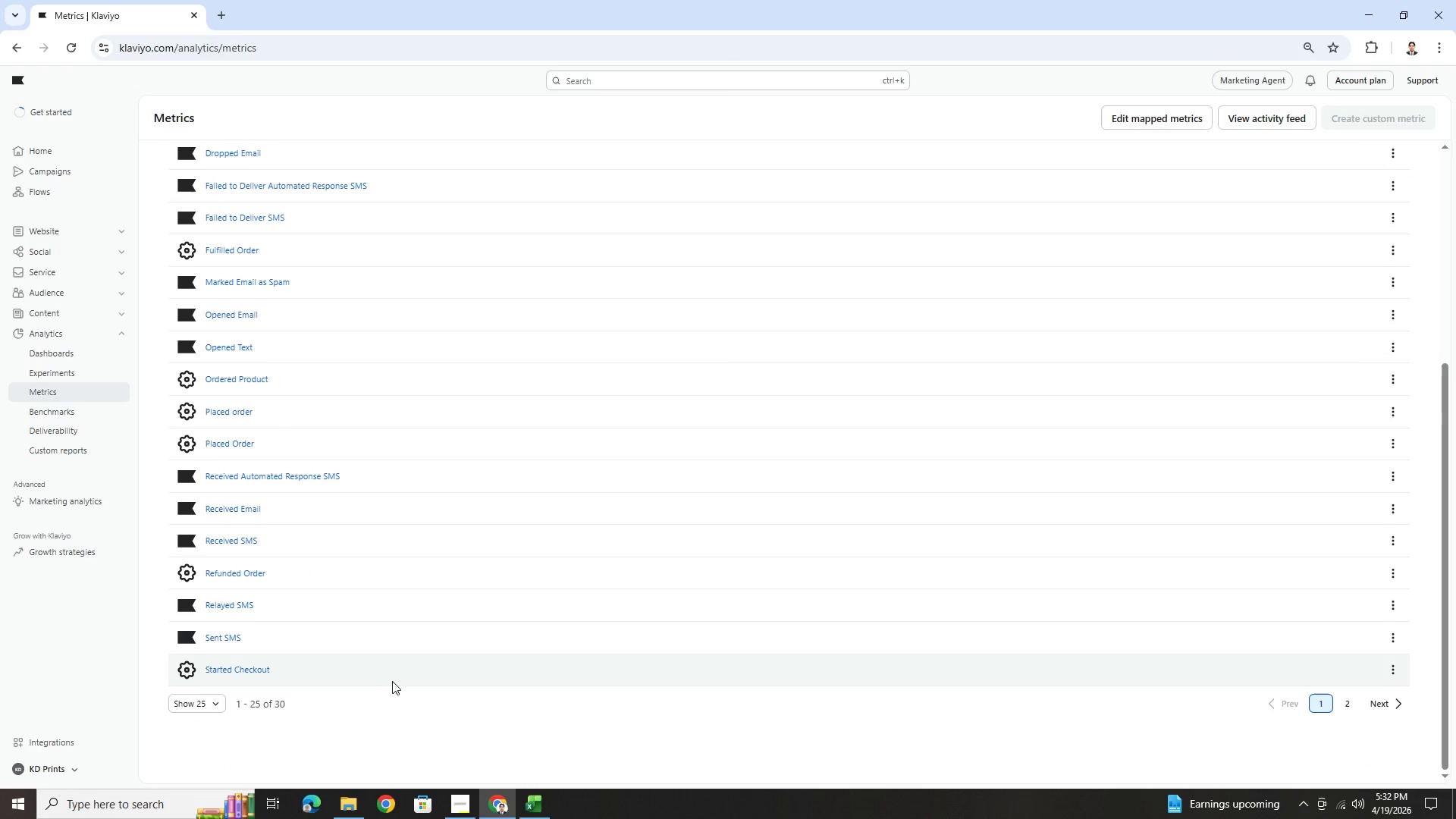 
left_click([1351, 710])
 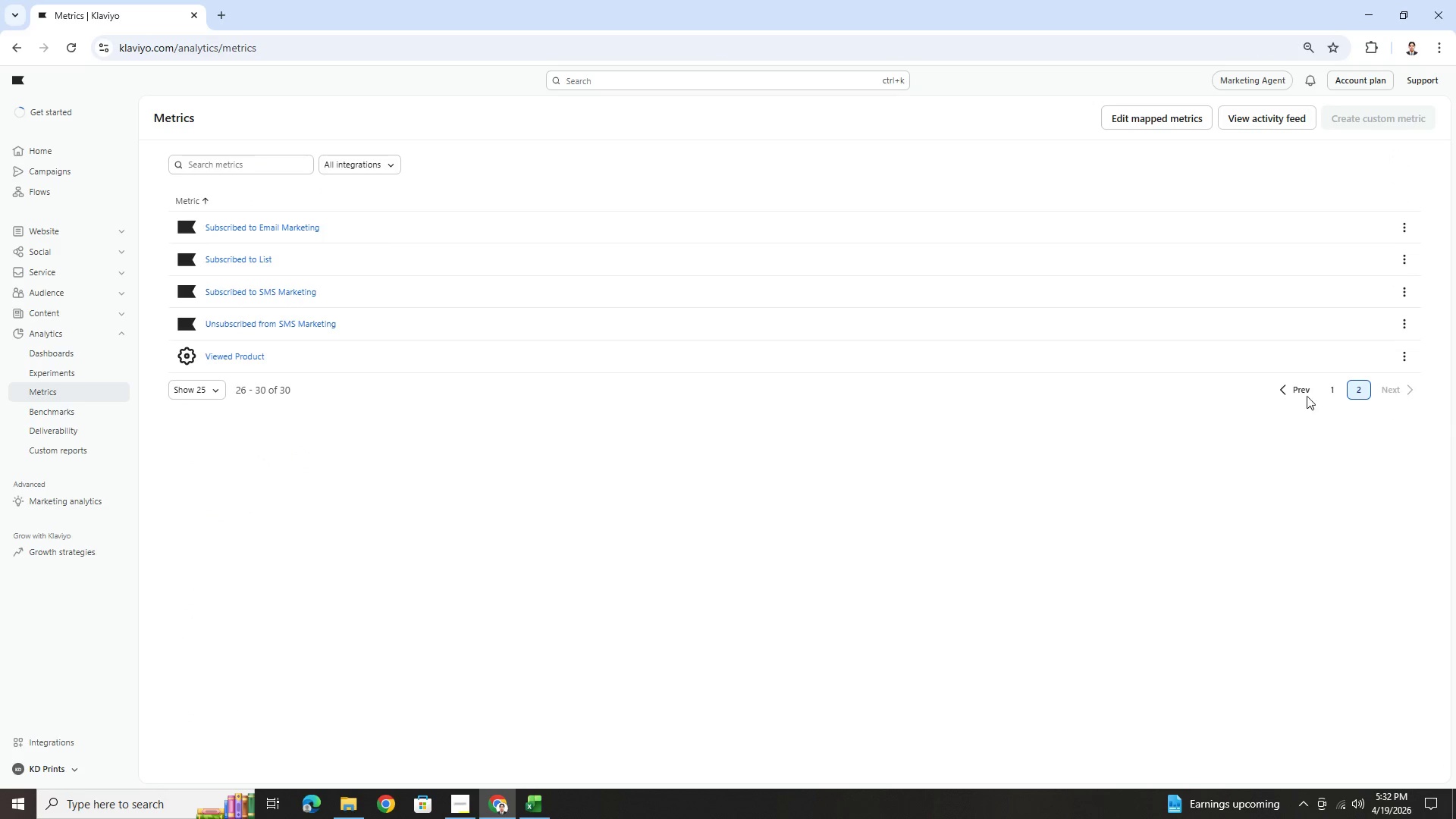 
left_click([1285, 385])
 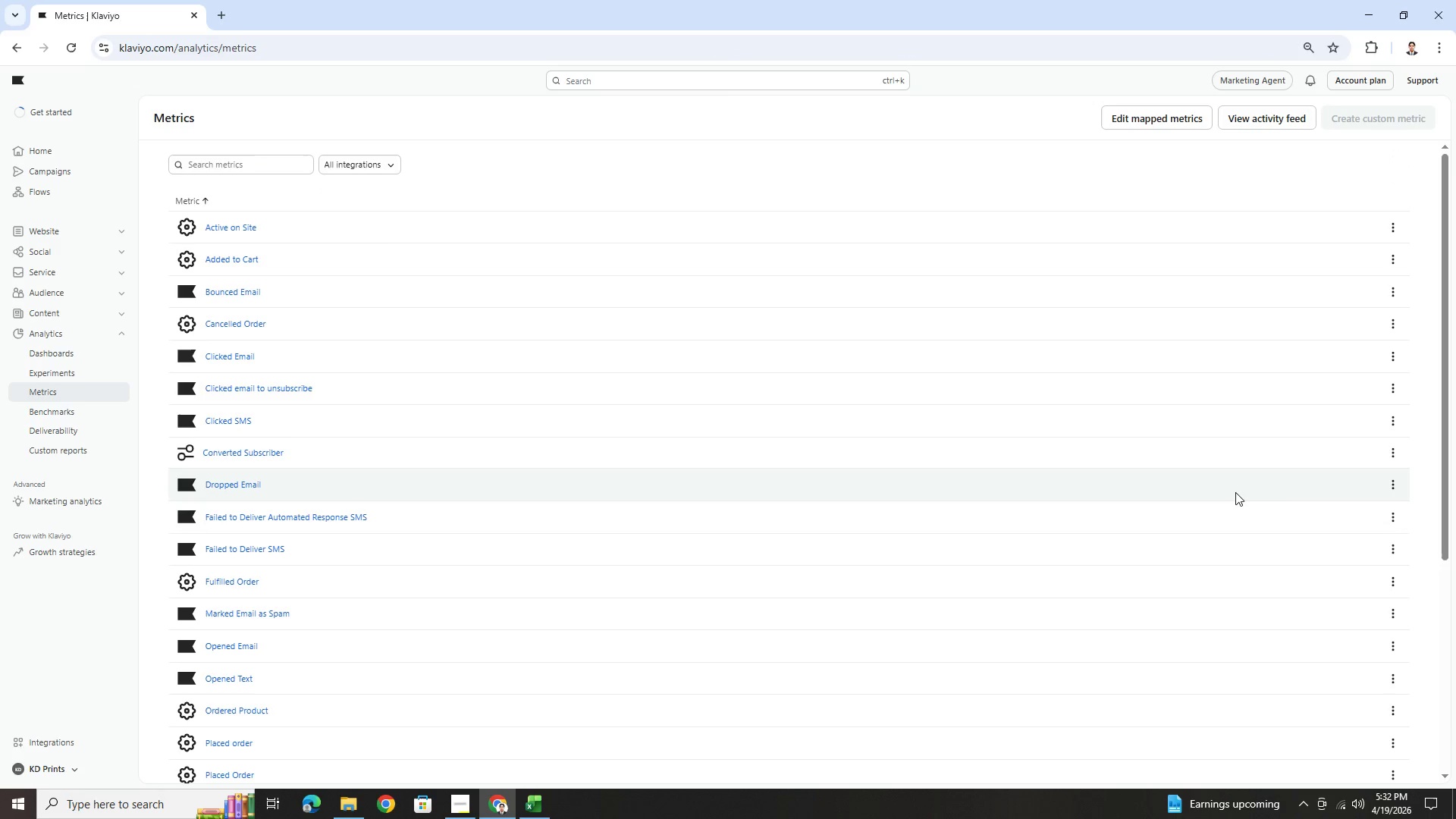 
scroll: coordinate [1239, 507], scroll_direction: down, amount: 3.0
 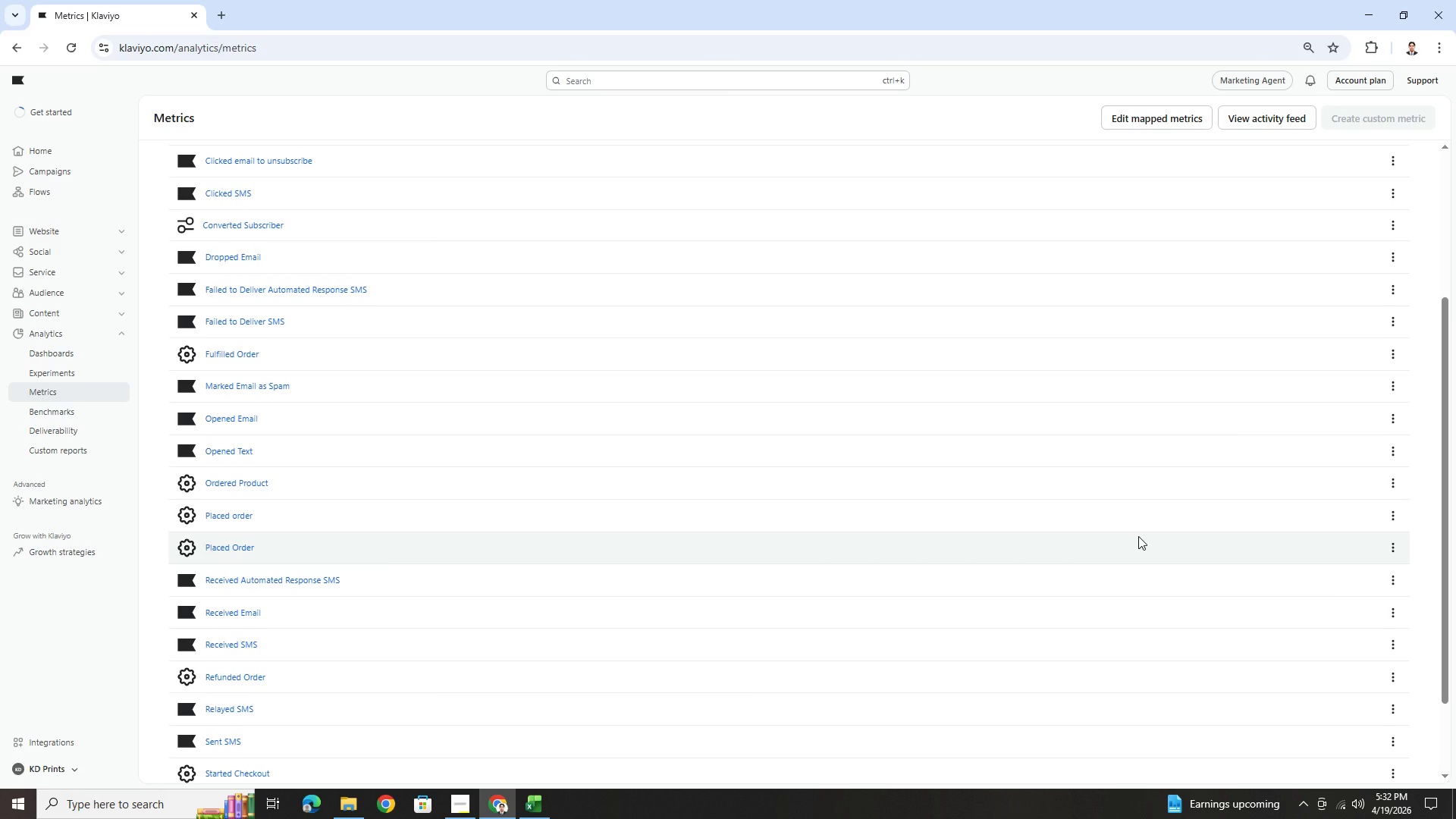 
wait(5.59)
 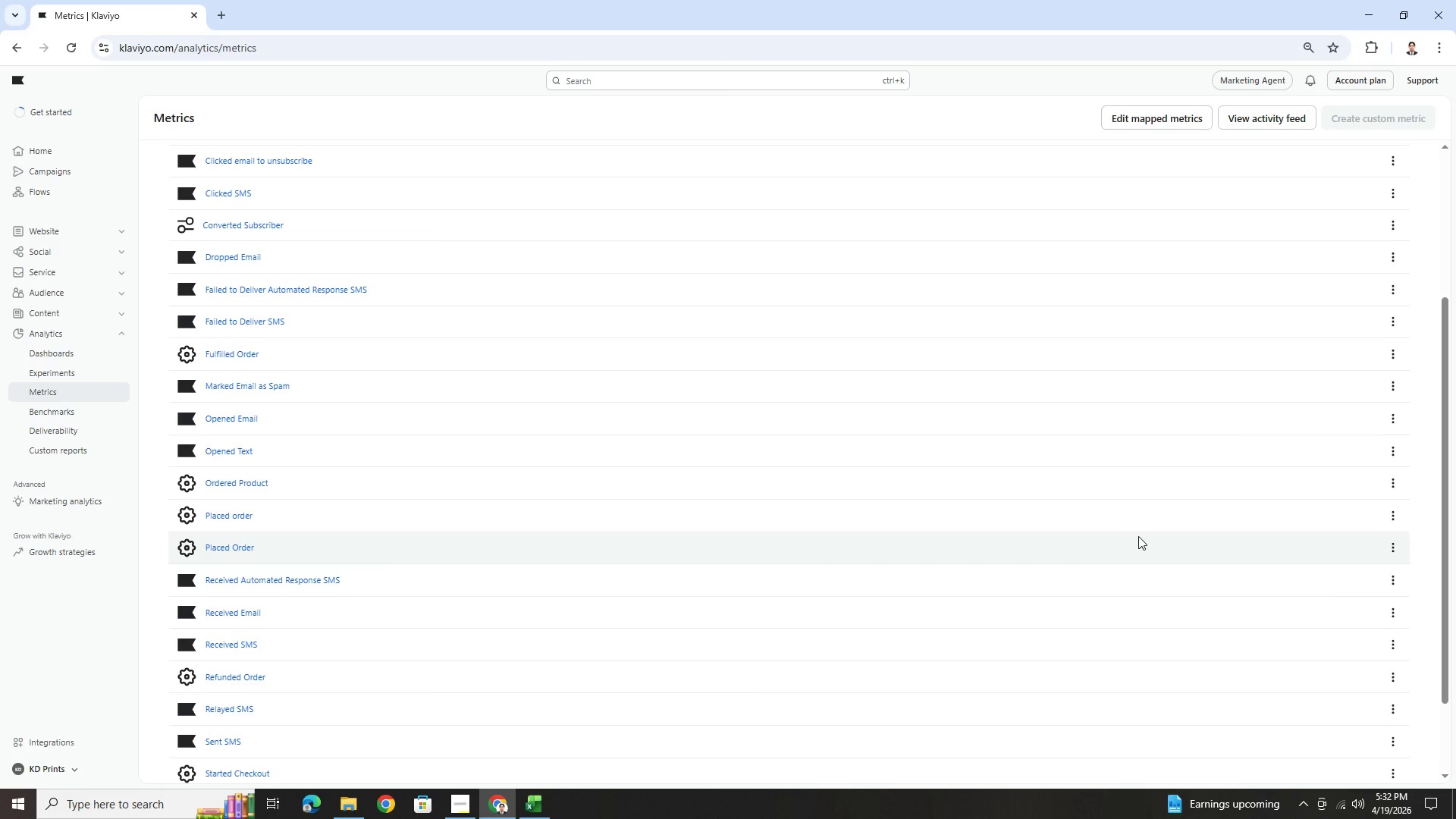 
scroll: coordinate [1138, 536], scroll_direction: none, amount: 0.0
 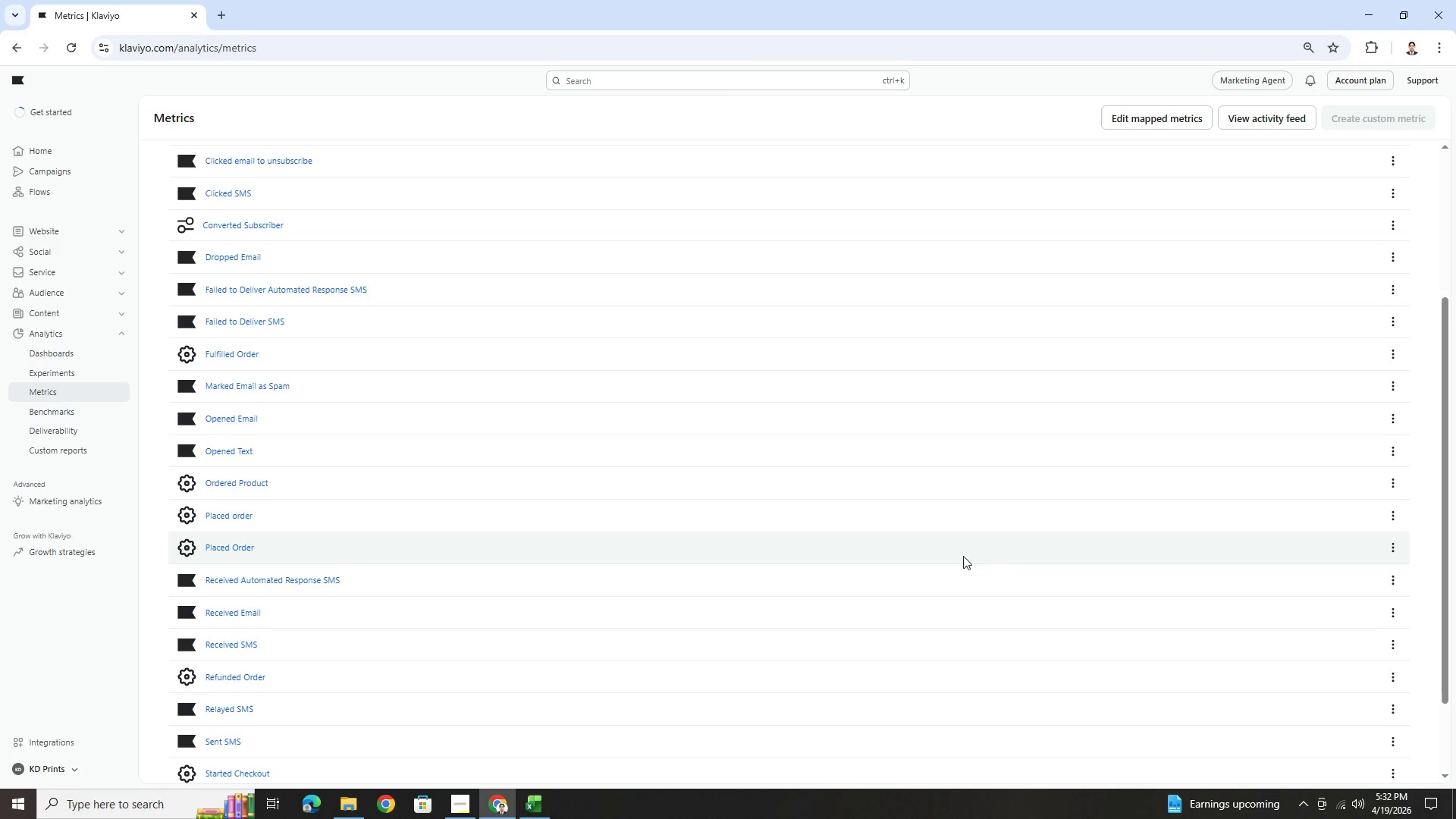 
scroll: coordinate [888, 559], scroll_direction: down, amount: 2.0
 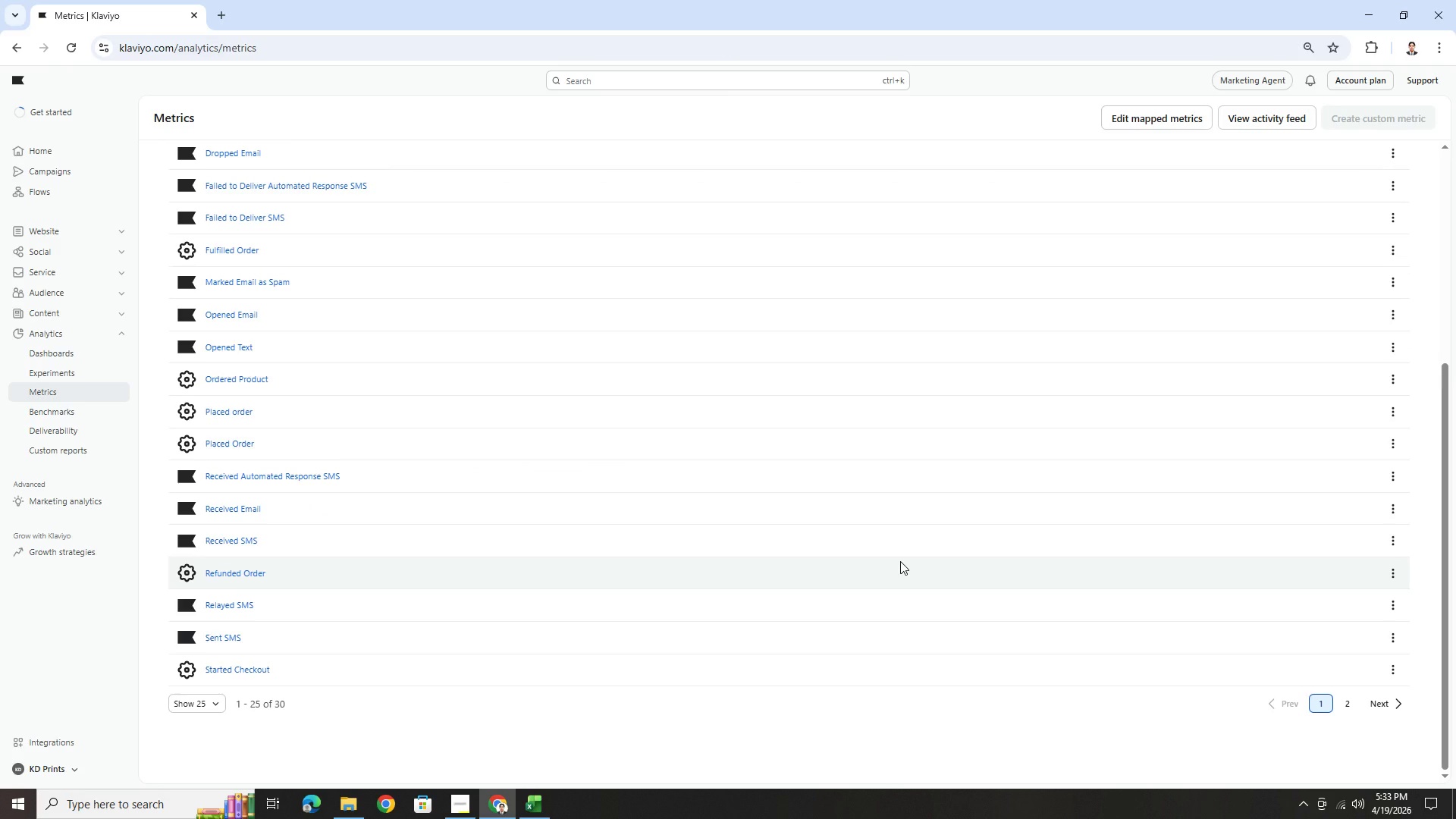 
scroll: coordinate [905, 560], scroll_direction: up, amount: 5.0
 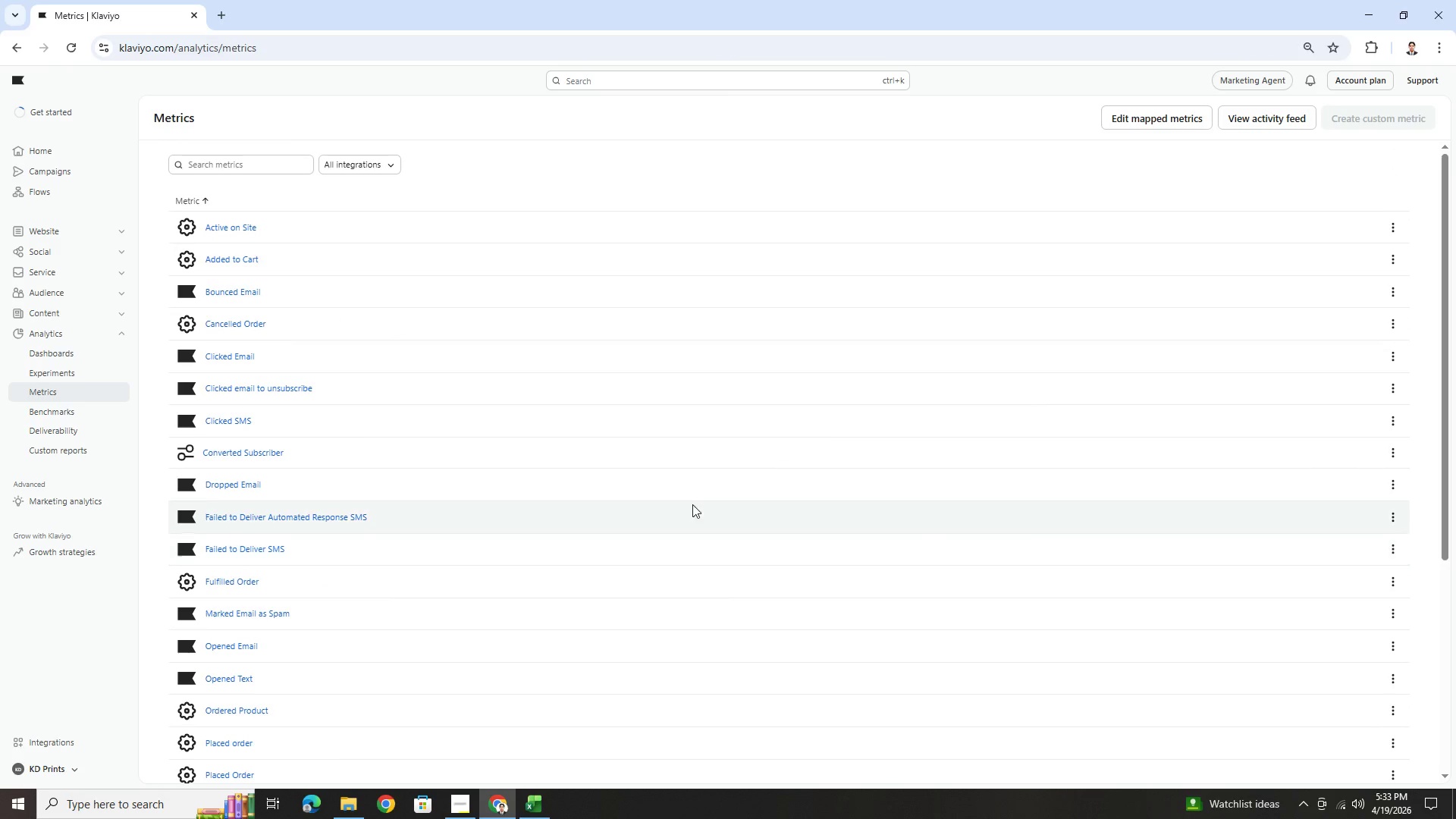 
scroll: coordinate [325, 444], scroll_direction: down, amount: 5.0
 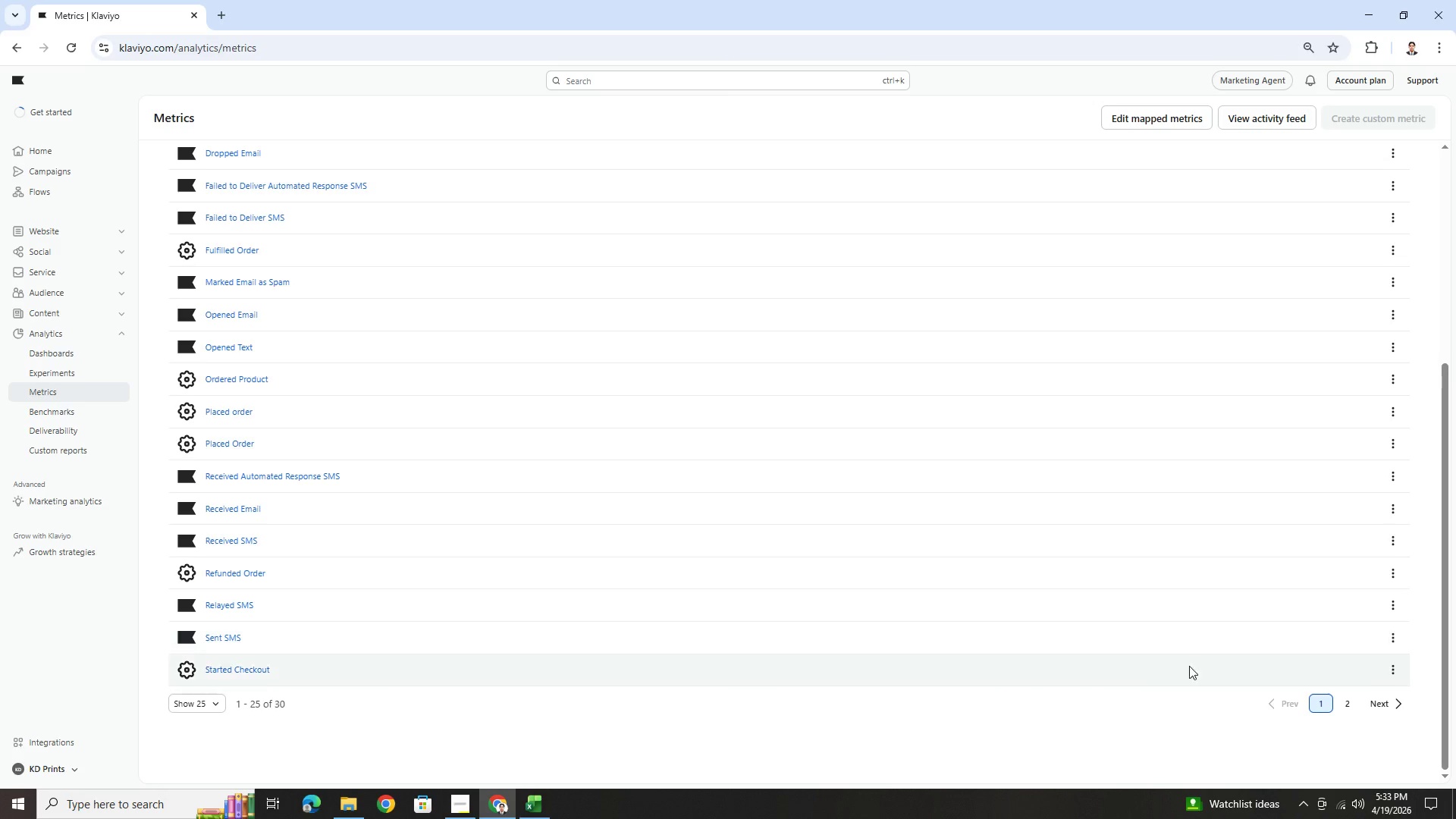 
scroll: coordinate [1053, 375], scroll_direction: up, amount: 10.0
 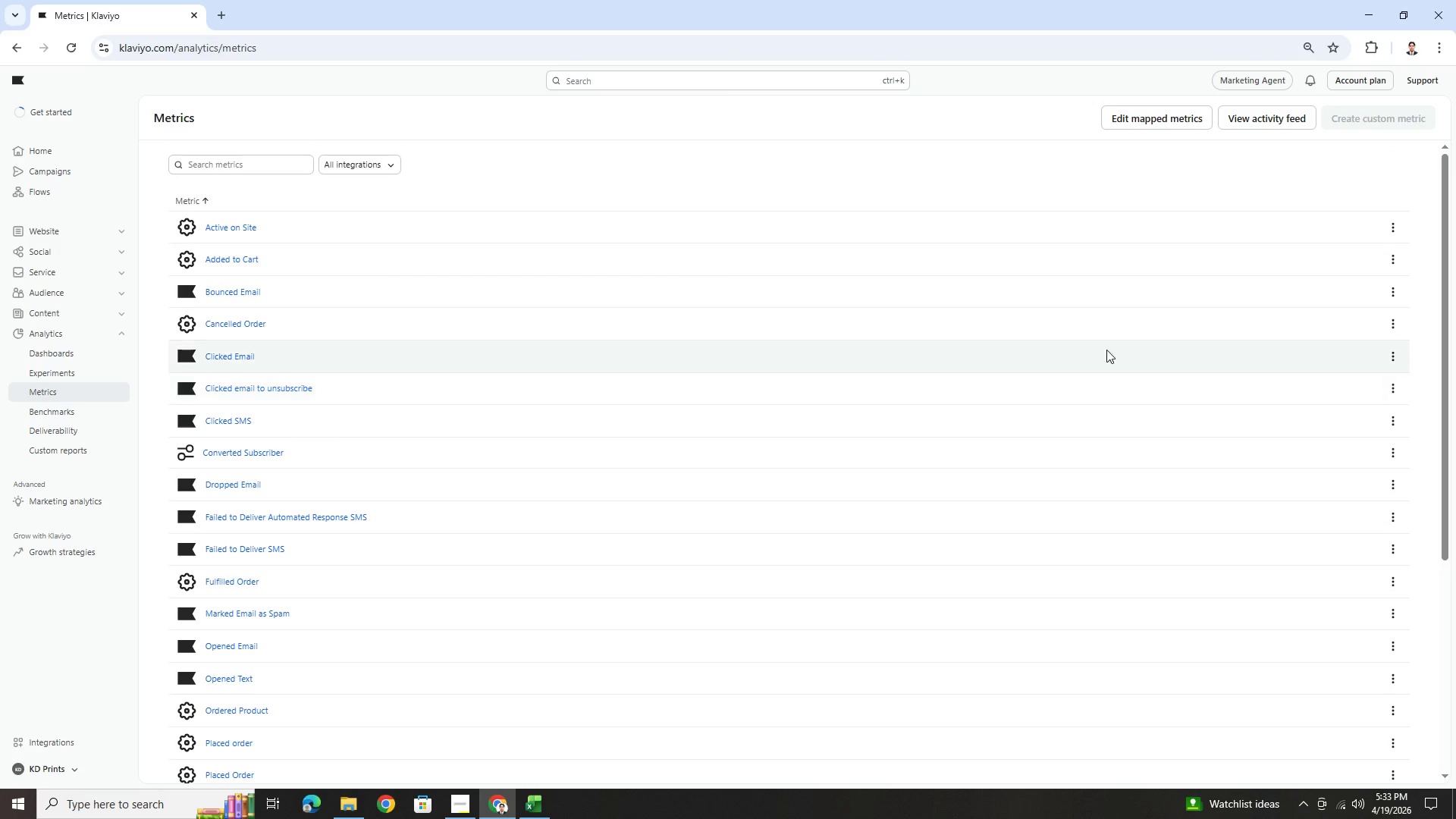 
scroll: coordinate [1198, 441], scroll_direction: down, amount: 5.0
 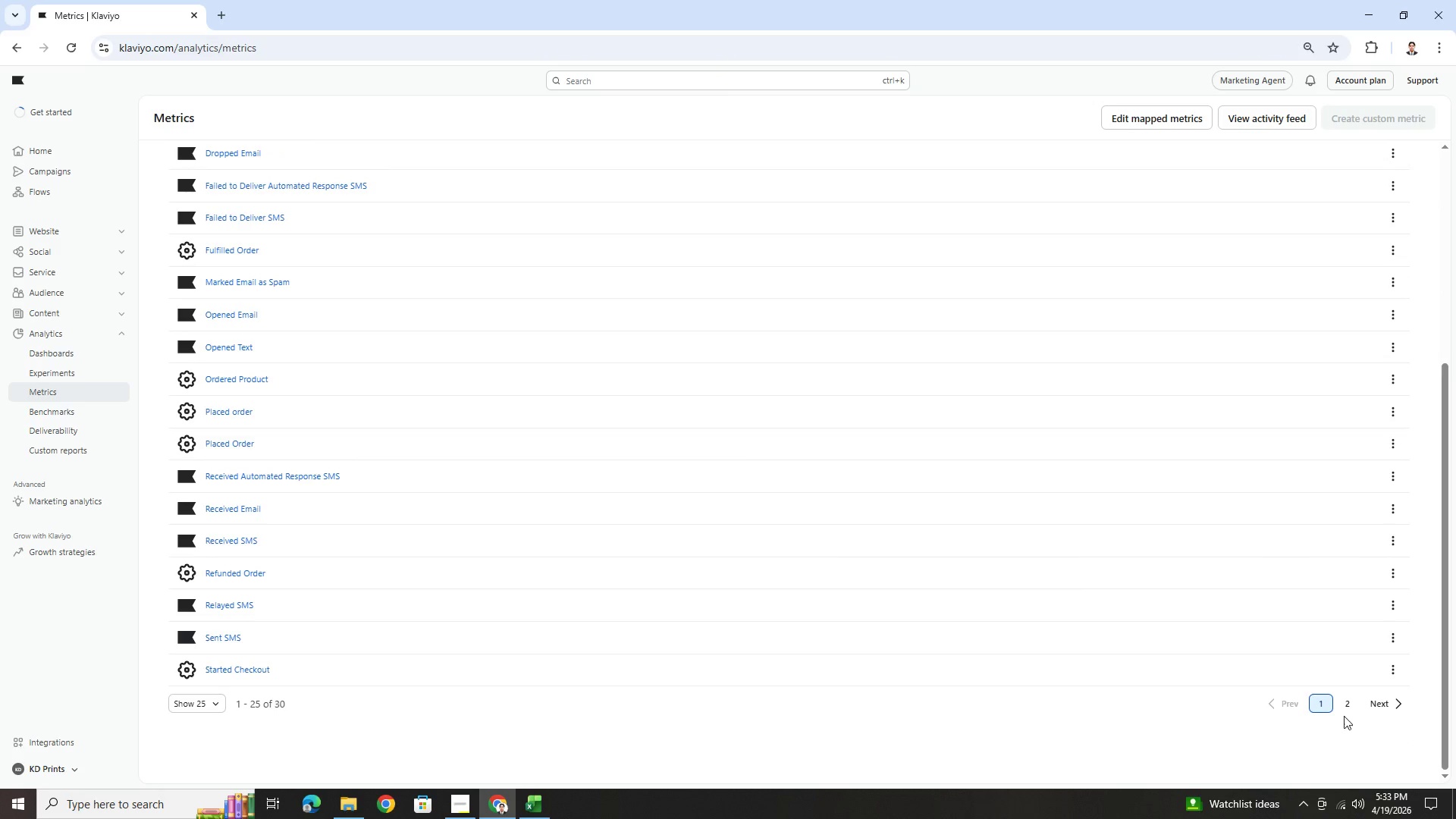 
left_click([1348, 704])
 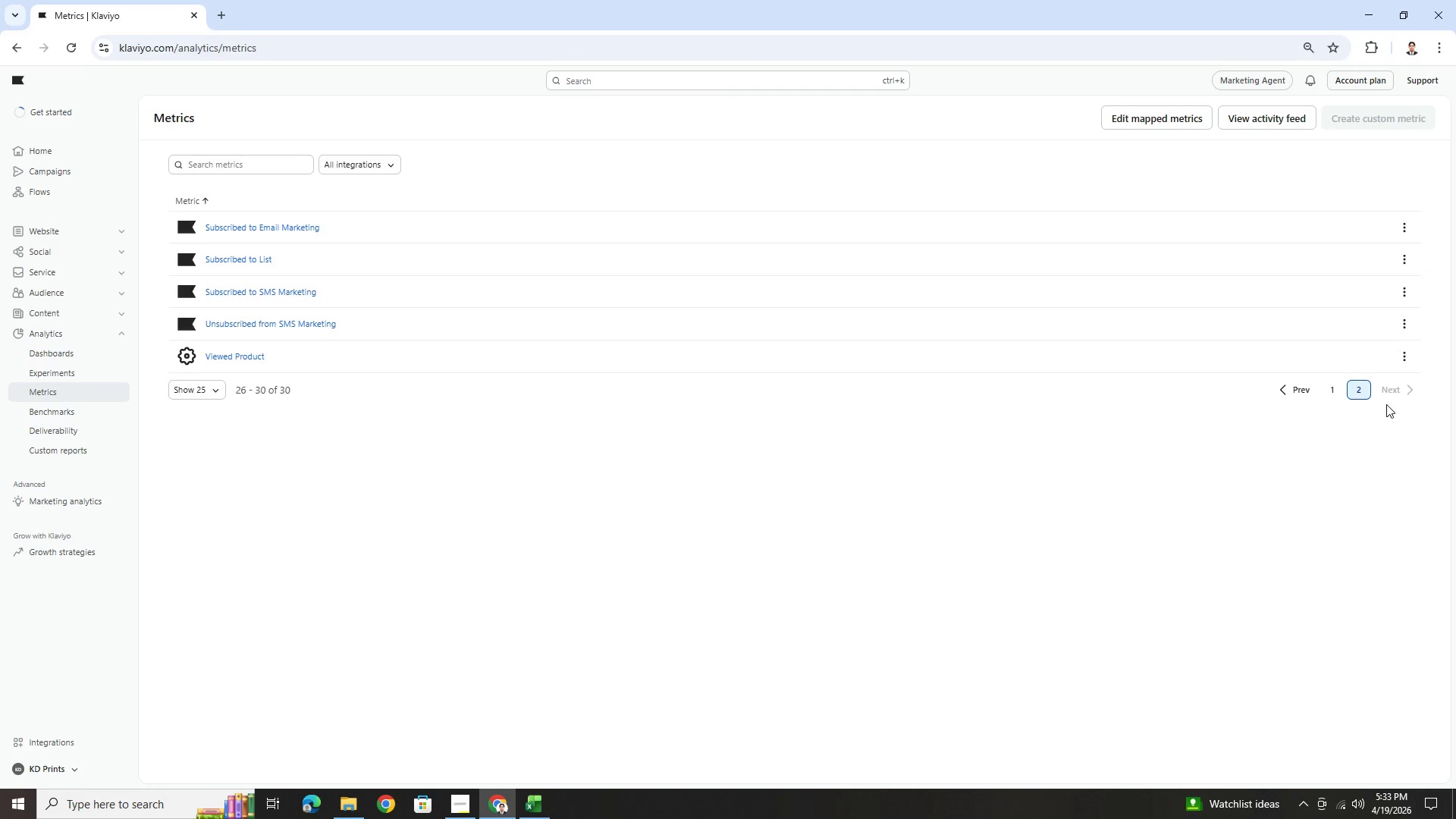 
left_click([1336, 395])
 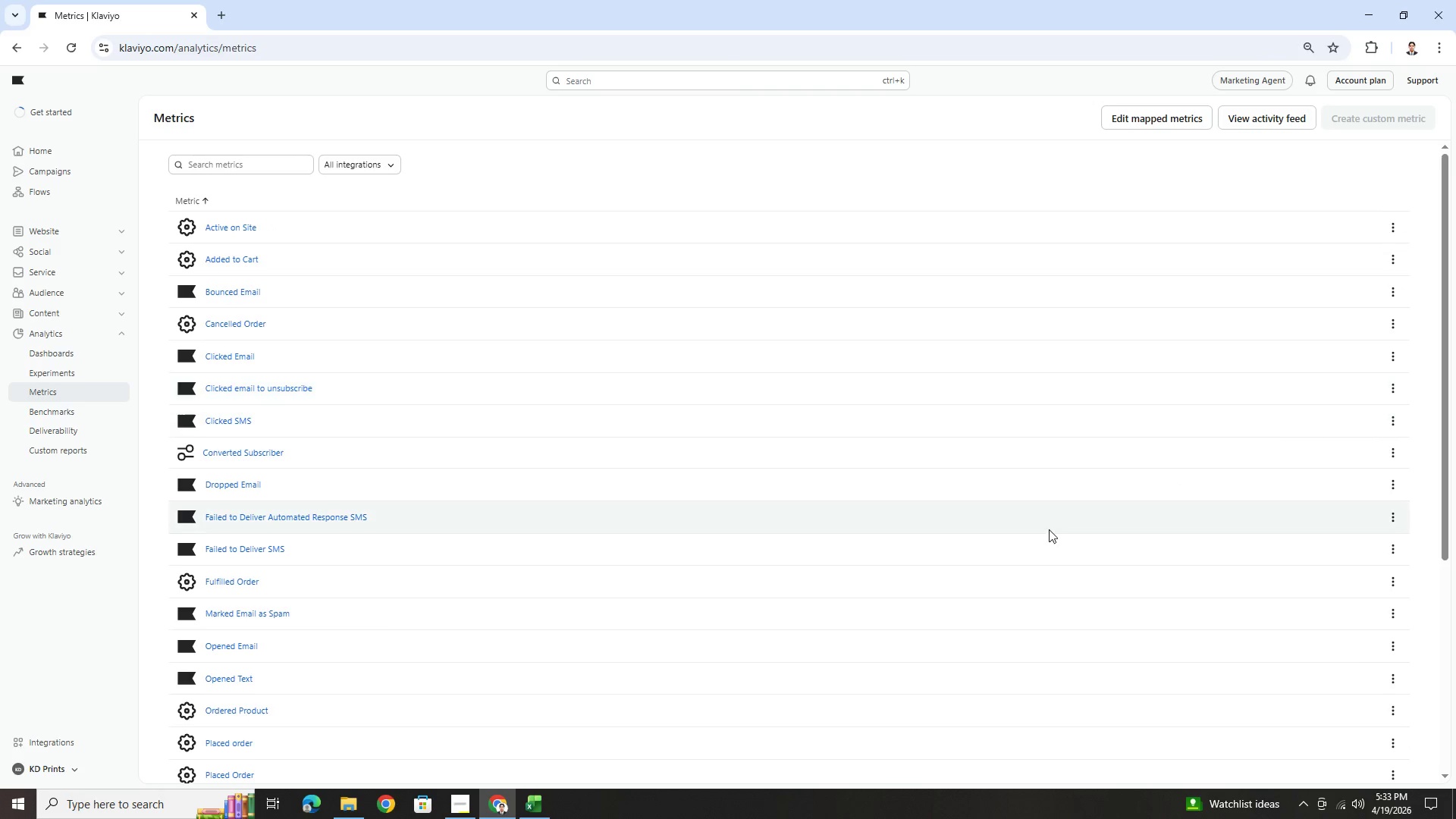 
scroll: coordinate [1070, 547], scroll_direction: up, amount: 1.0
 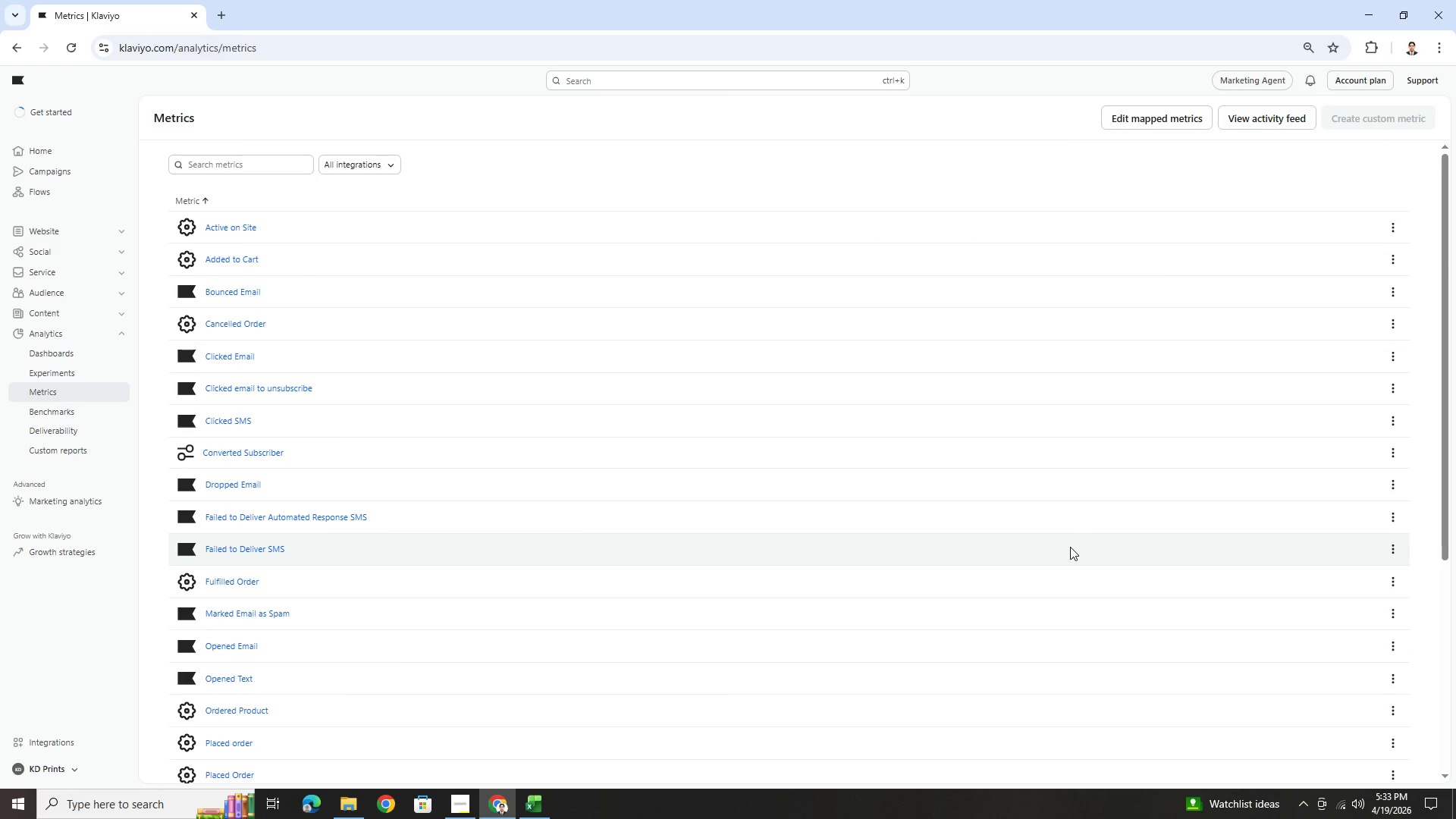 
scroll: coordinate [1070, 547], scroll_direction: down, amount: 6.0
 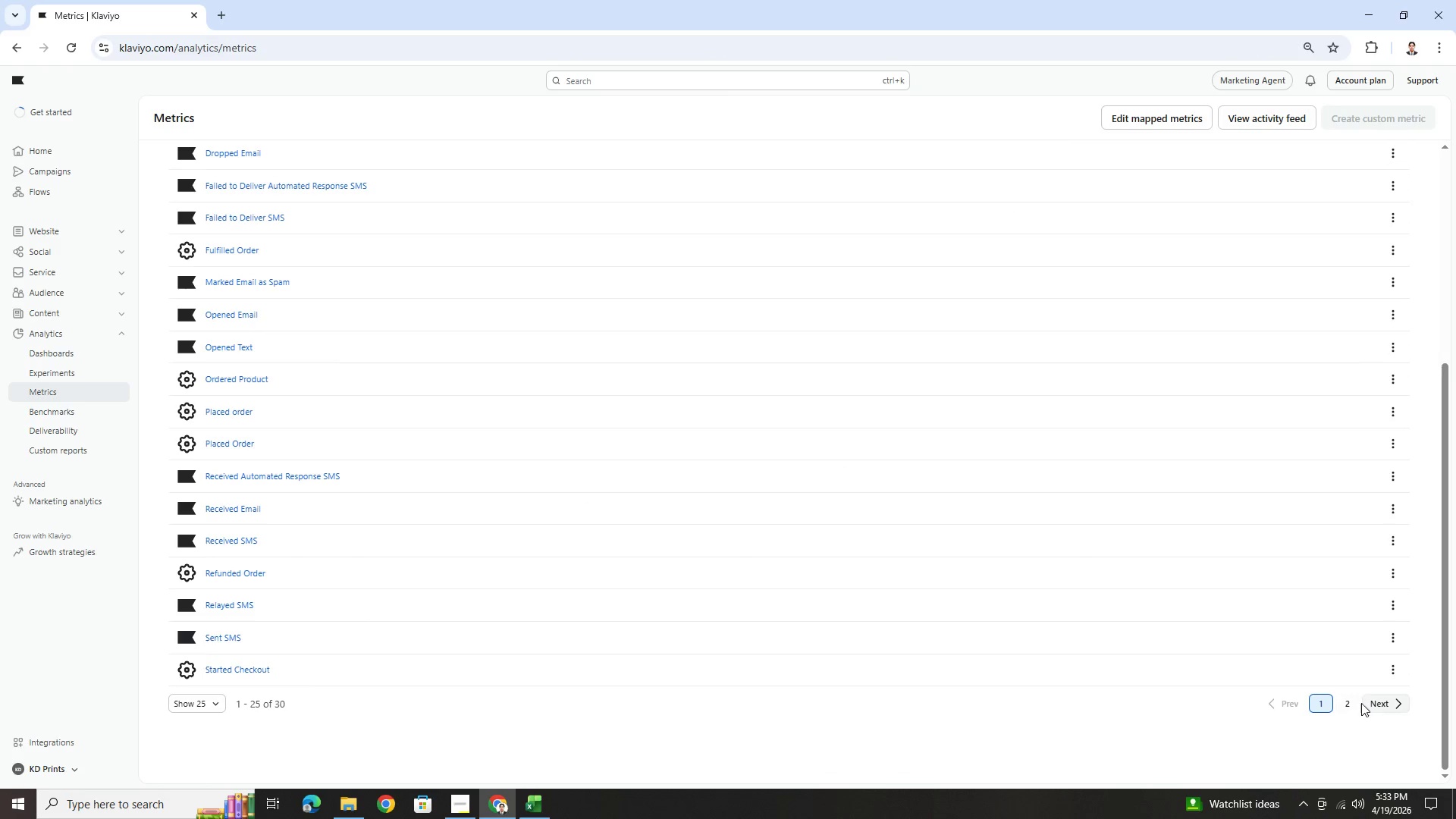 
left_click([1375, 708])
 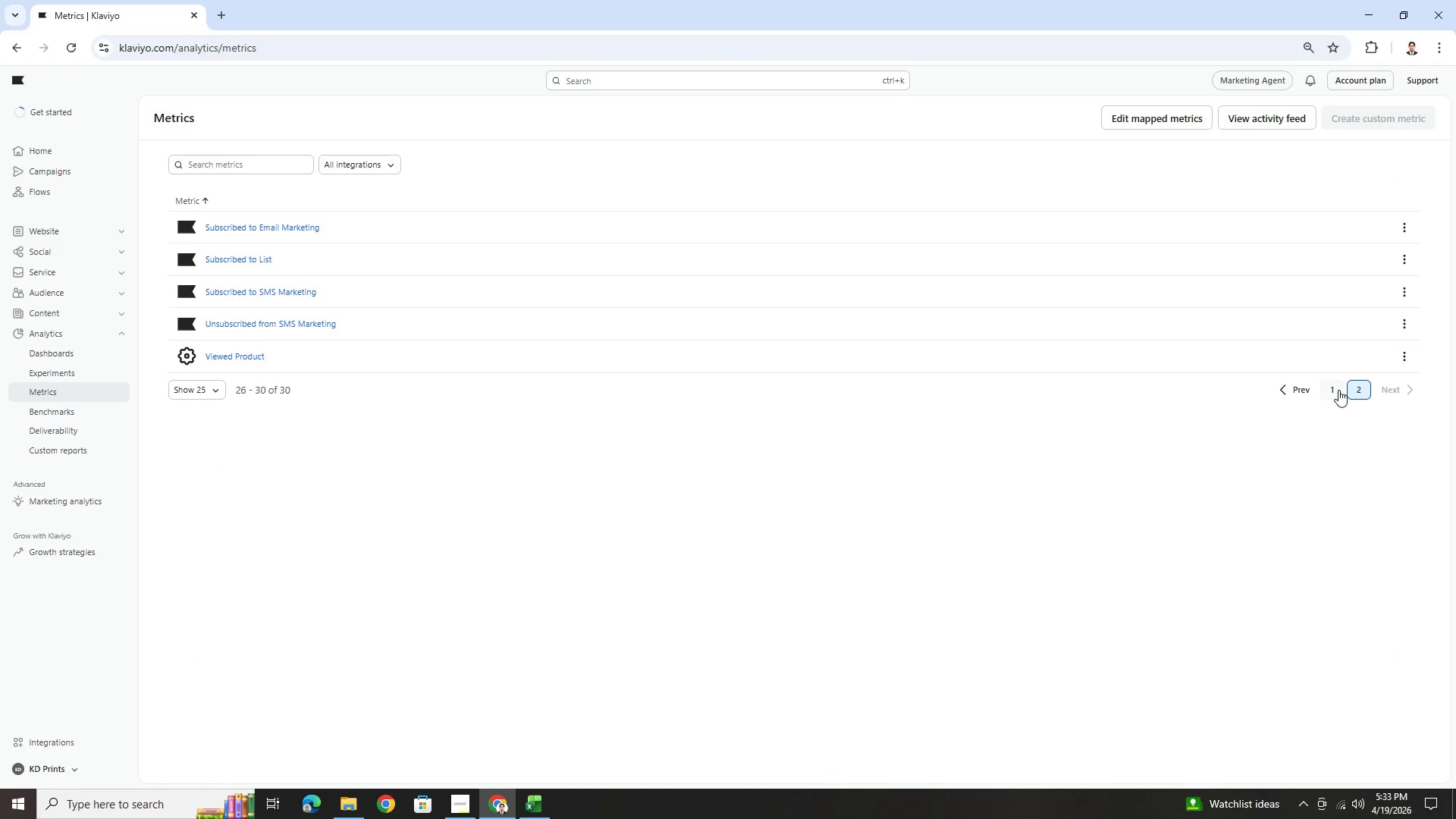 
scroll: coordinate [1183, 483], scroll_direction: up, amount: 3.0
 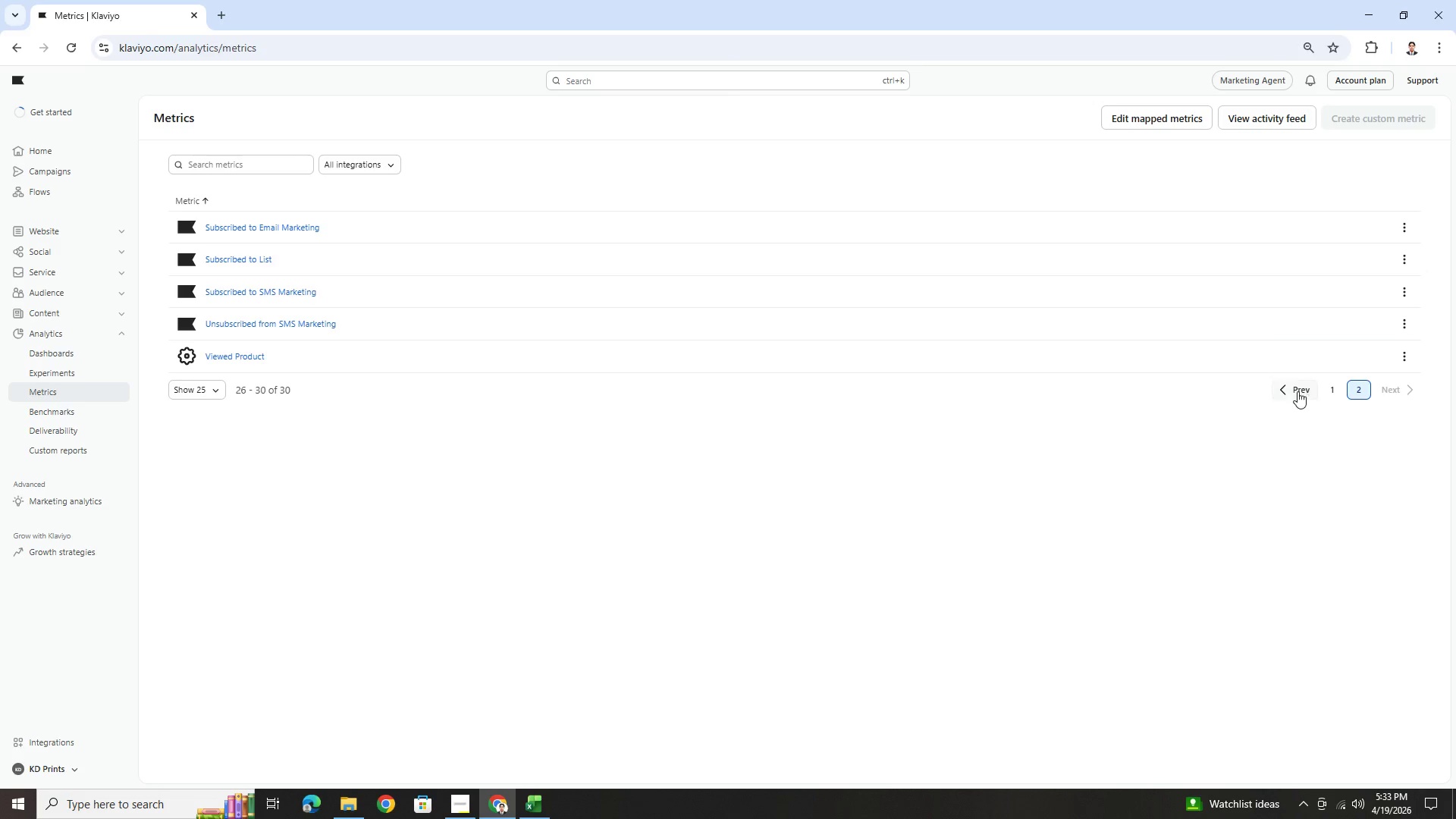 
left_click([1297, 389])
 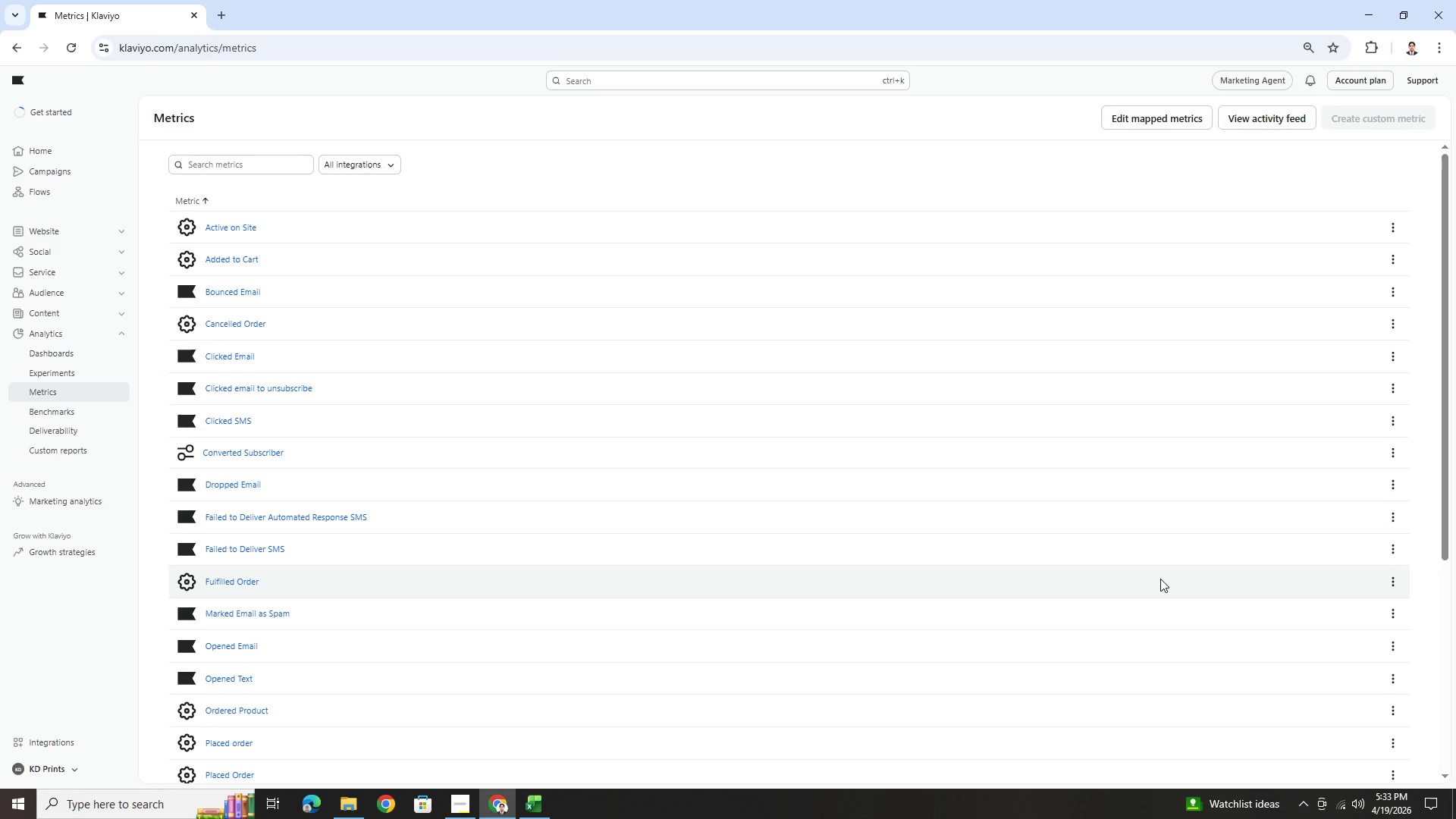 
scroll: coordinate [1158, 589], scroll_direction: down, amount: 4.0
 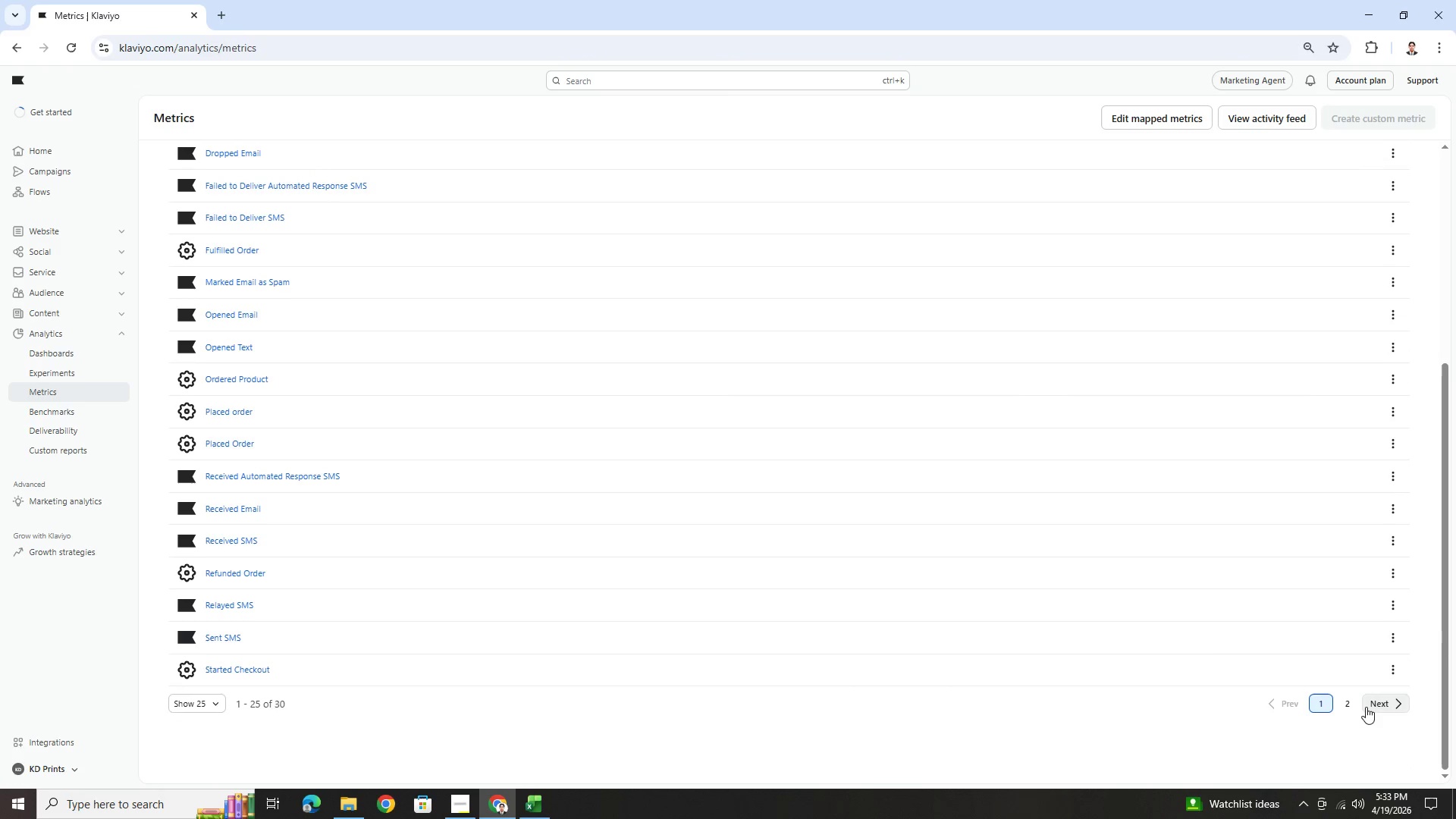 
left_click([1354, 707])
 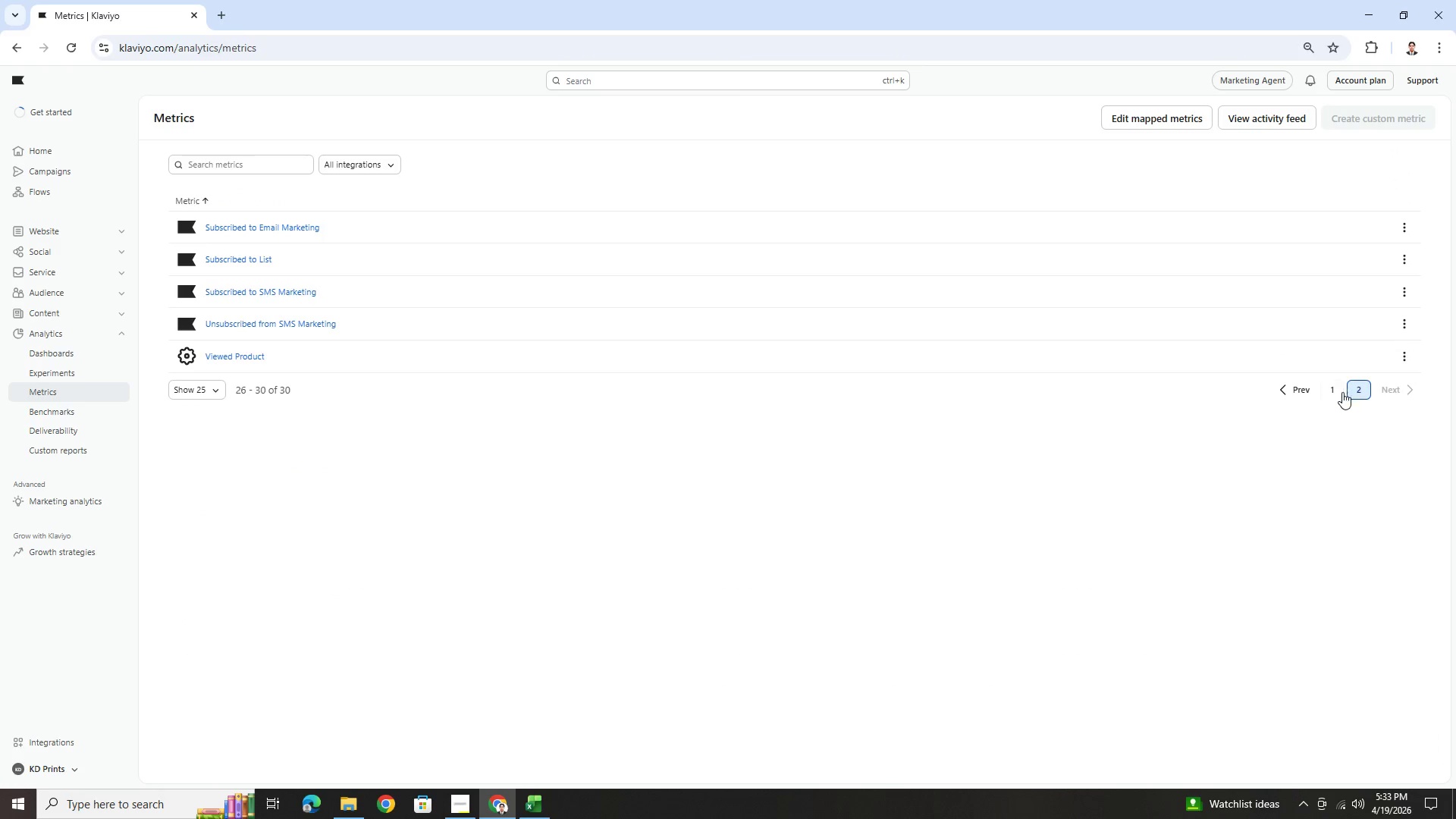 
left_click([1334, 392])
 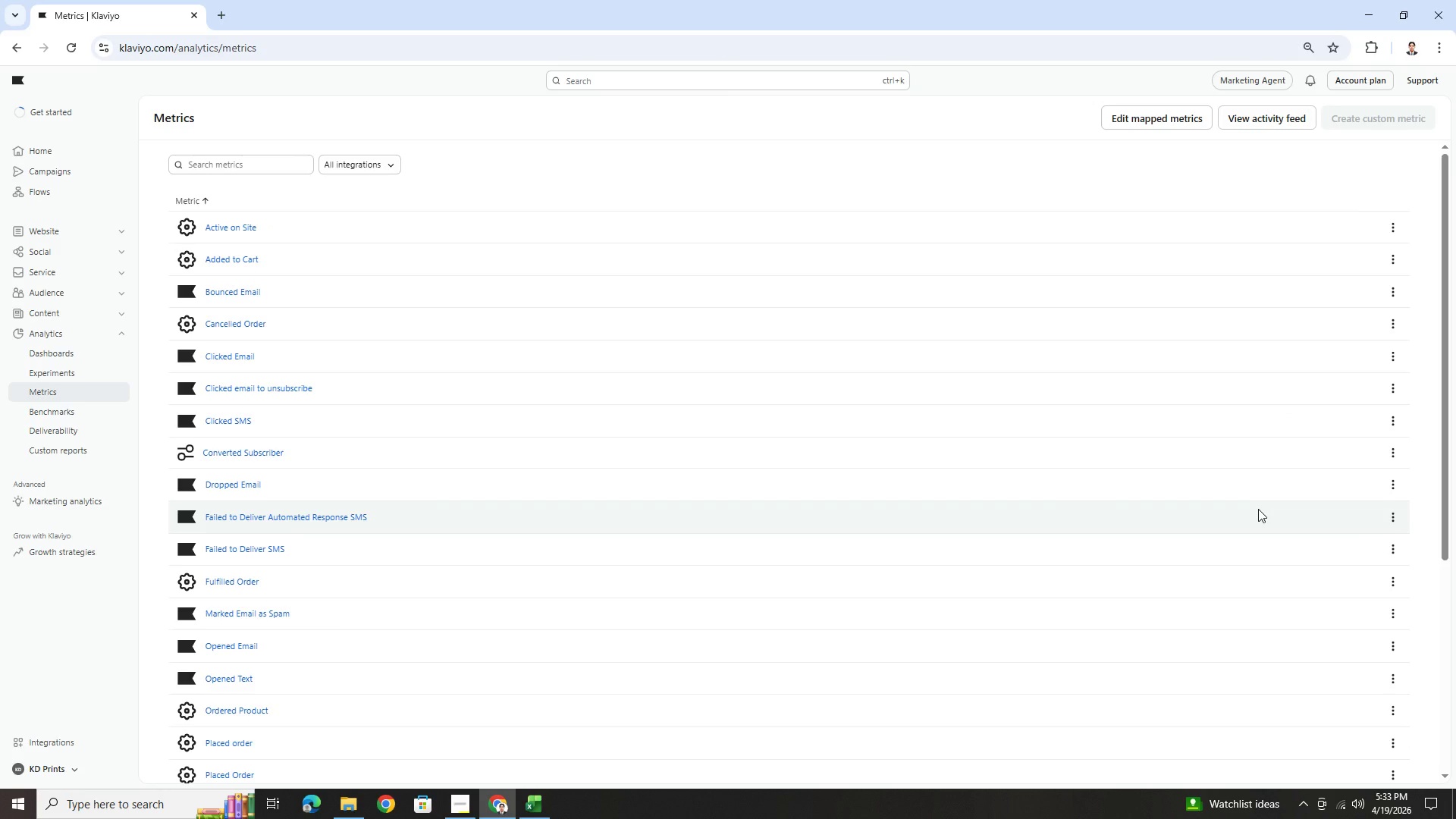 
scroll: coordinate [1258, 509], scroll_direction: down, amount: 4.0
 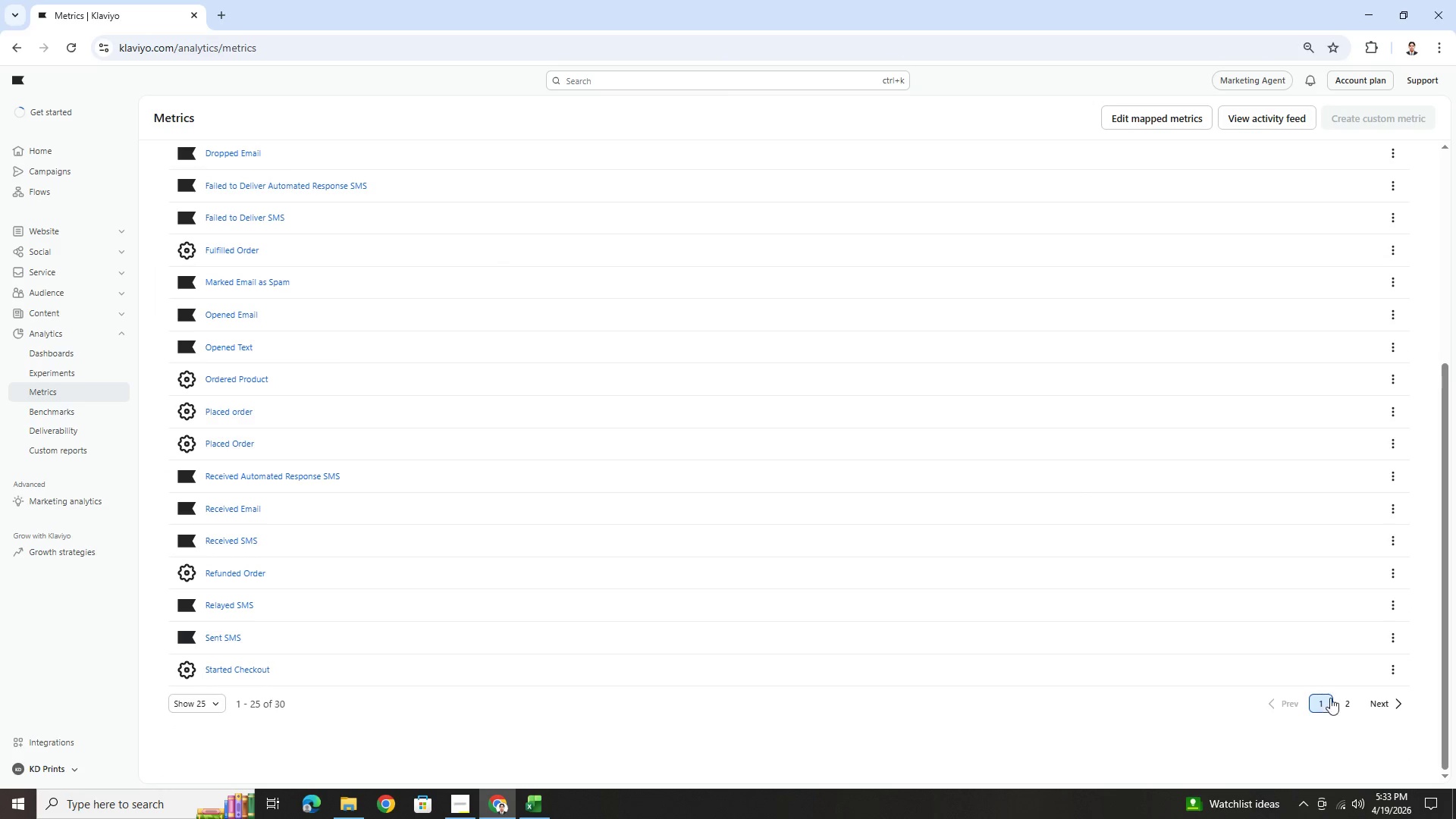 
left_click([1368, 704])
 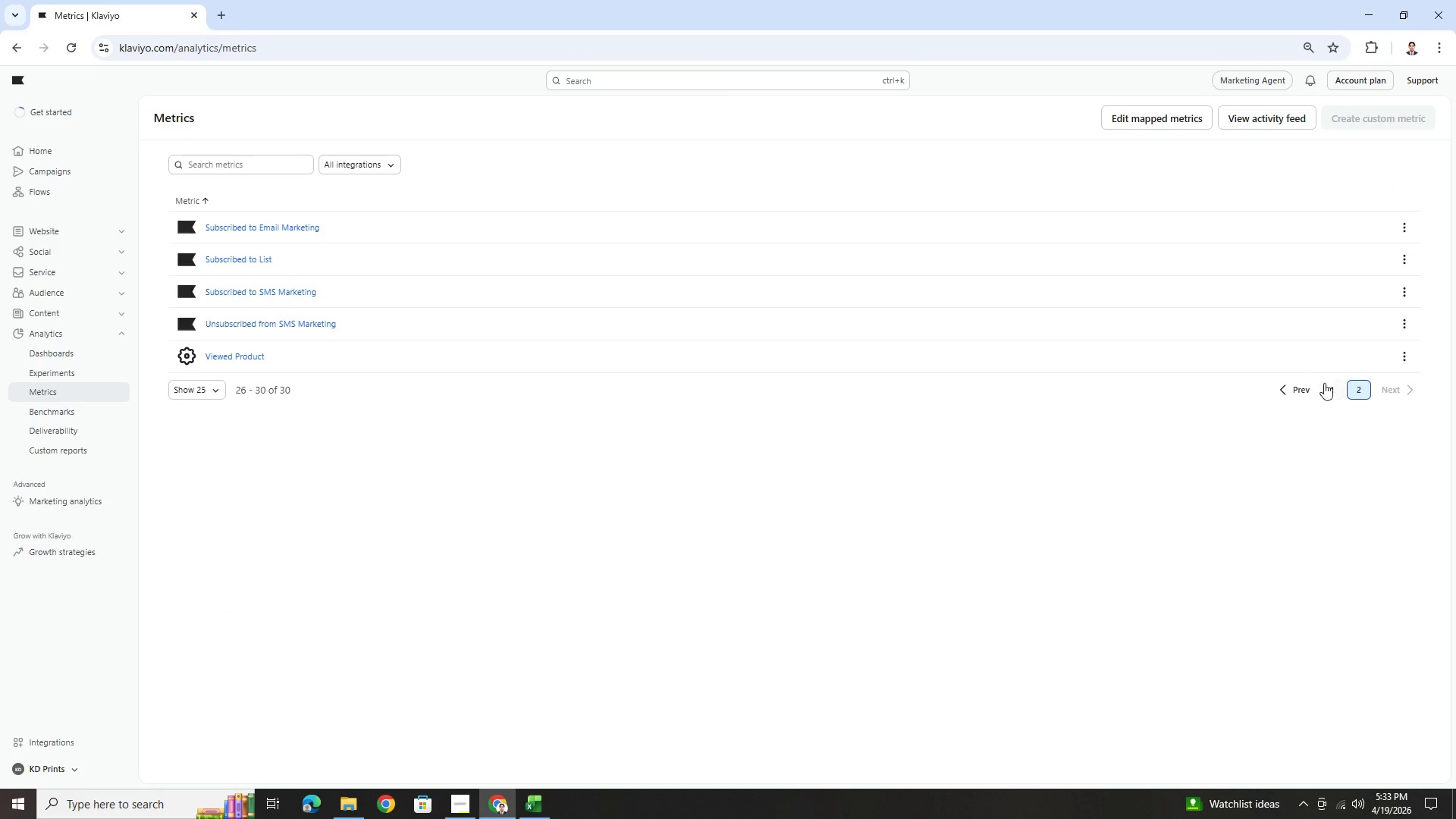 
left_click([1312, 392])
 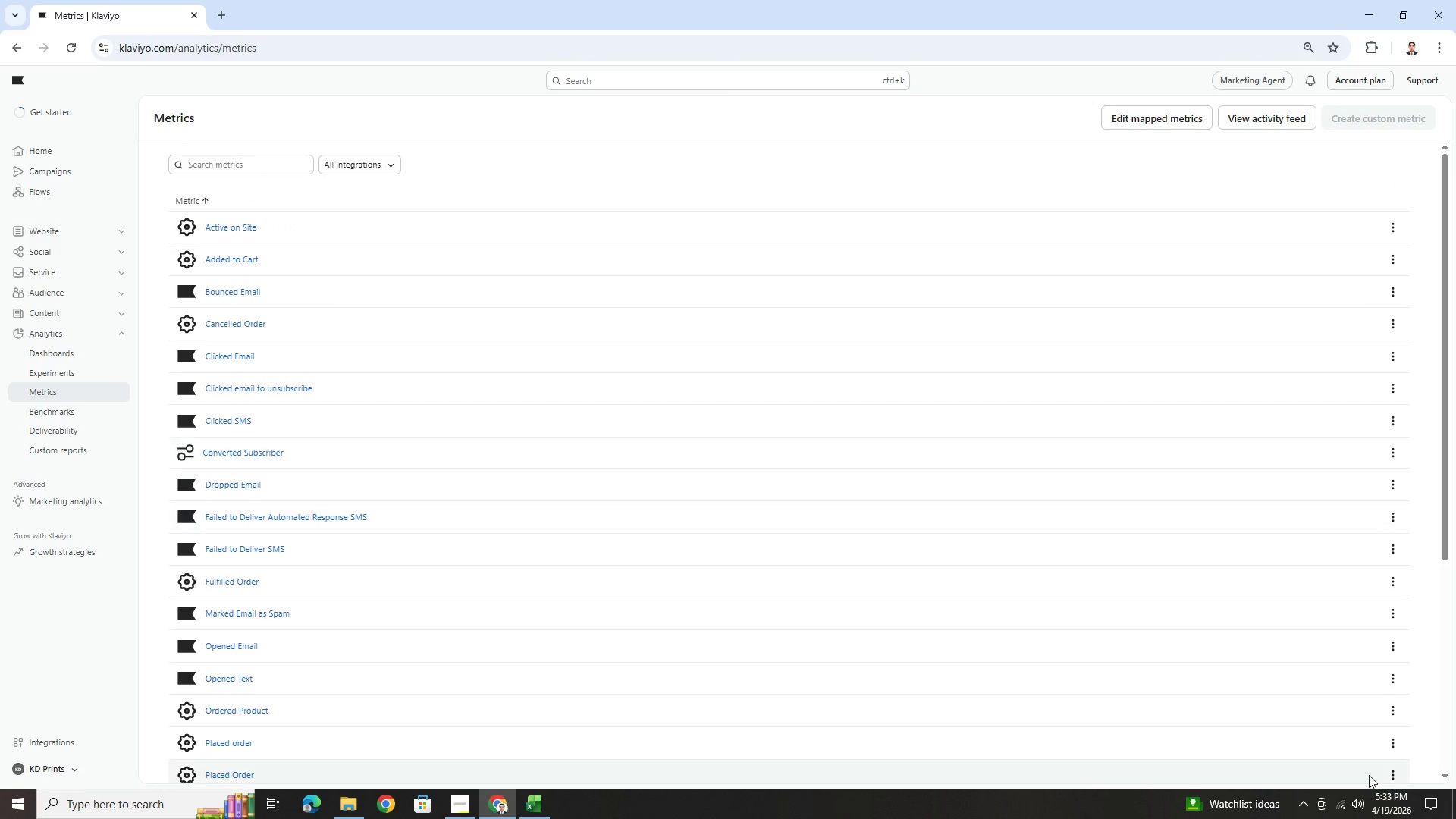 
scroll: coordinate [1345, 686], scroll_direction: down, amount: 6.0
 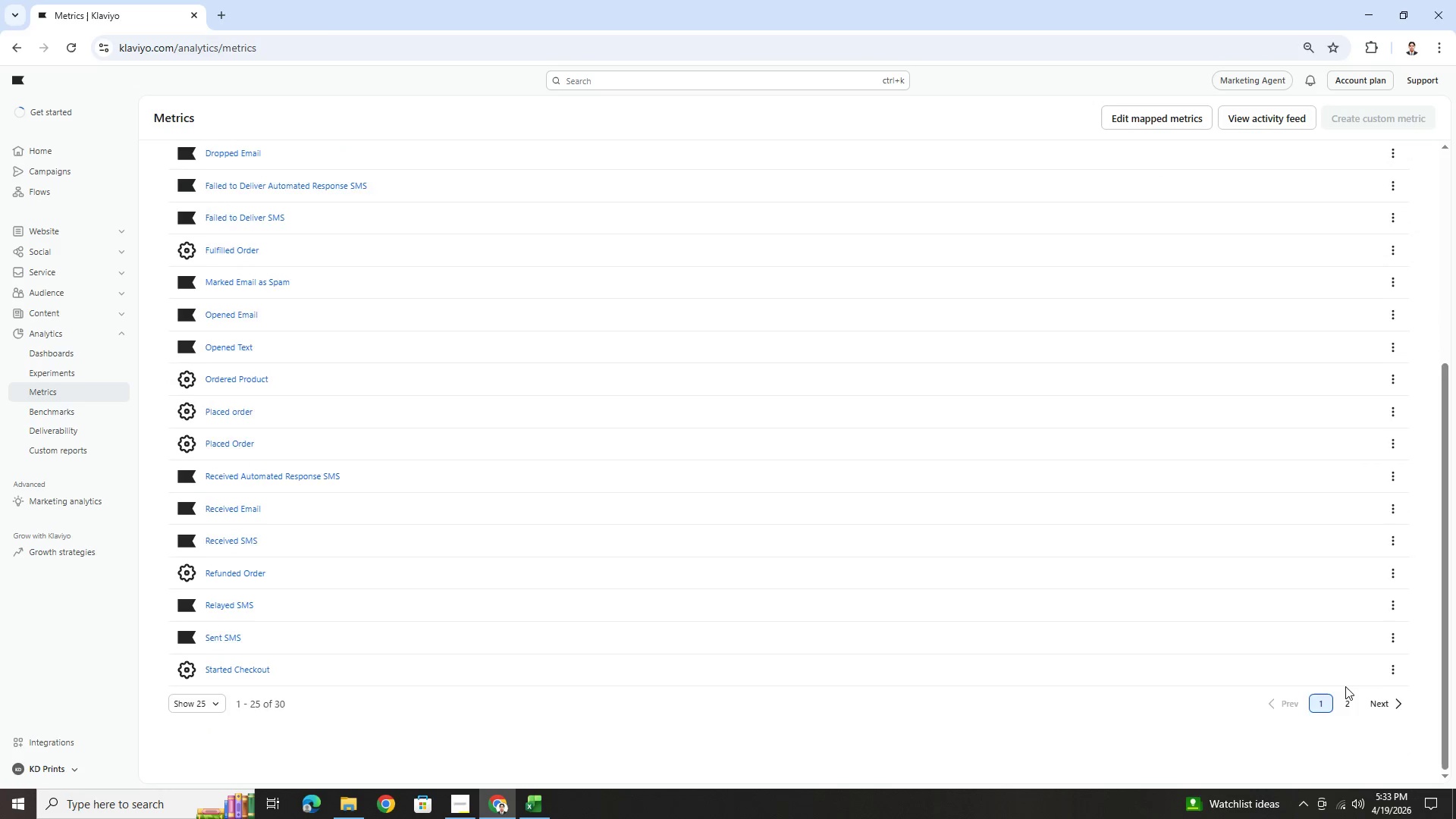 
scroll: coordinate [1345, 686], scroll_direction: none, amount: 0.0
 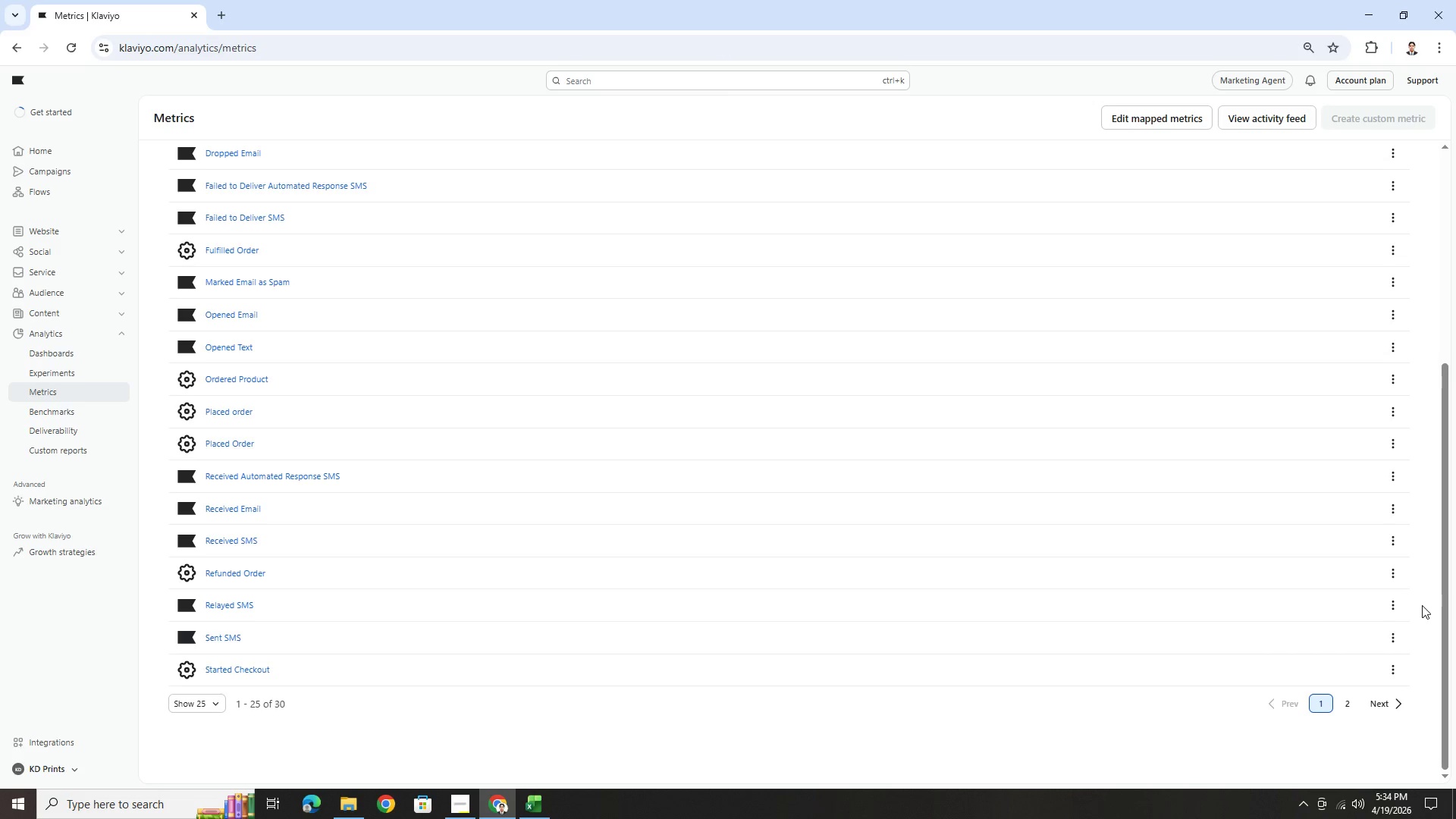 
wait(33.35)
 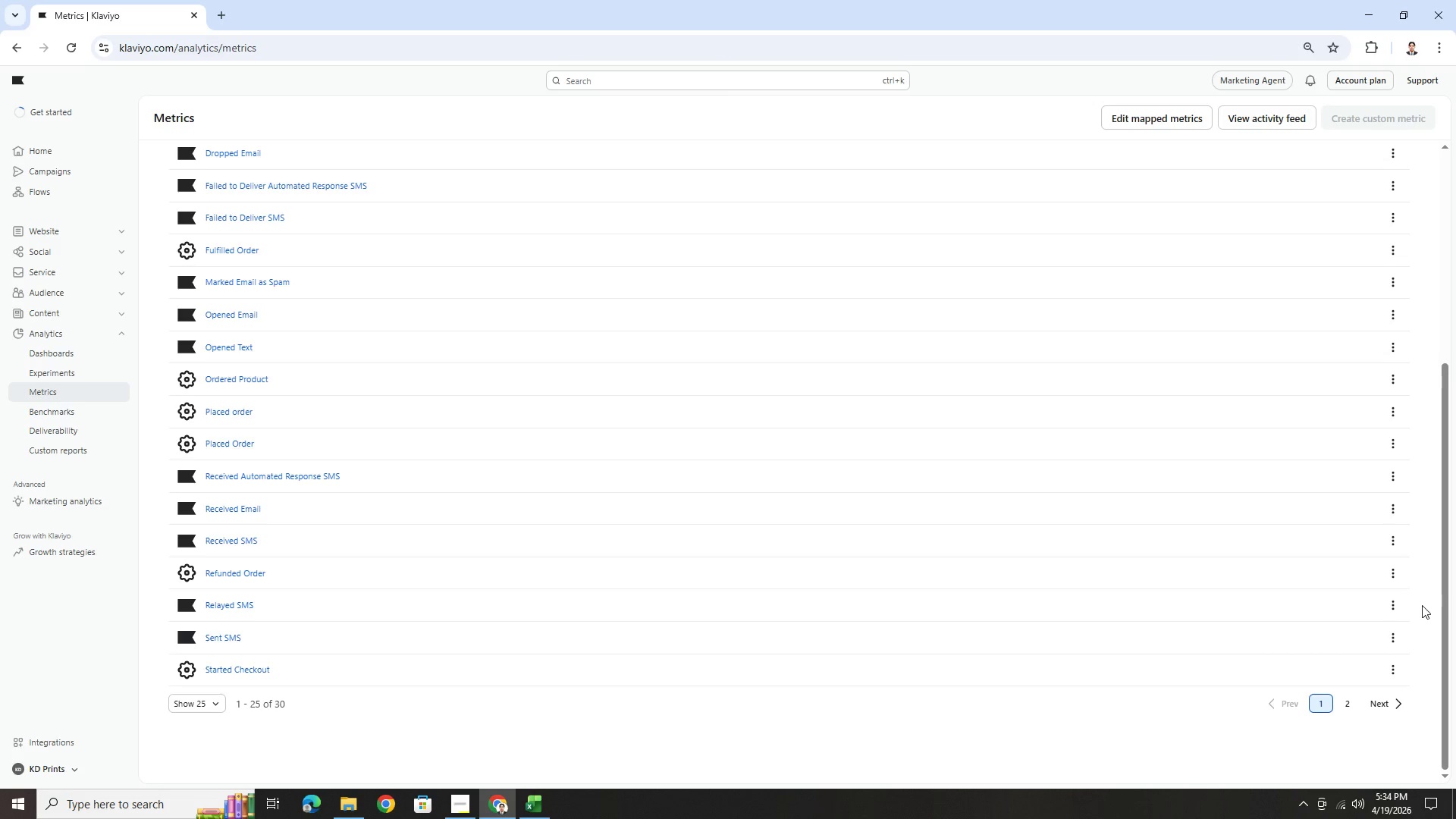 
left_click([73, 452])
 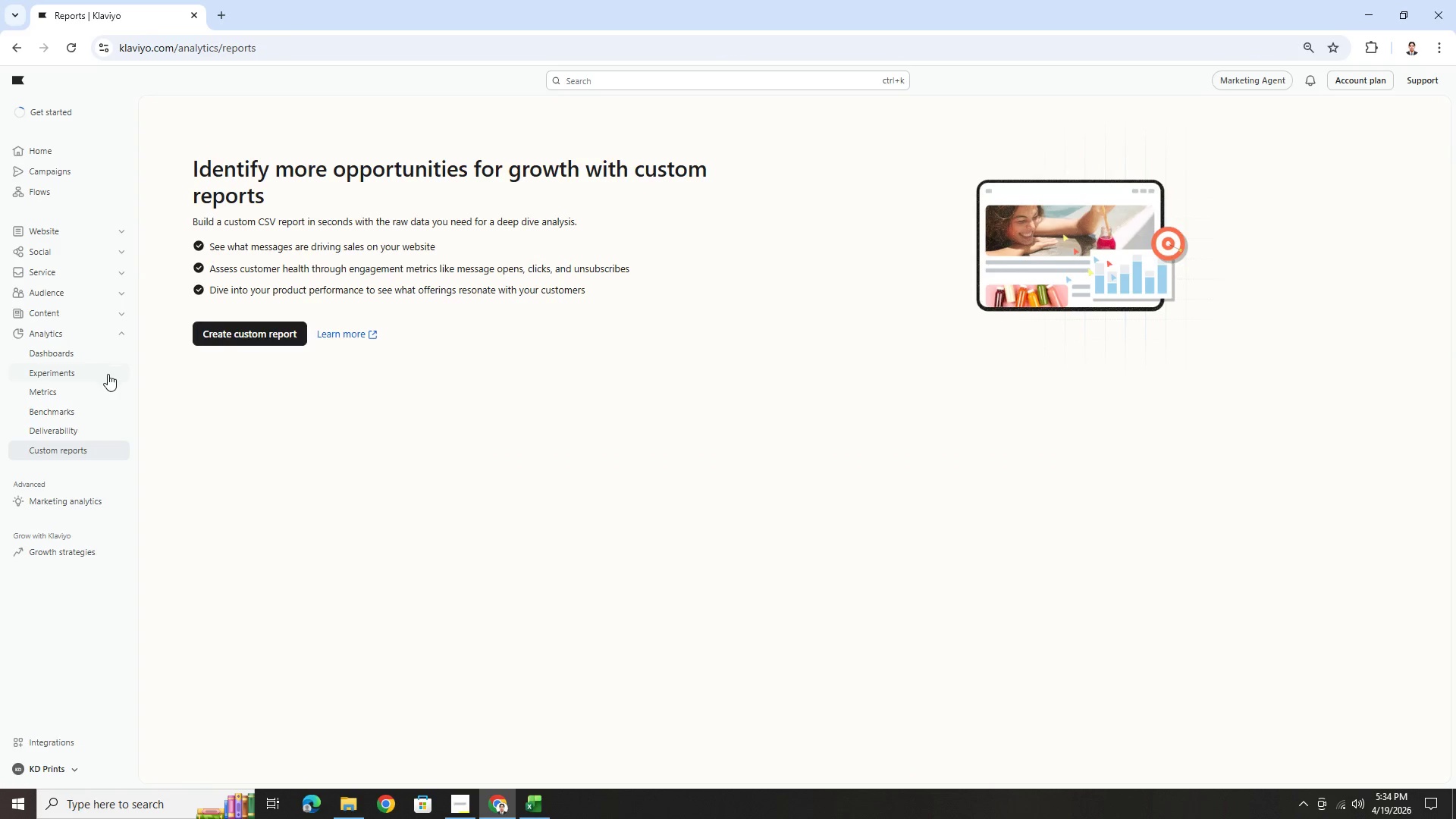 
left_click([77, 745])
 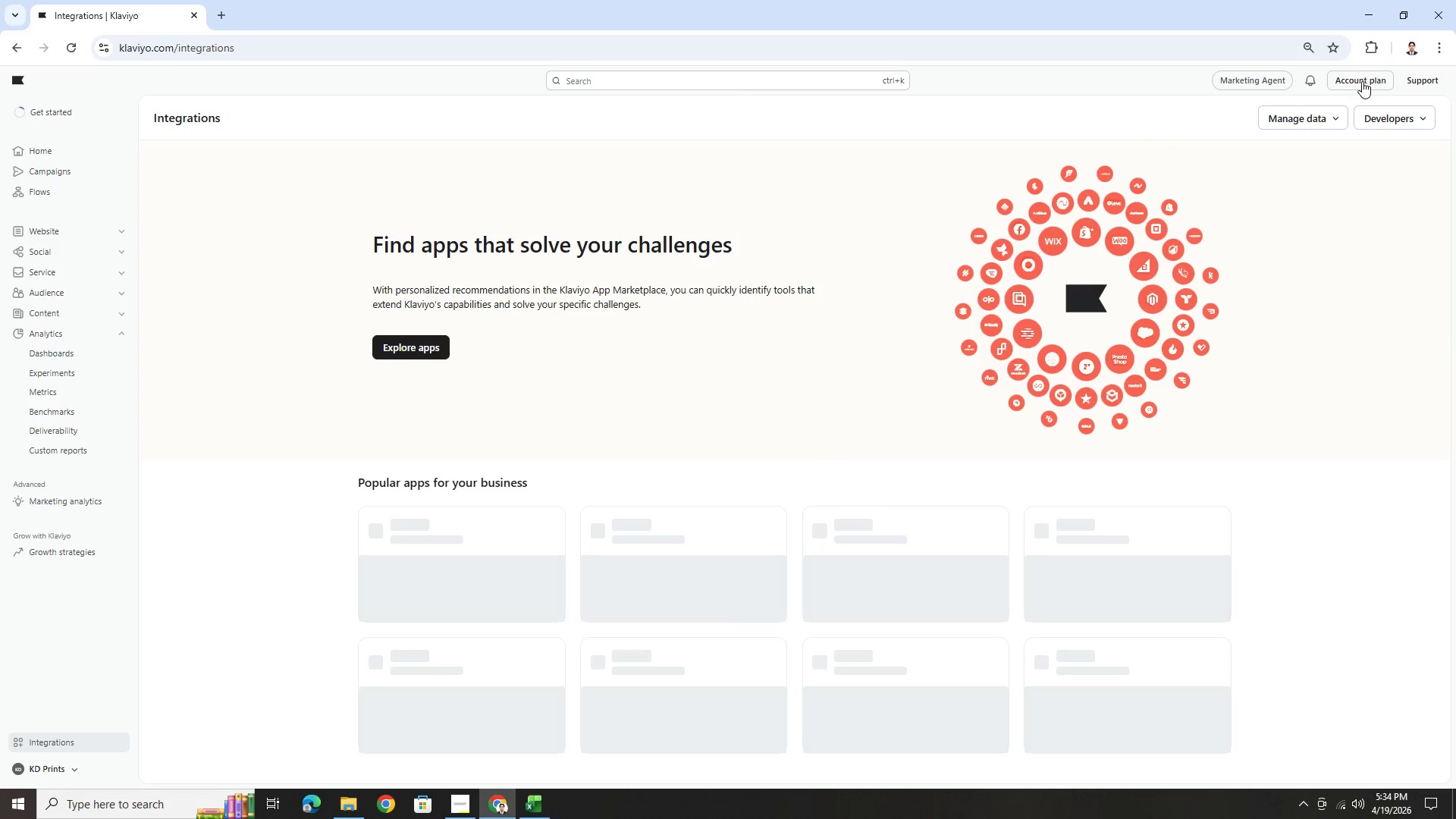 
left_click([1291, 122])
 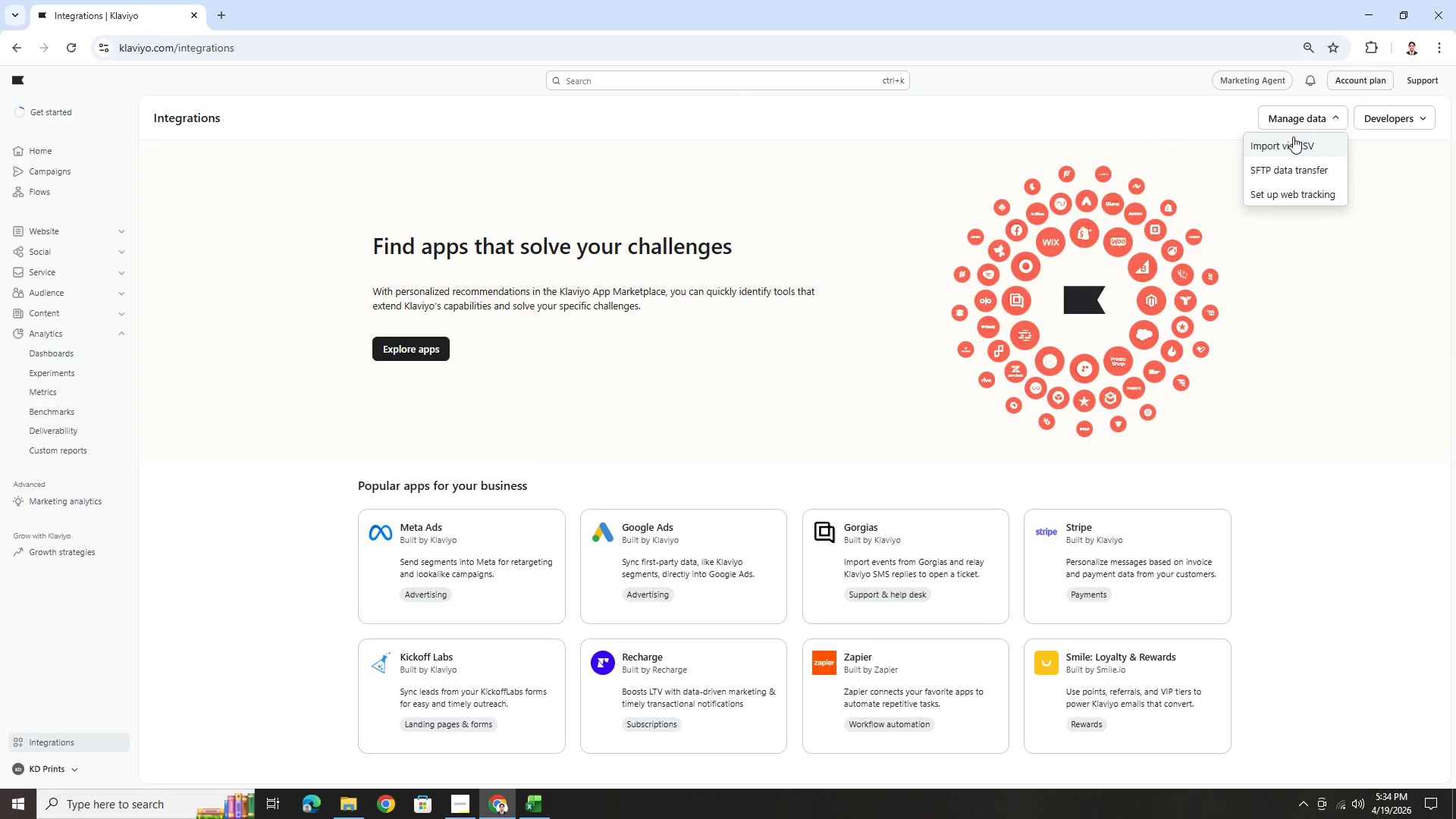 
left_click([1295, 143])
 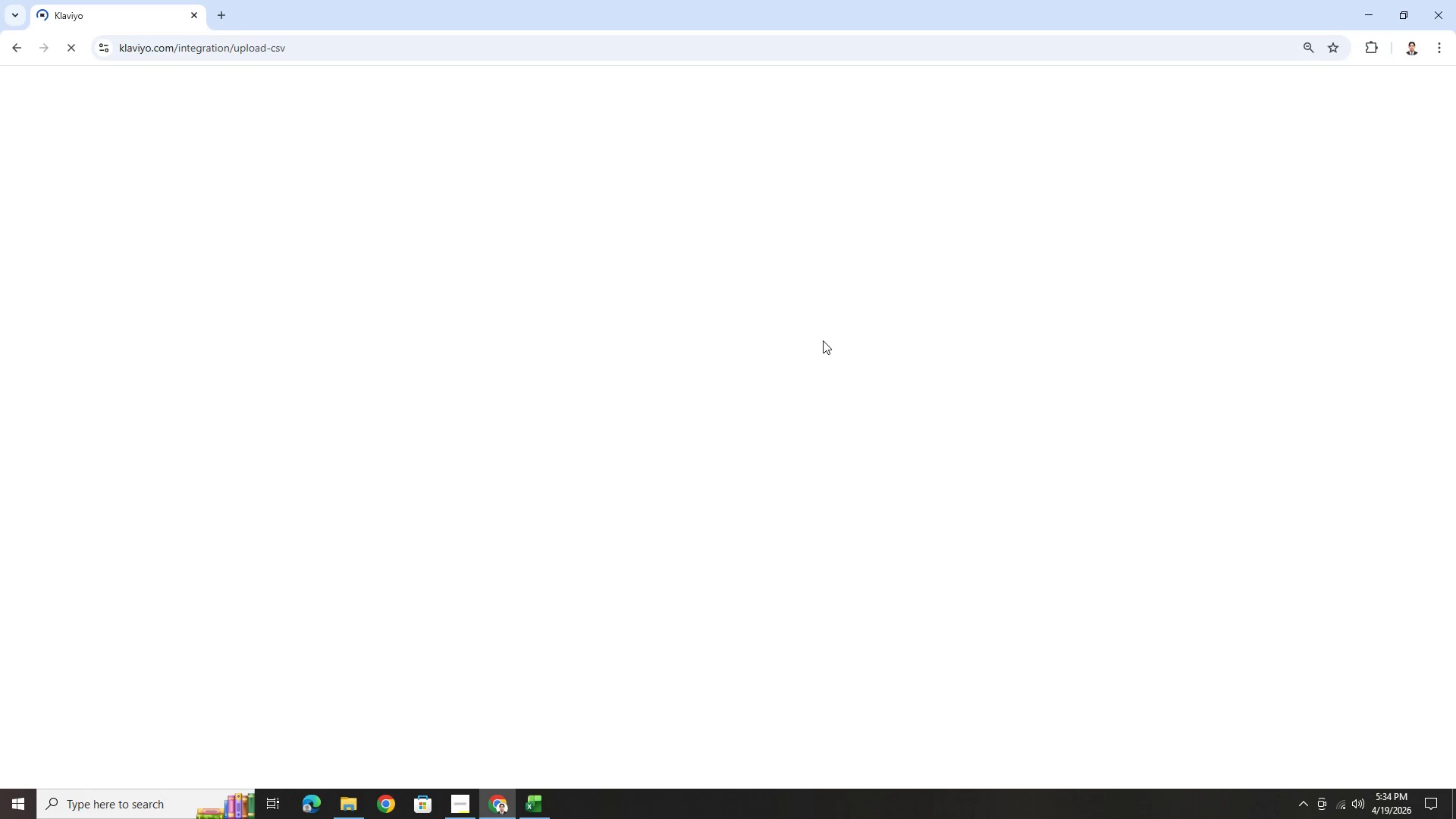 
wait(8.67)
 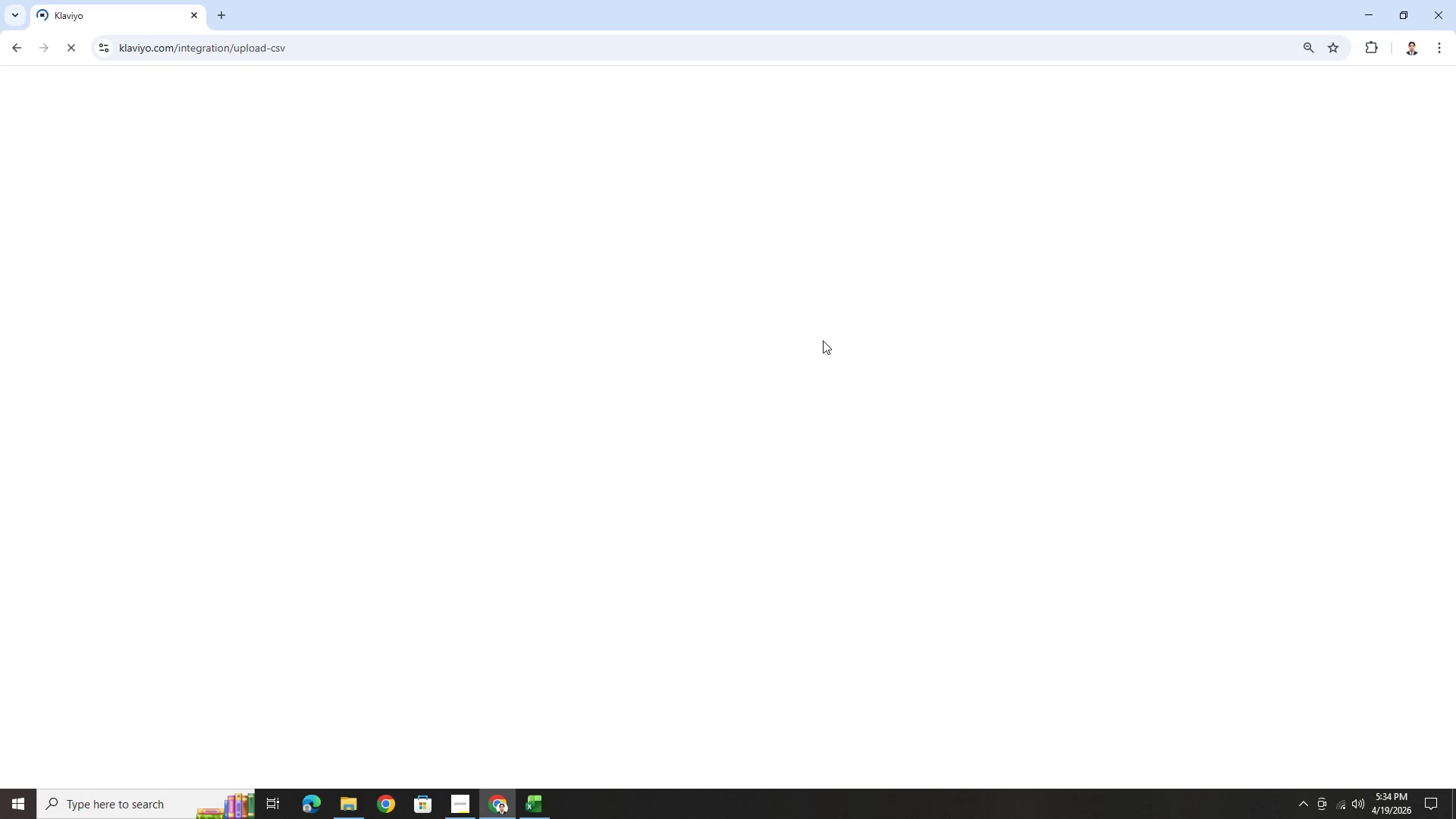 
double_click([759, 260])
 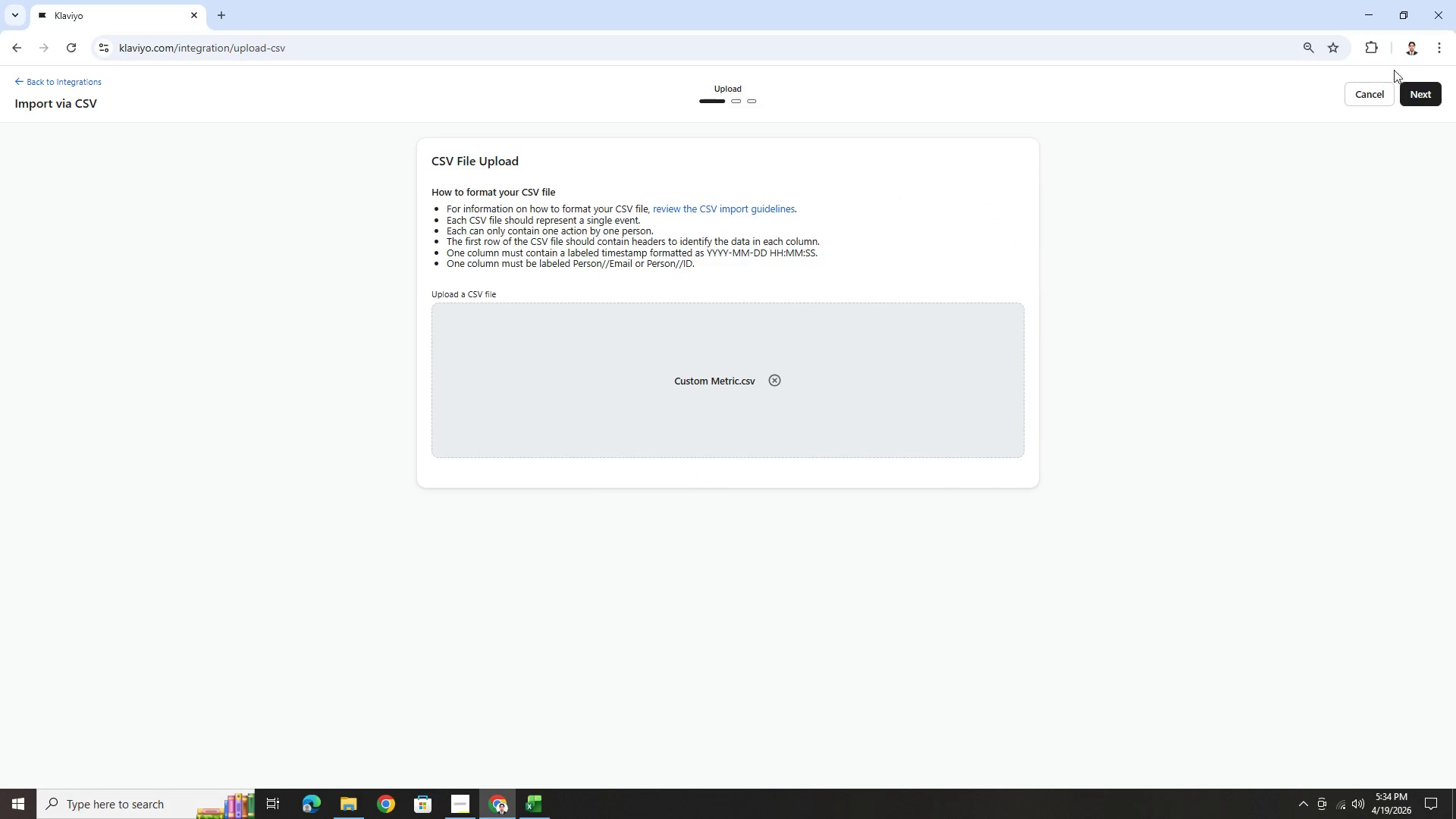 
left_click([1414, 96])
 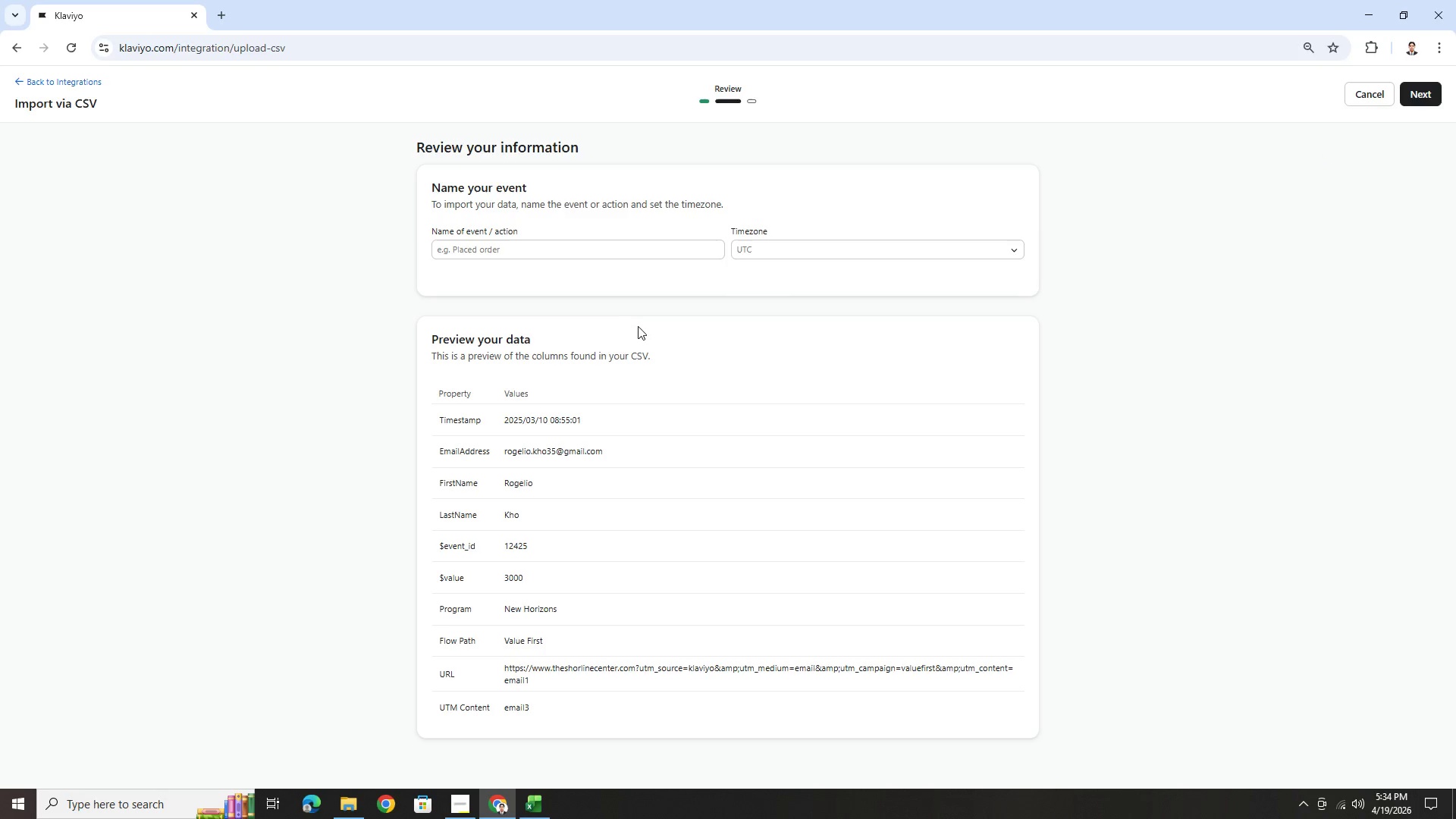 
left_click([571, 254])
 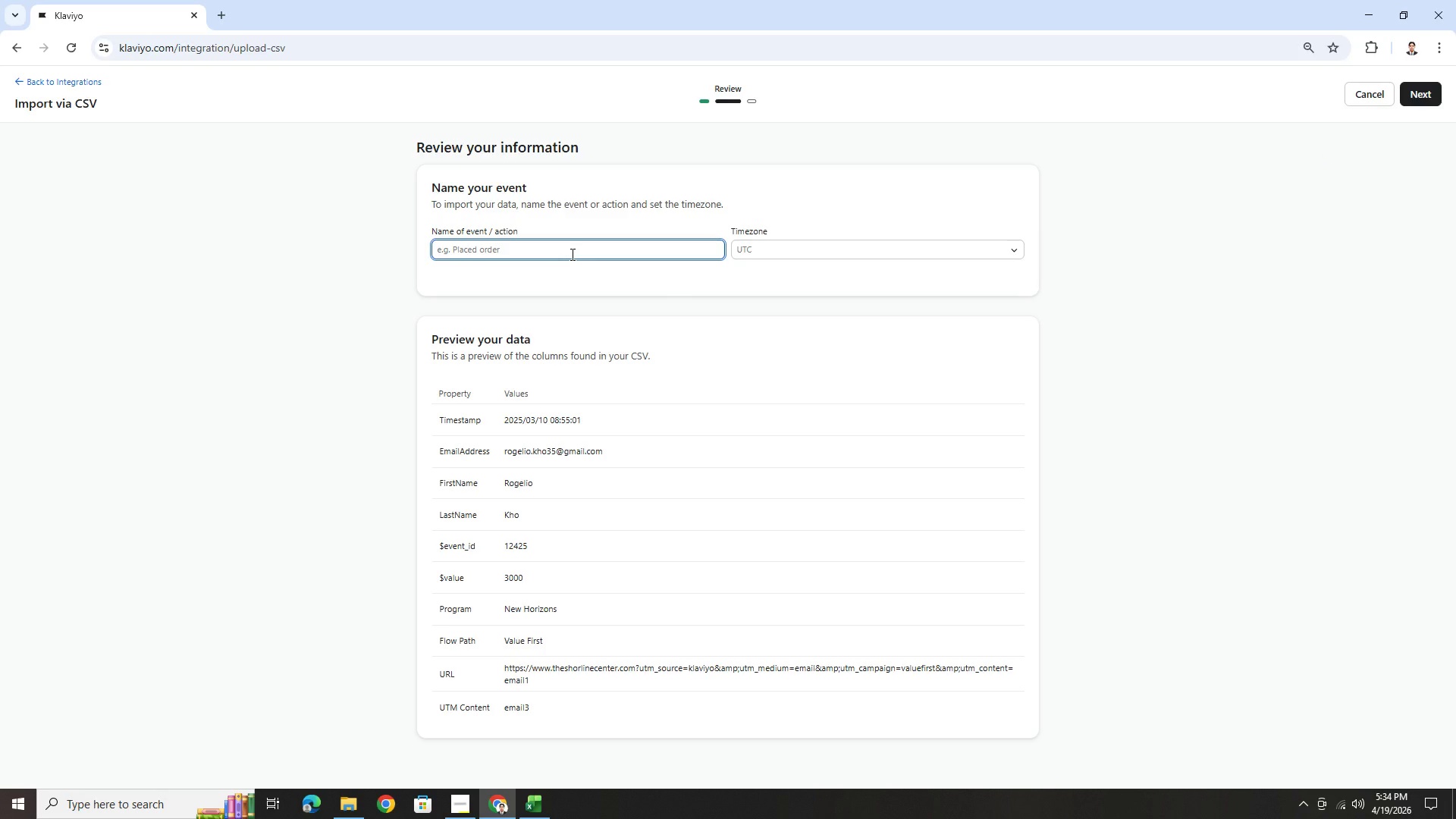 
type(C)
key(Backspace)
type(Consultation Booked)
 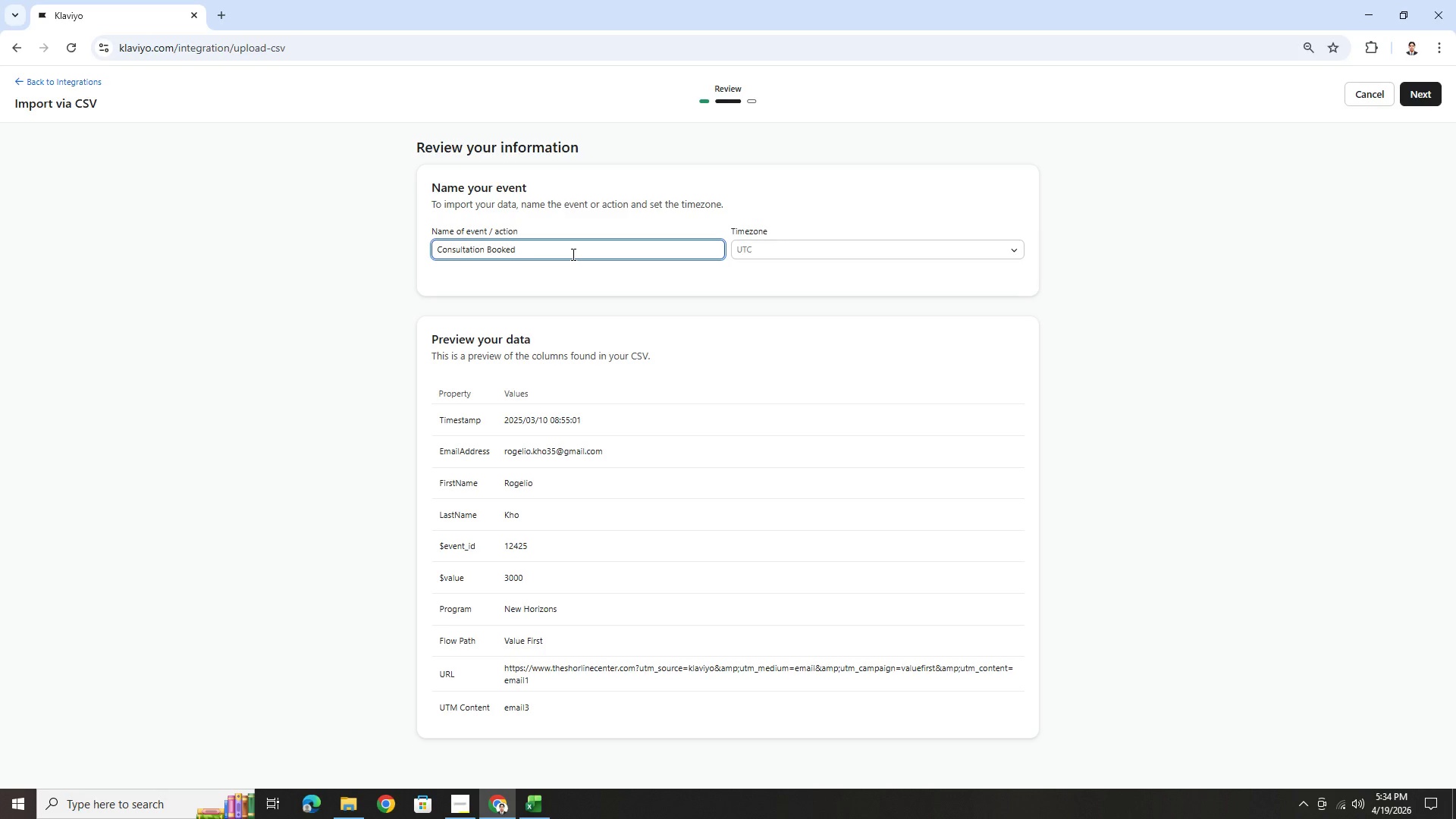 
wait(20.49)
 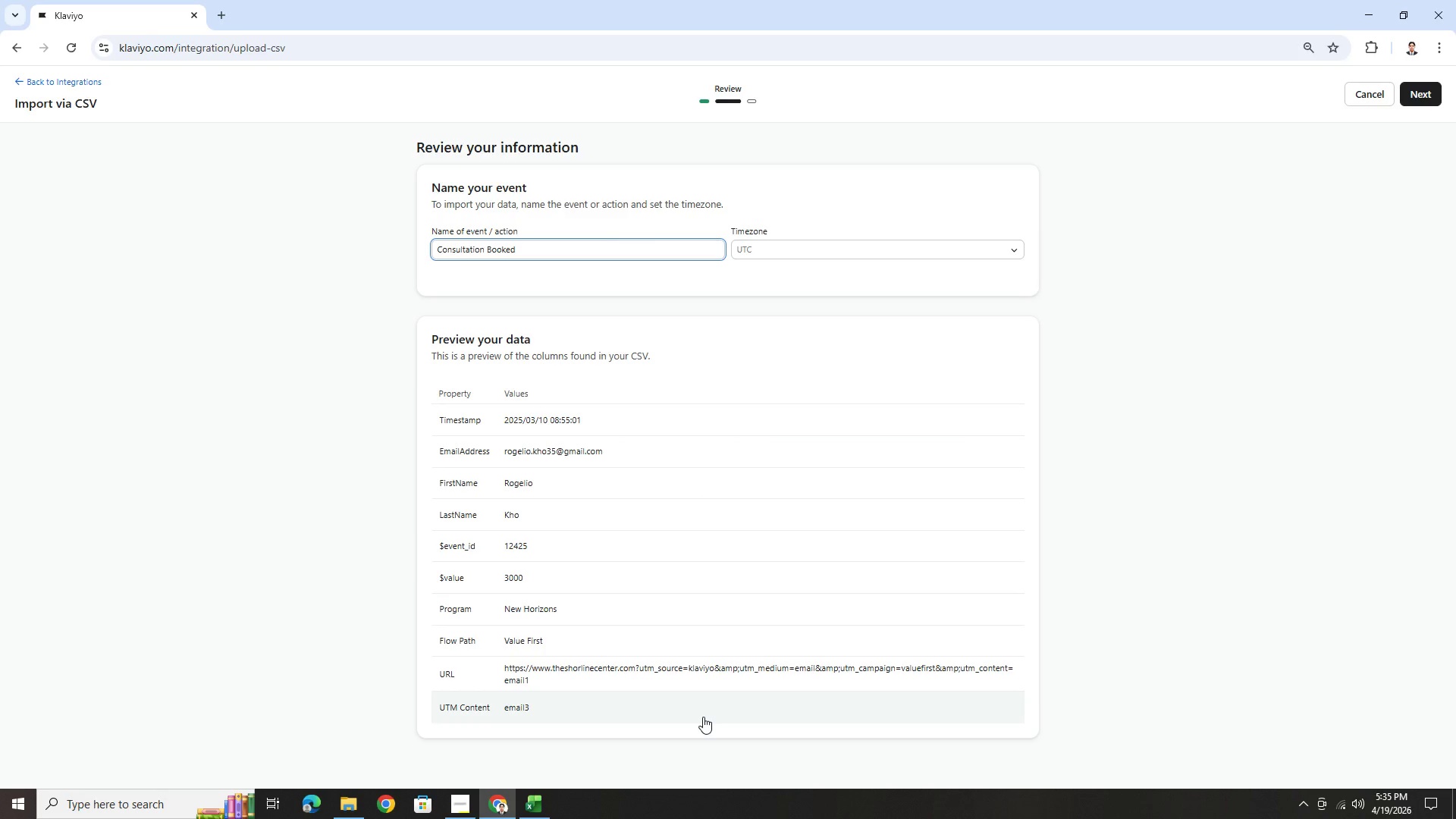 
scroll: coordinate [721, 673], scroll_direction: down, amount: 2.0
 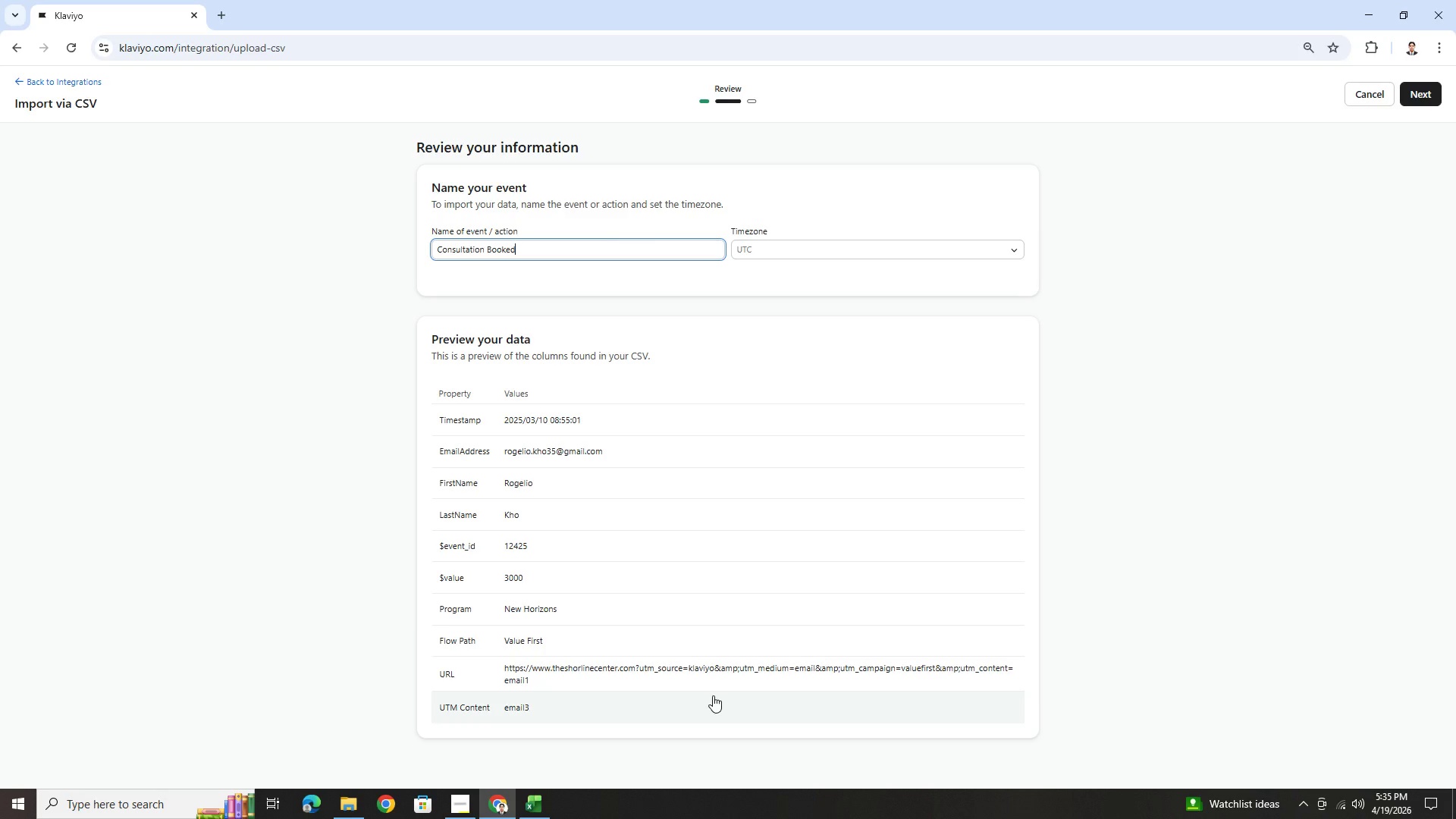 
wait(15.0)
 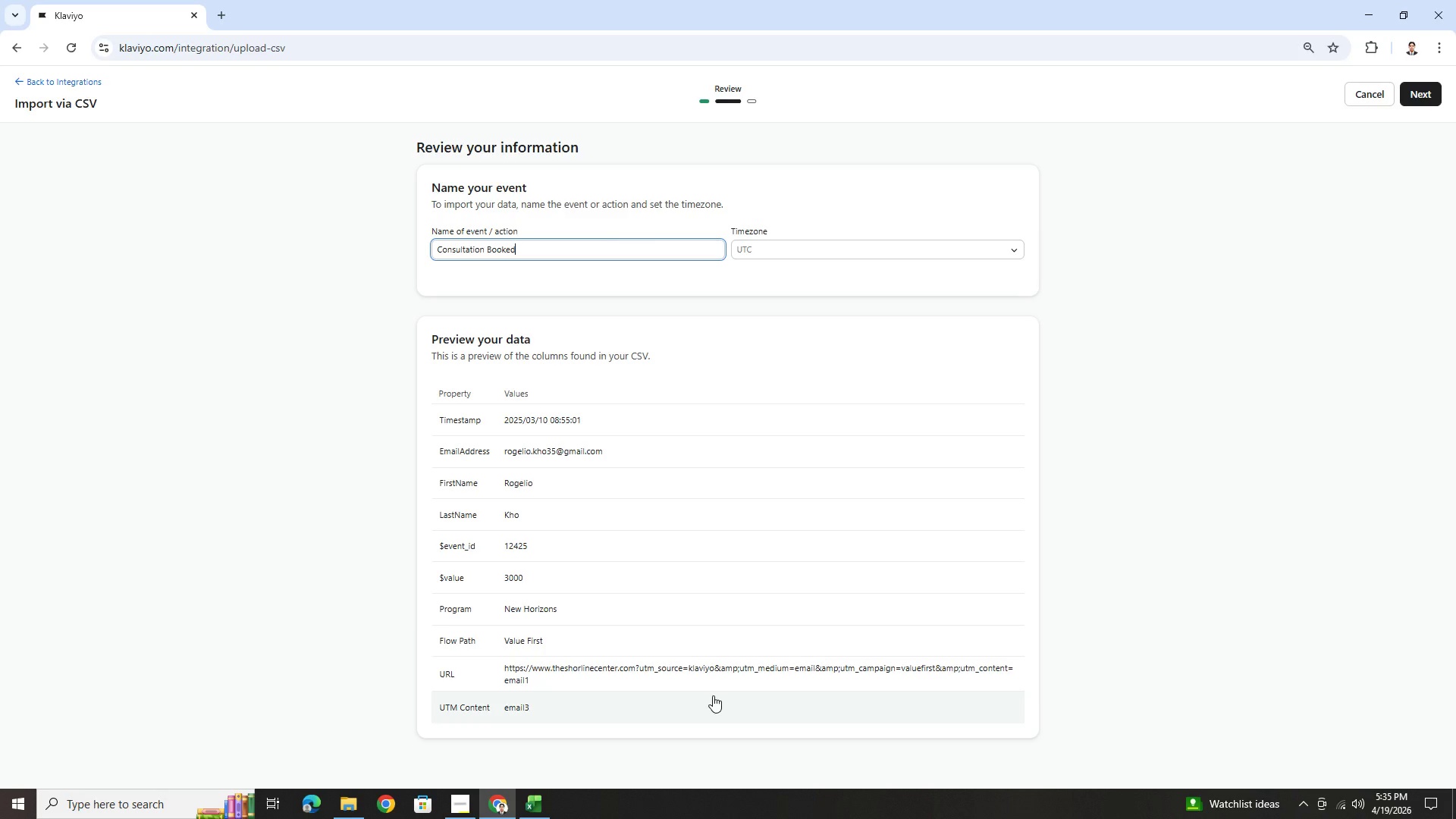 
scroll: coordinate [713, 695], scroll_direction: down, amount: 1.0
 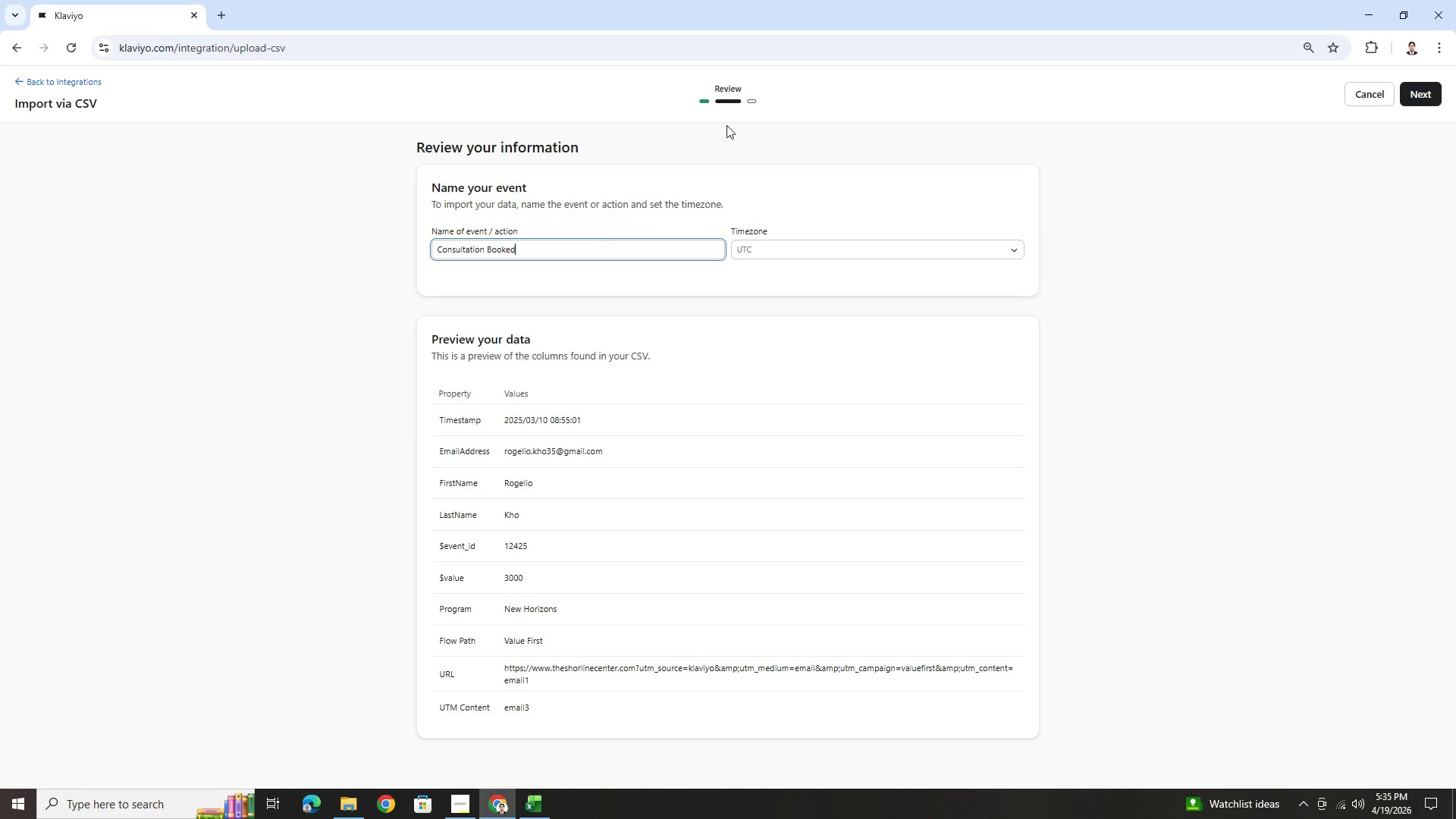 
left_click([755, 99])
 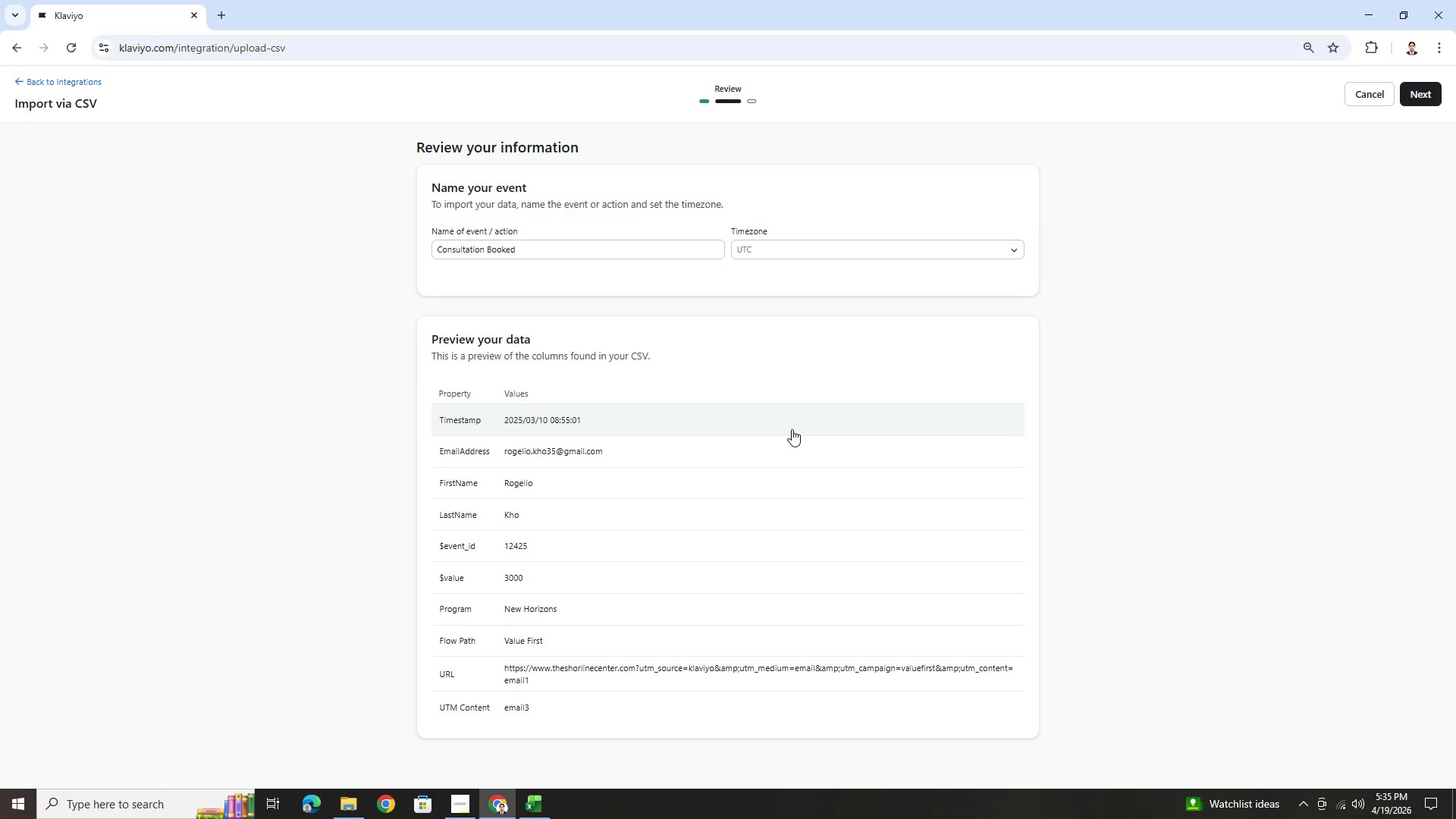 
scroll: coordinate [827, 435], scroll_direction: down, amount: 1.0
 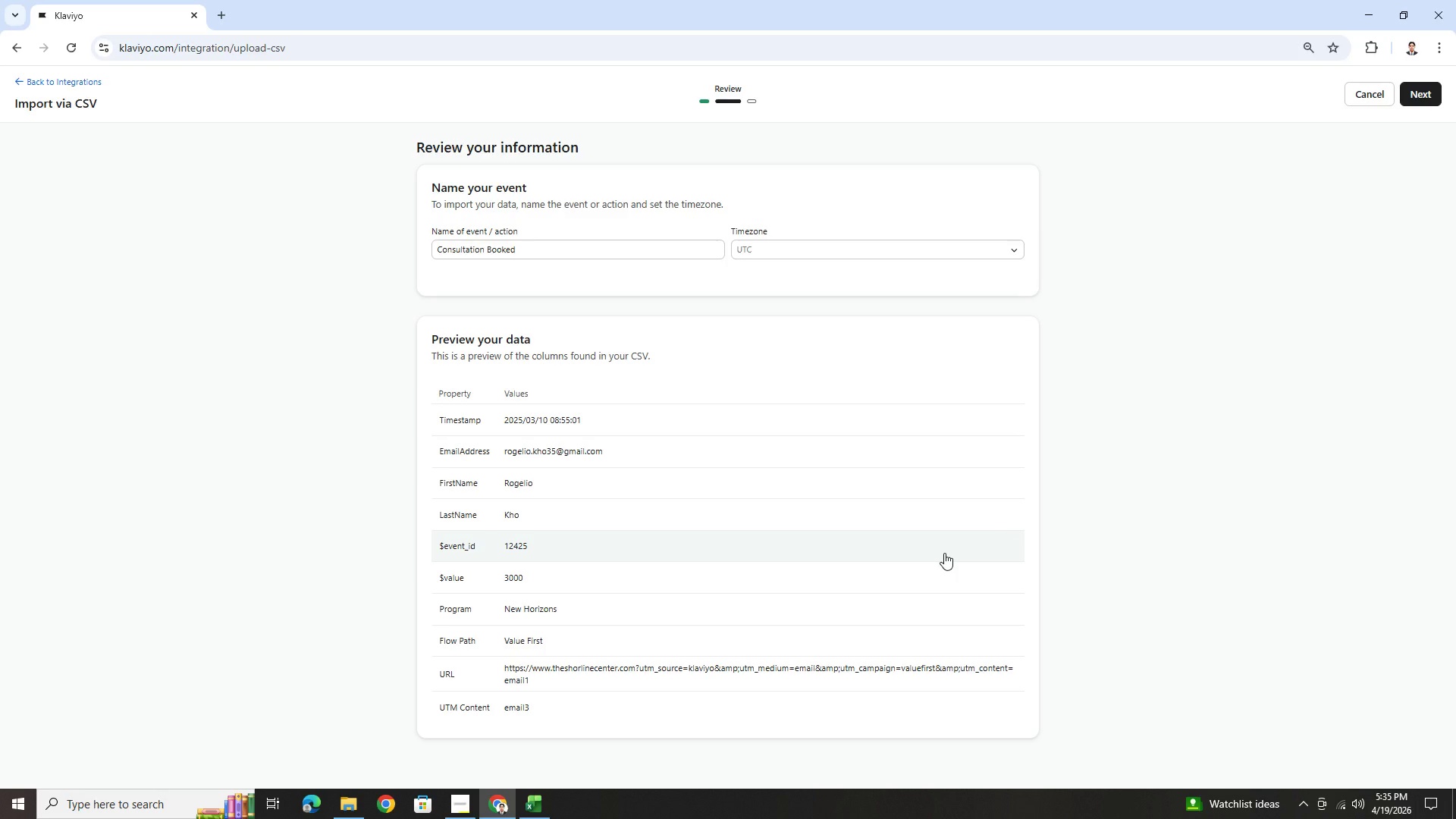 
left_click([913, 254])
 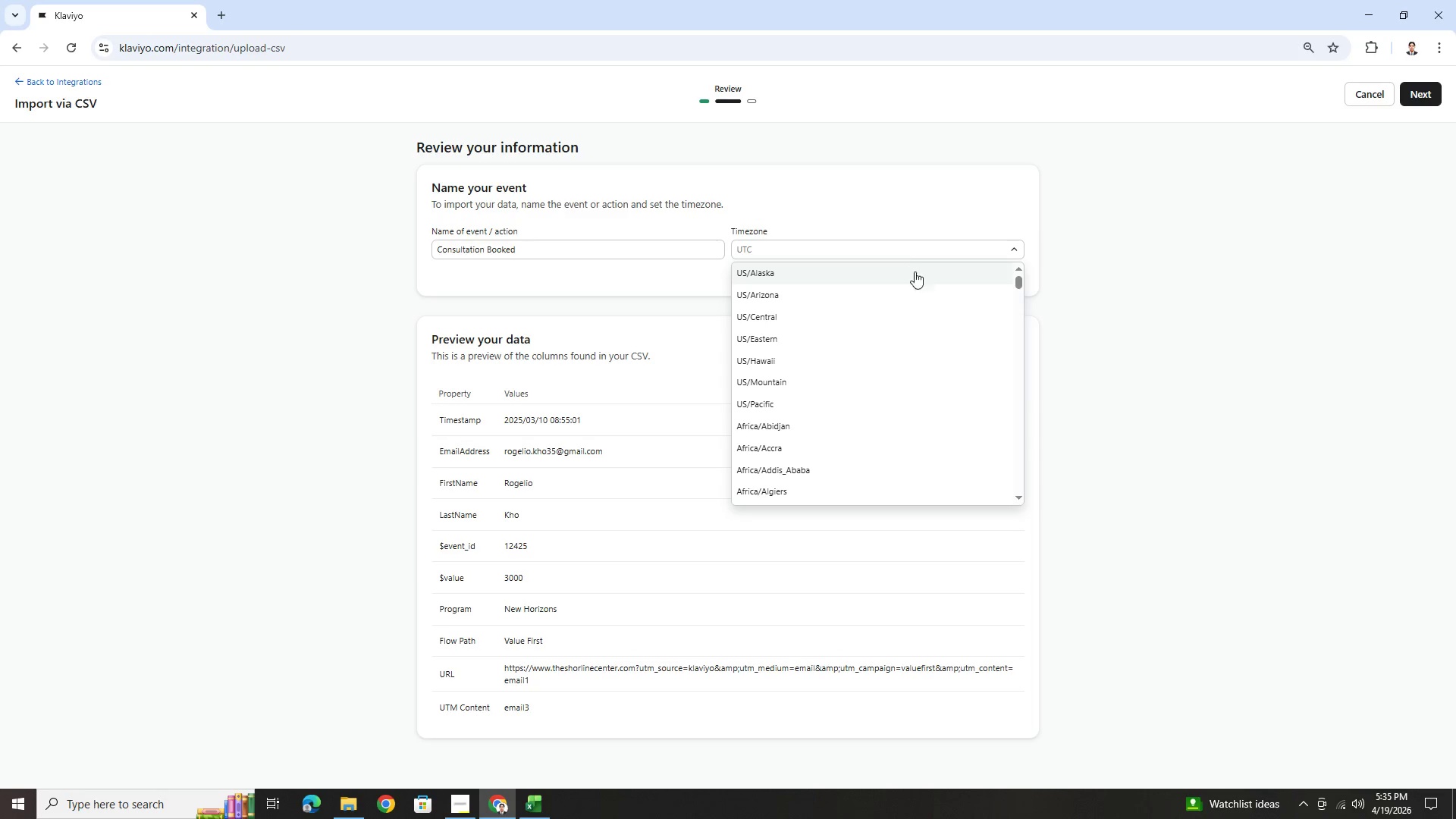 
scroll: coordinate [930, 436], scroll_direction: down, amount: 5.0
 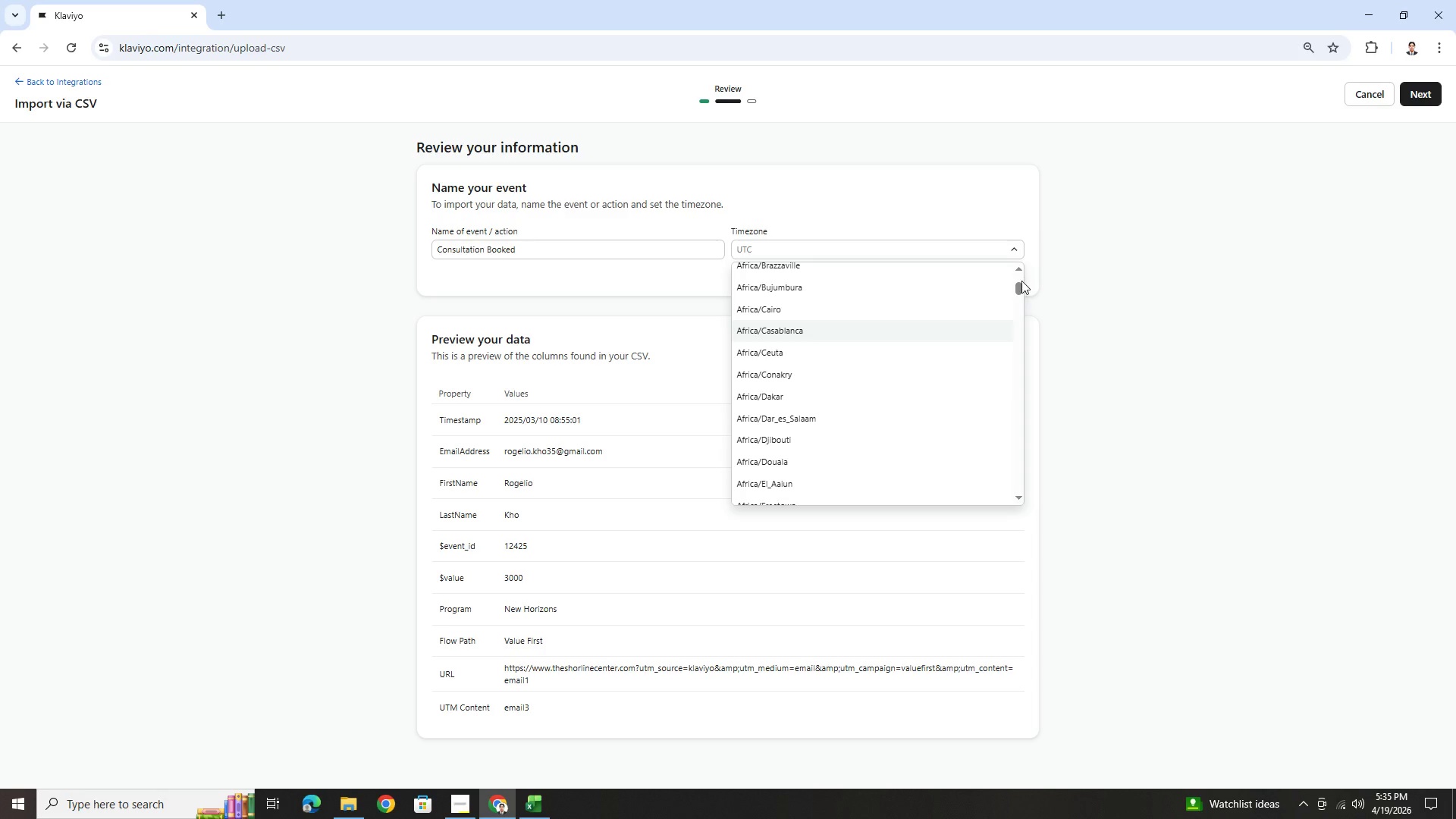 
left_click_drag(start_coordinate=[1019, 286], to_coordinate=[1021, 472])
 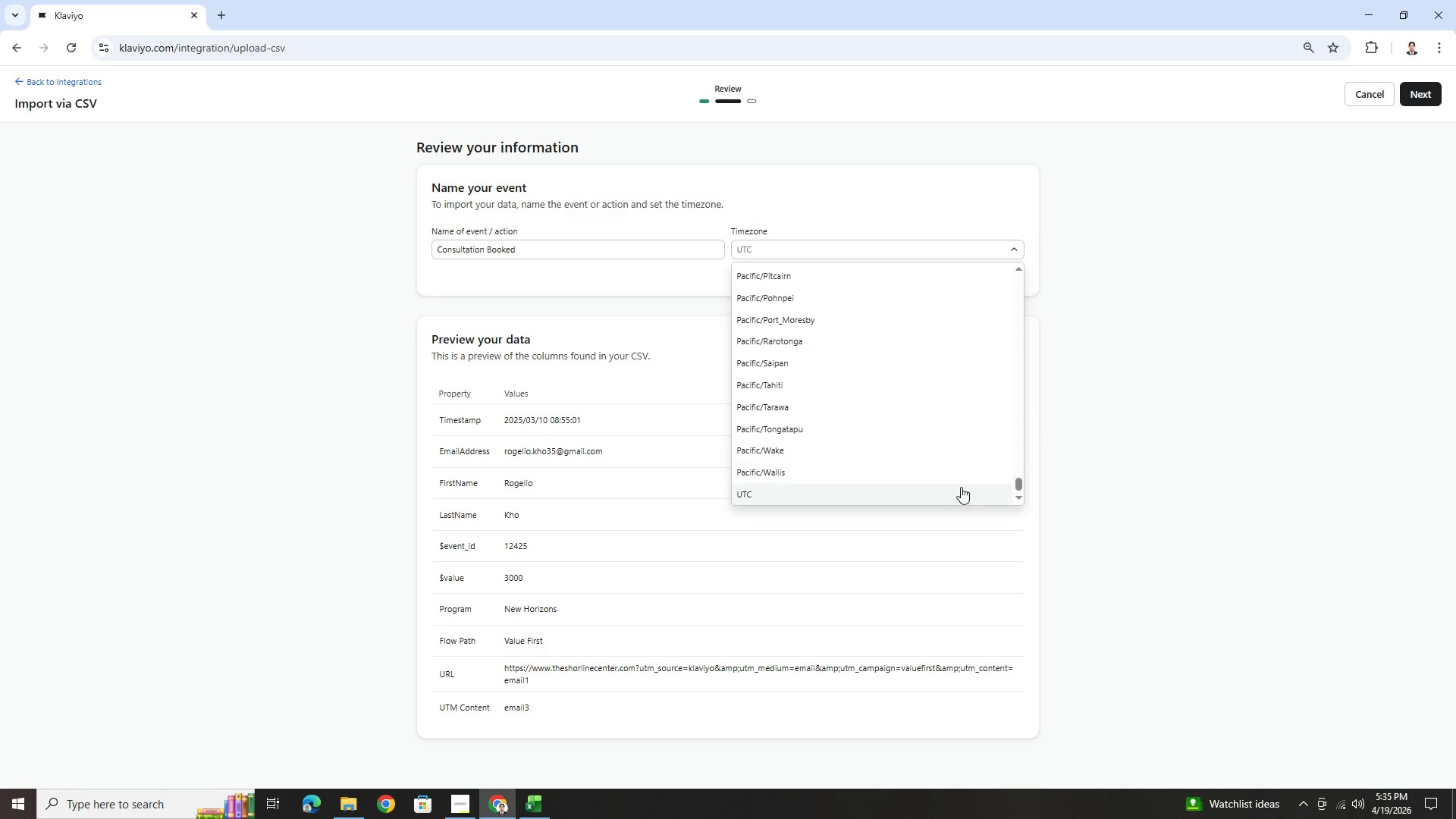 
left_click([959, 489])
 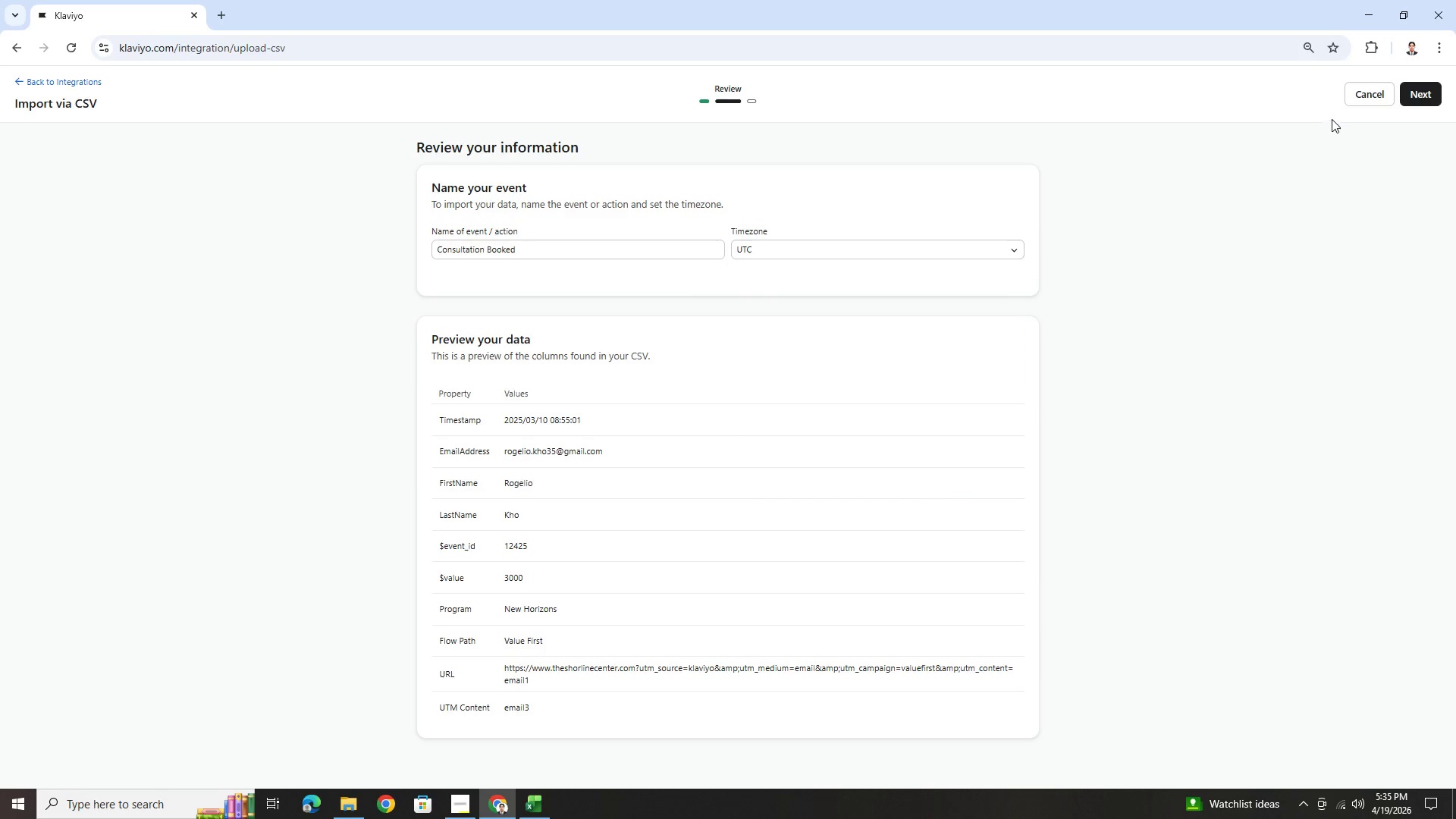 
left_click([1427, 94])
 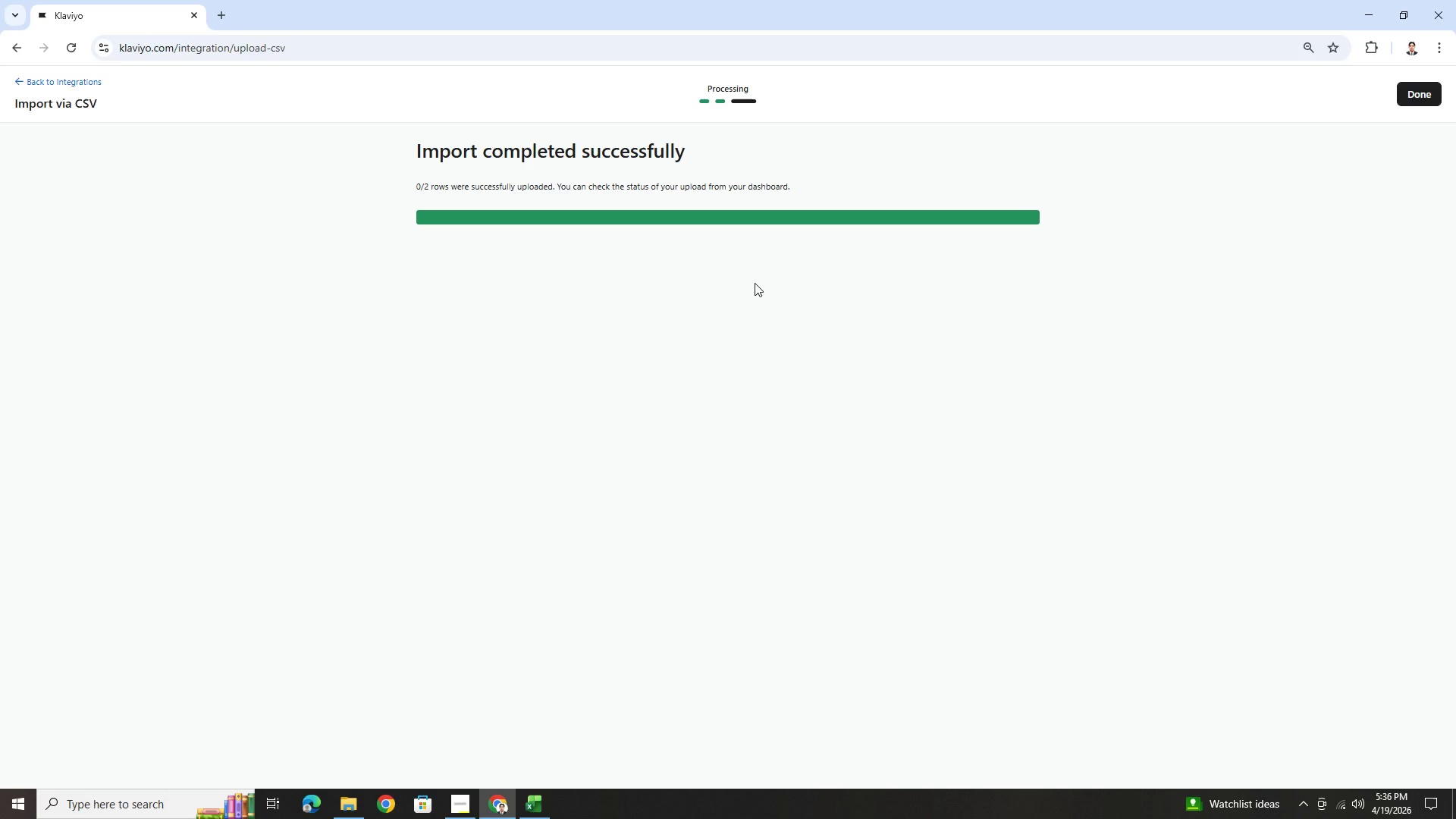 
wait(13.11)
 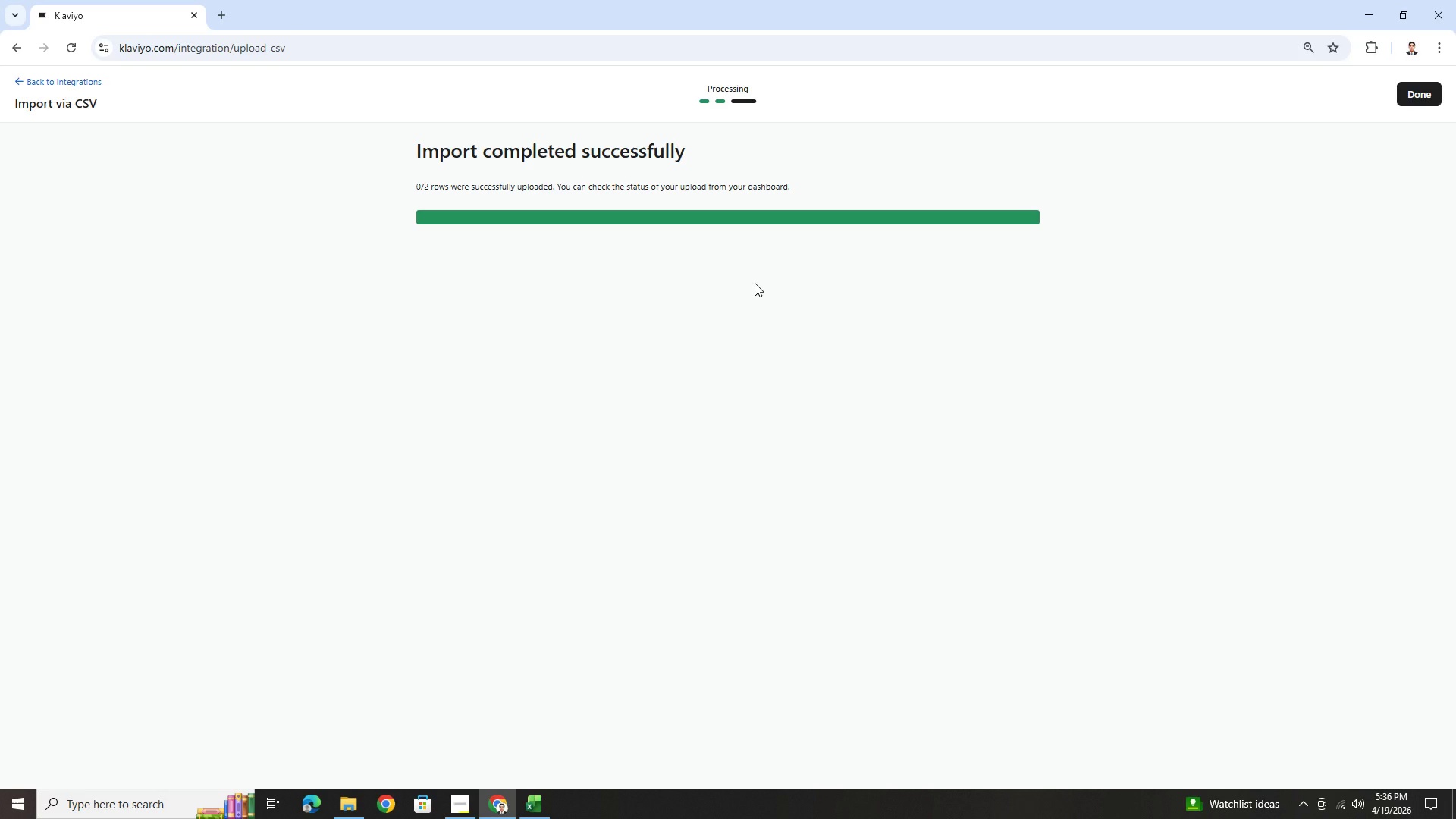 
left_click([1428, 87])
 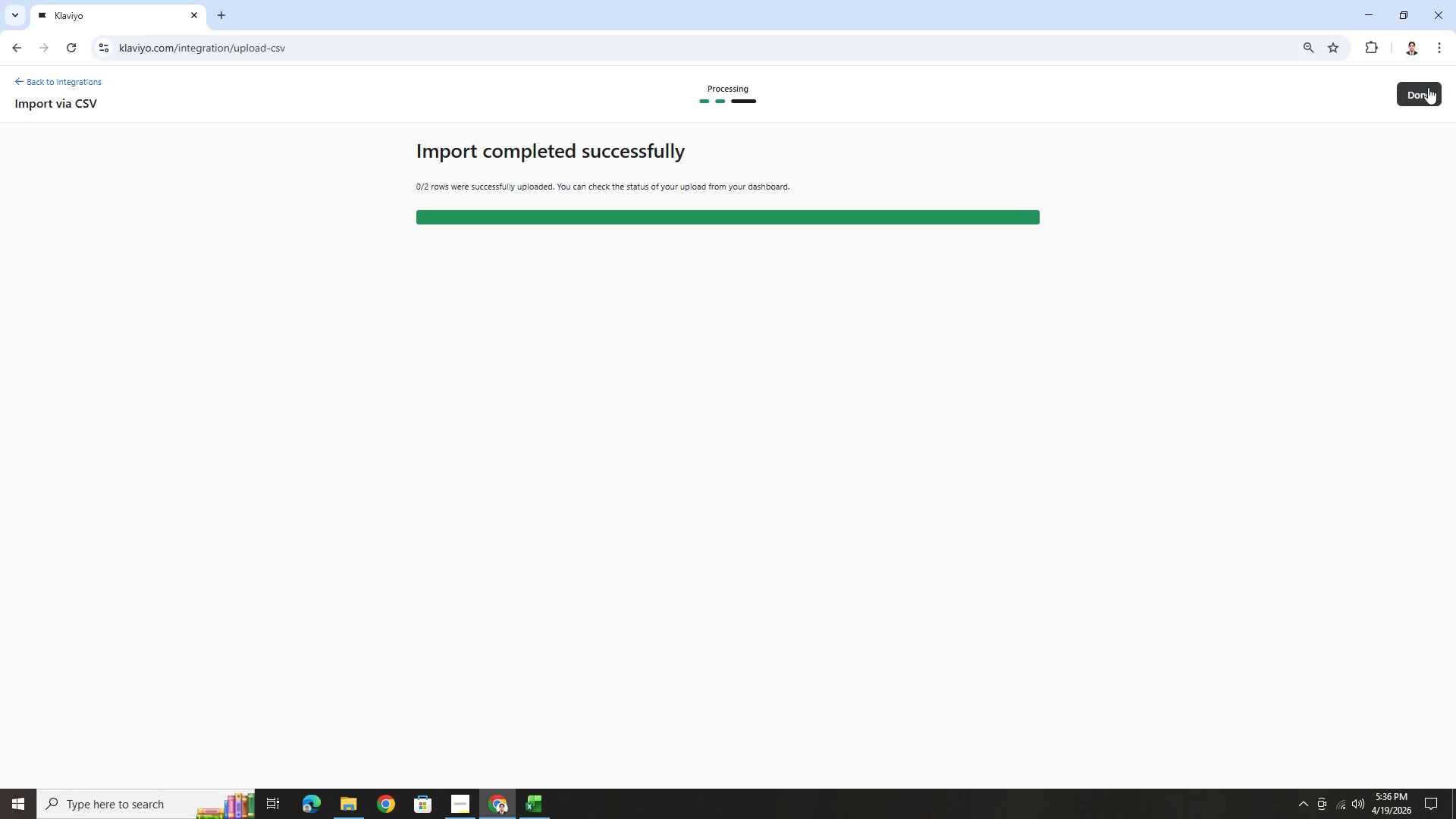 
mouse_move([1412, 109])
 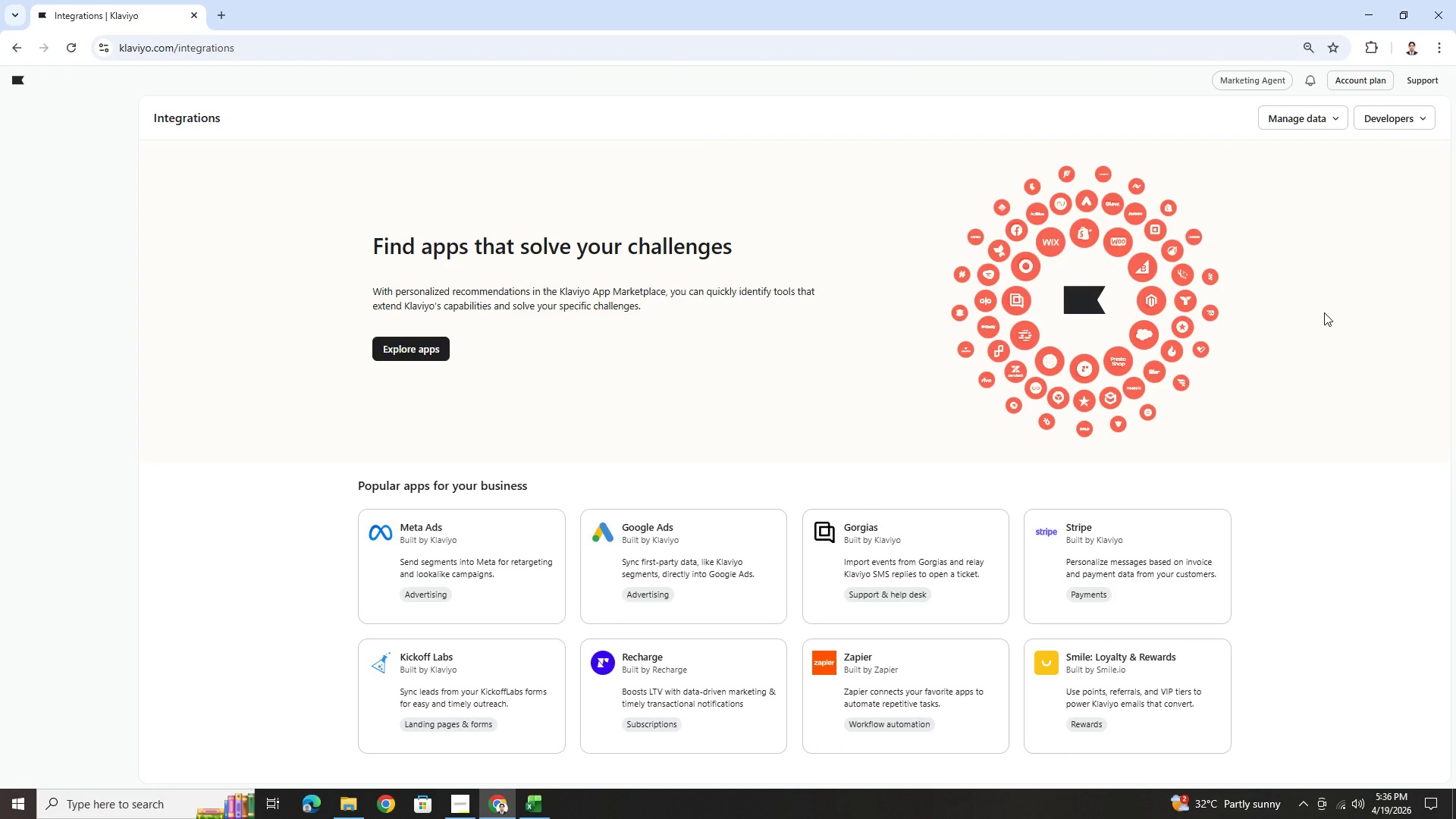 
scroll: coordinate [1323, 315], scroll_direction: down, amount: 3.0
 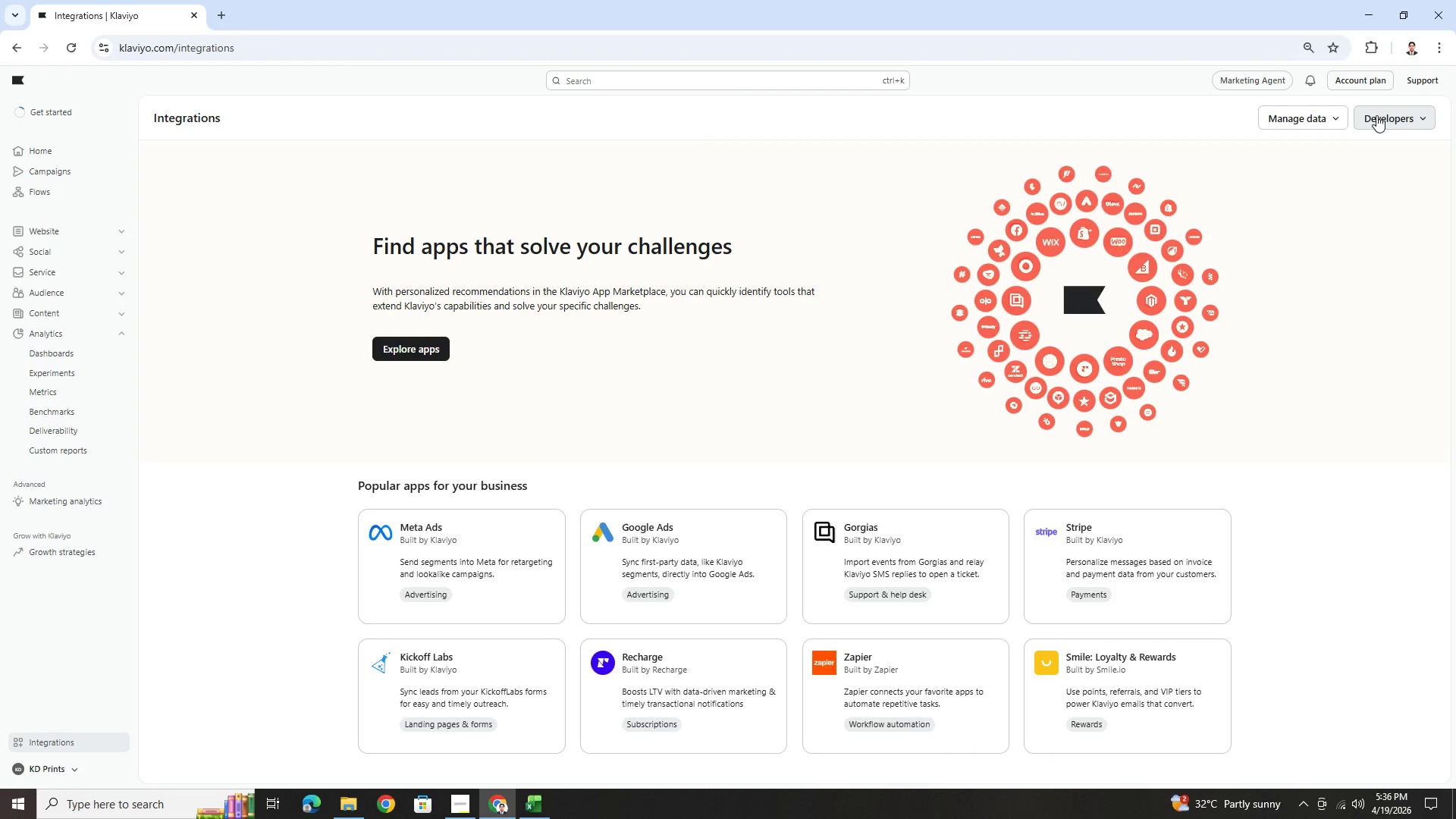 
left_click([1381, 117])
 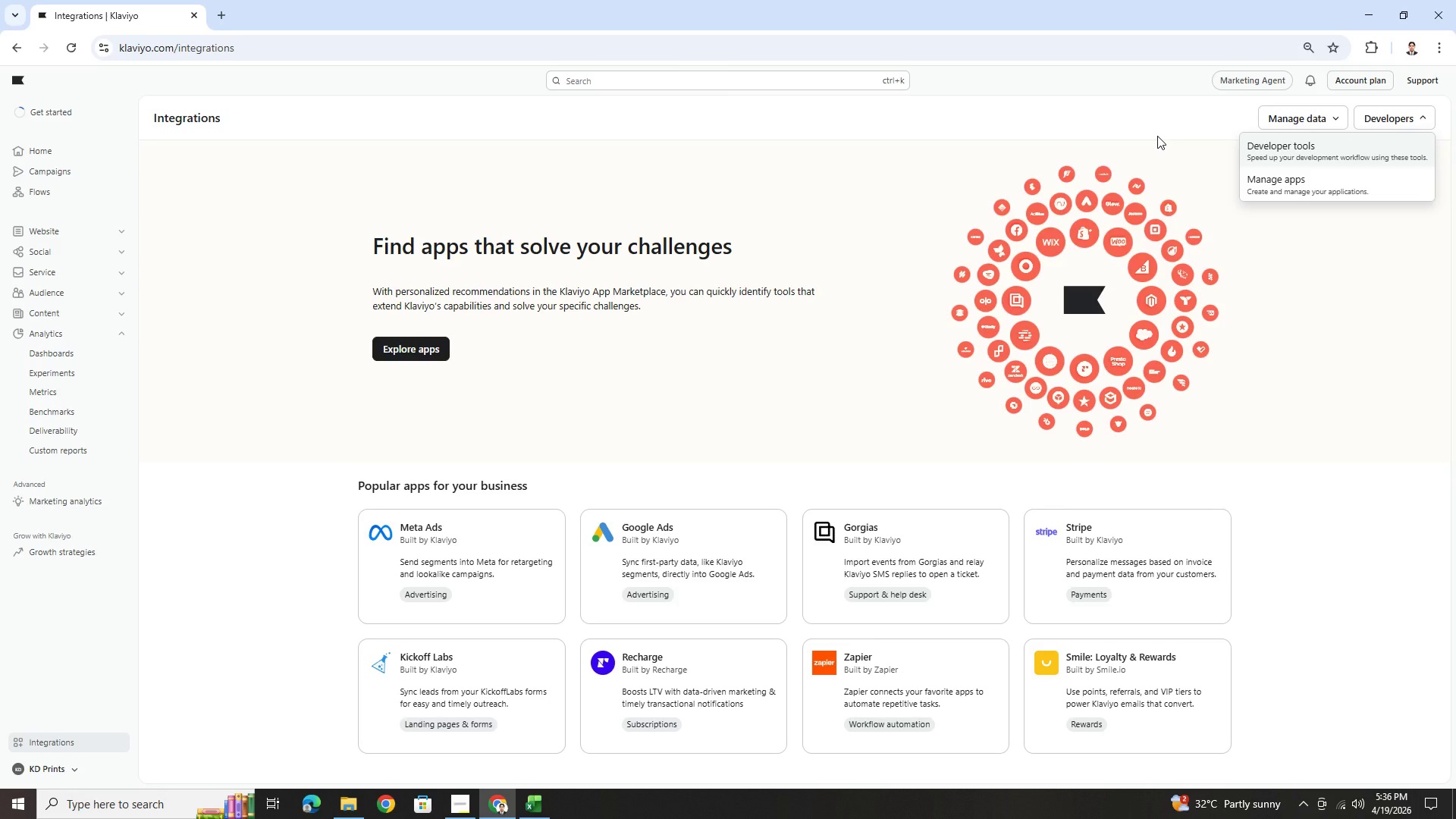 
left_click([1157, 136])
 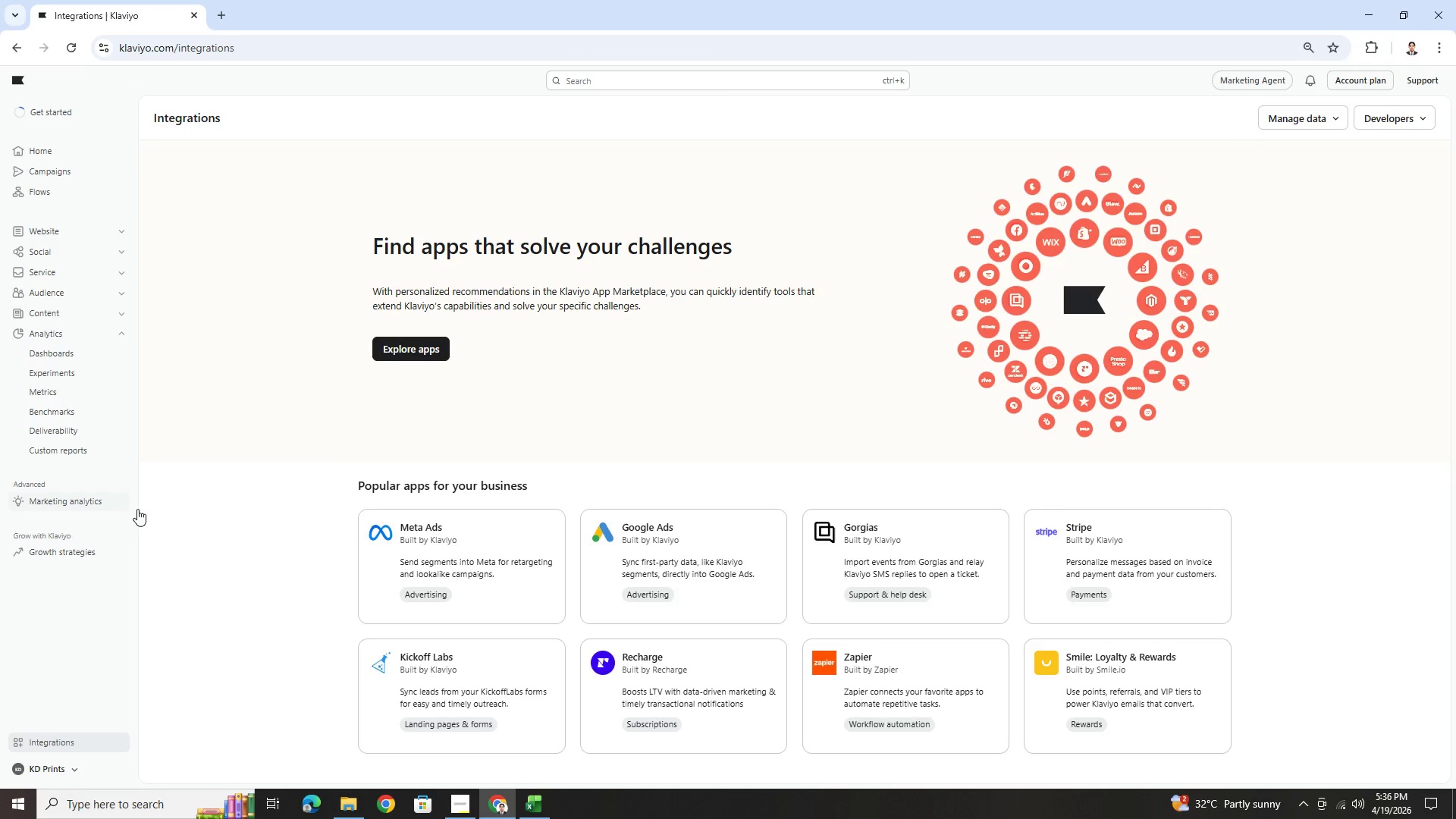 
scroll: coordinate [504, 565], scroll_direction: down, amount: 3.0
 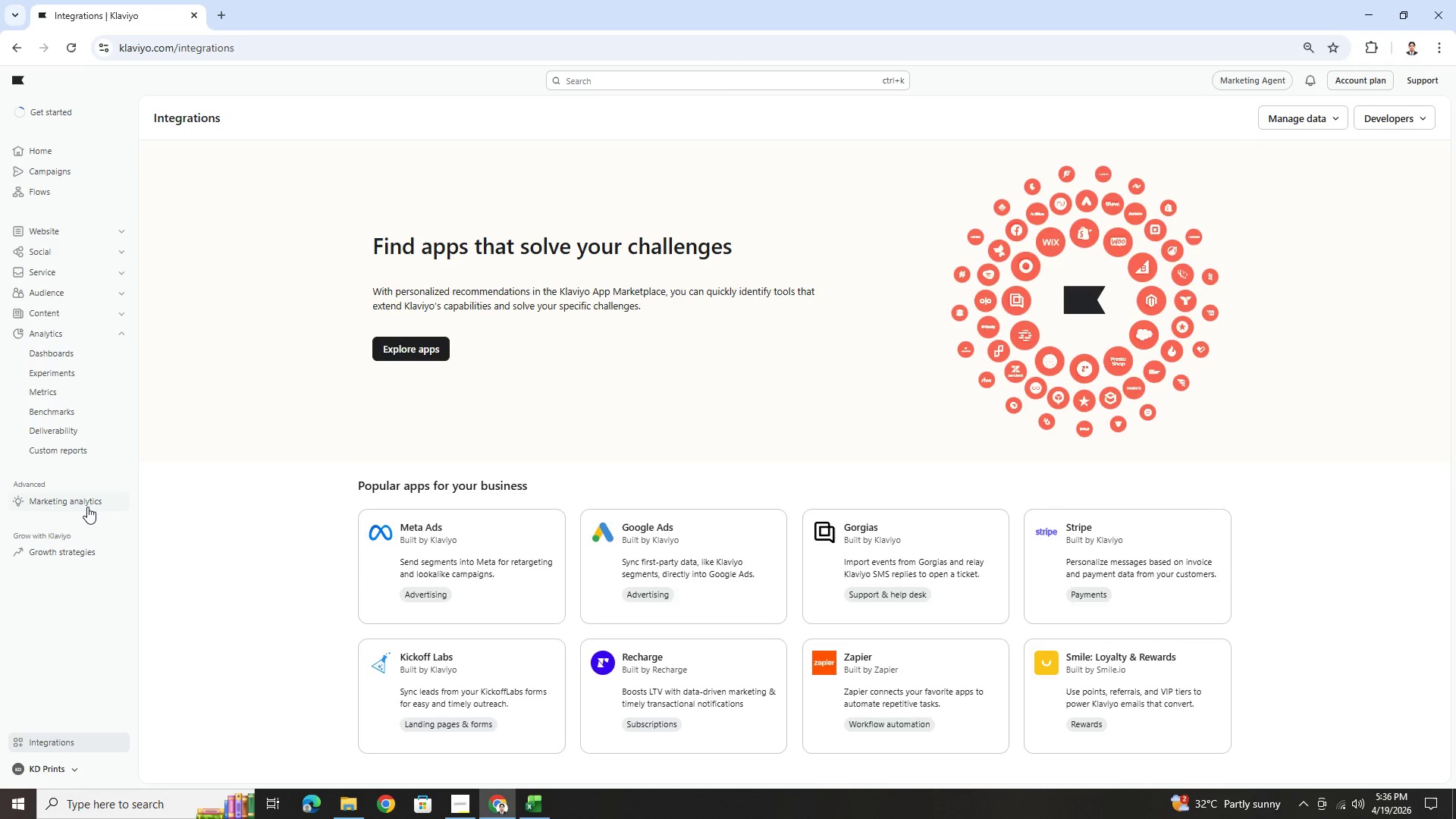 
wait(5.76)
 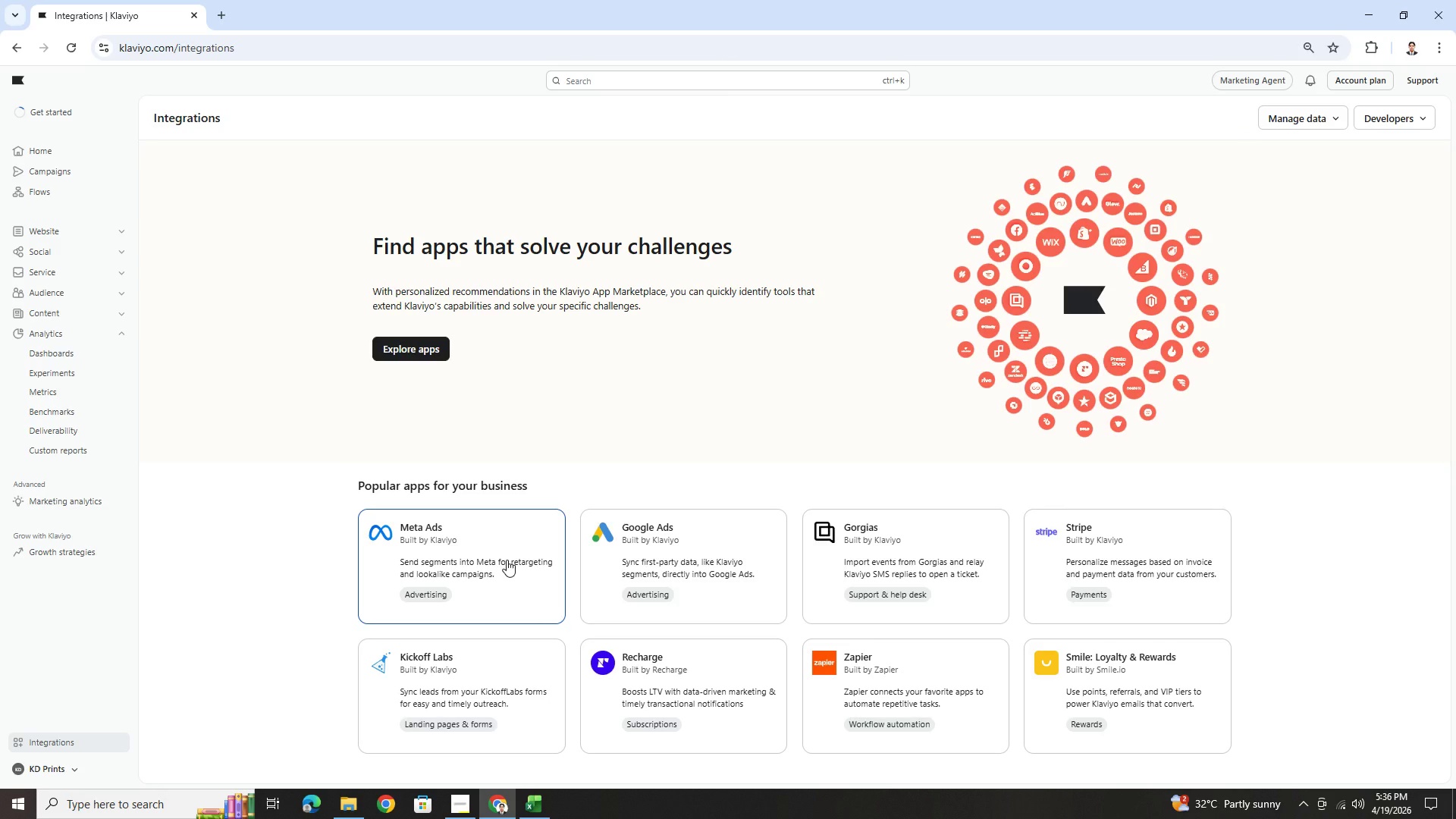 
right_click([83, 399])
 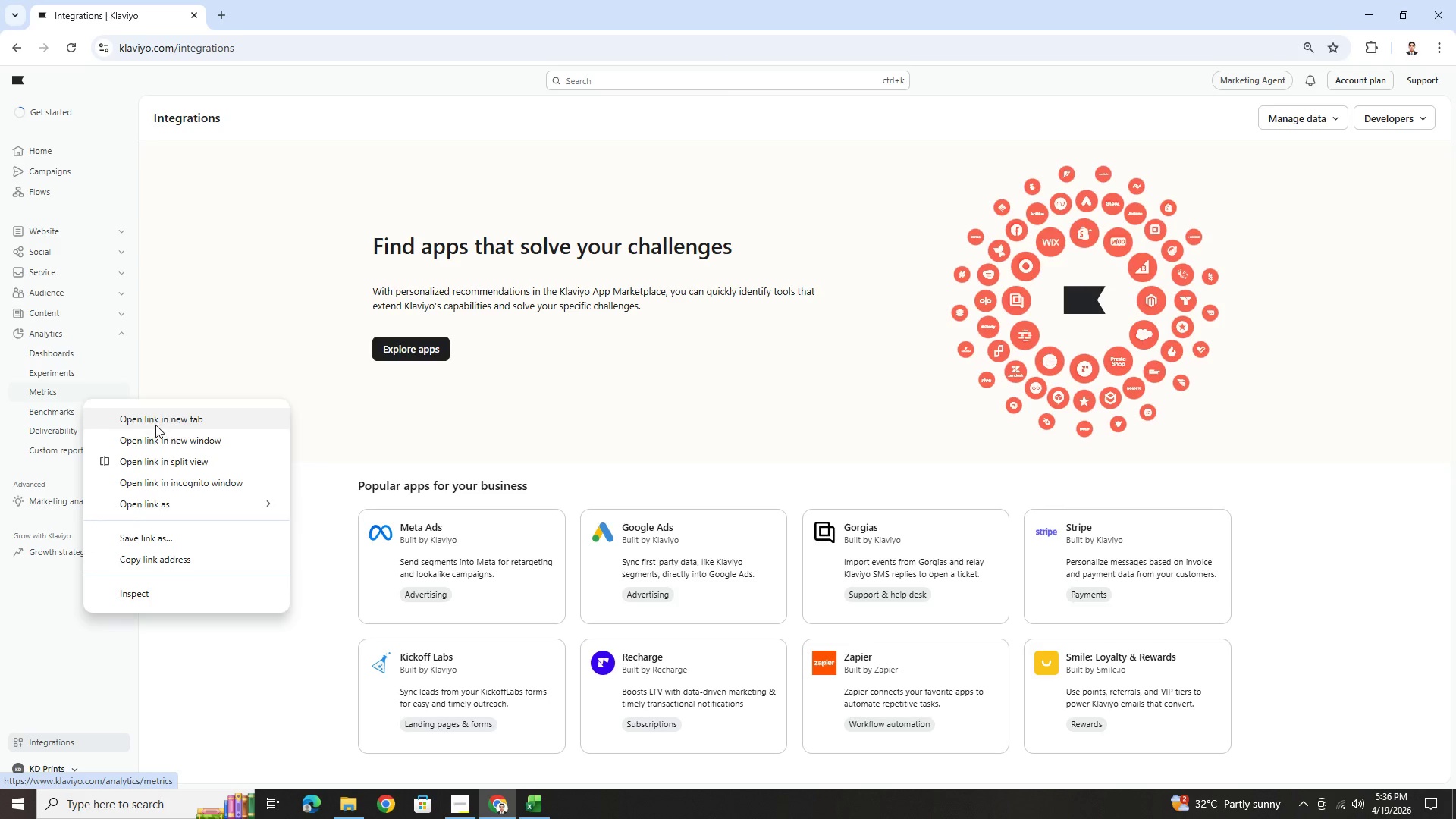 
left_click([155, 425])
 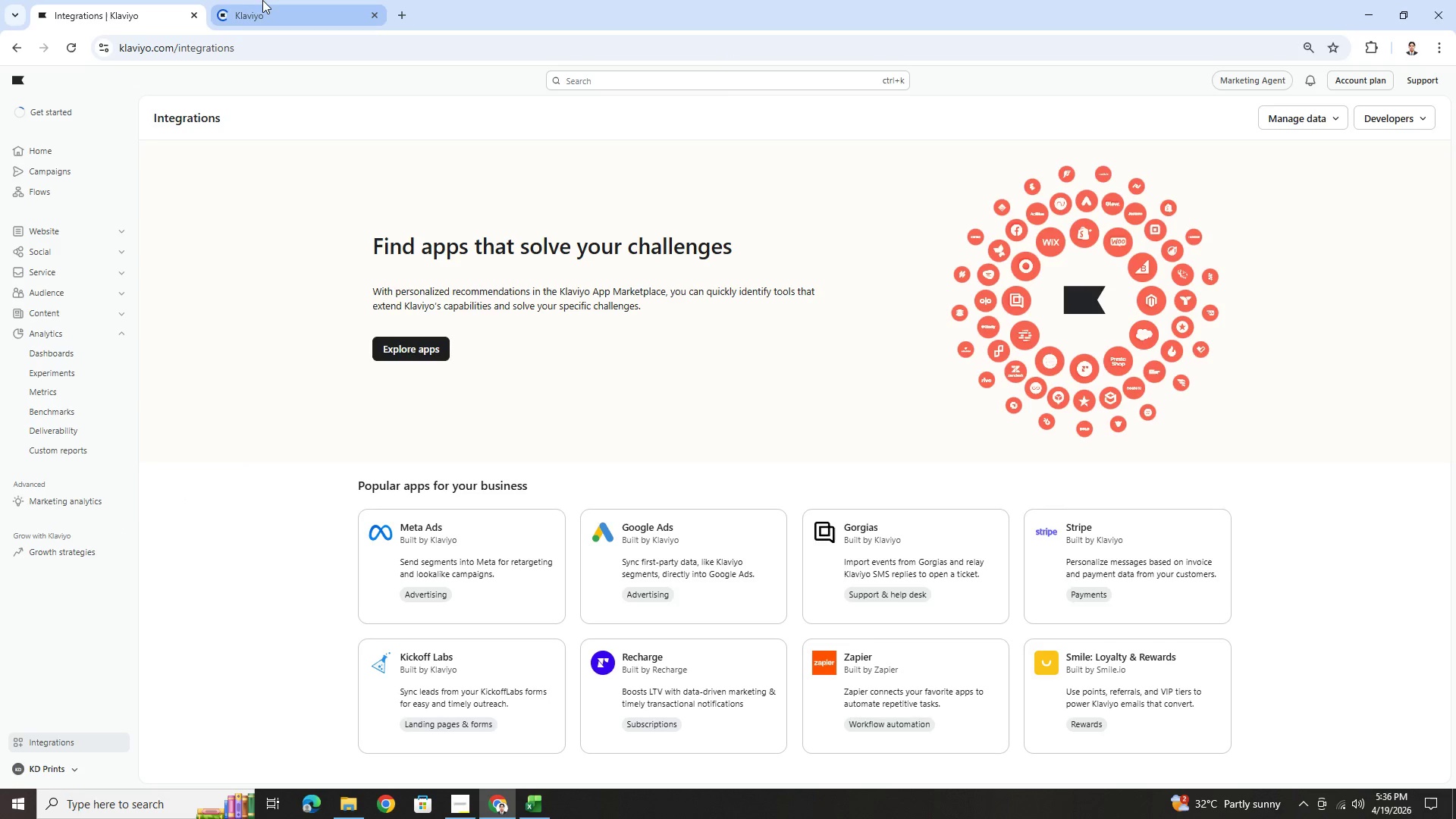 
left_click([266, 0])
 